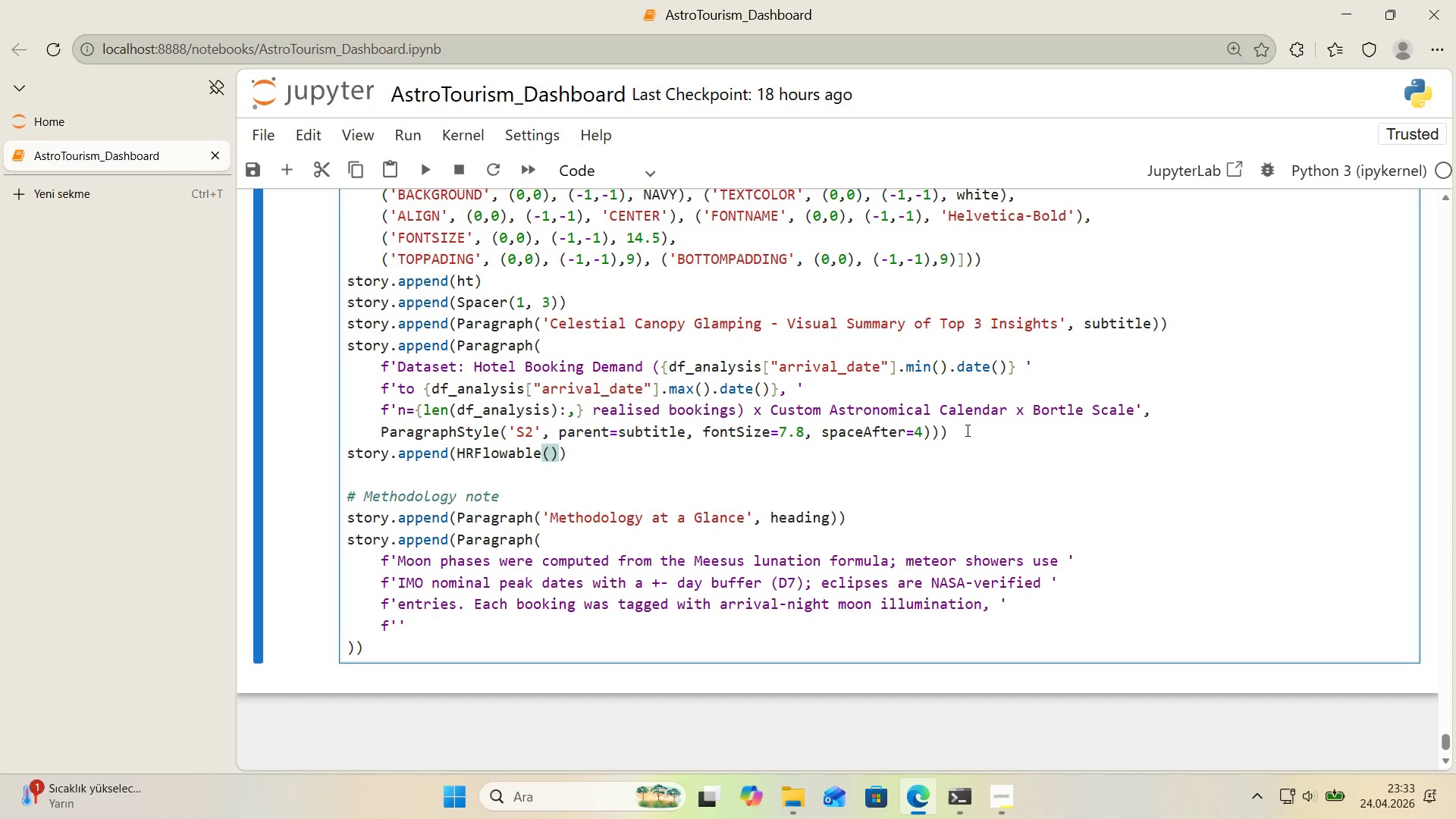 
type(w'dth)%100)
 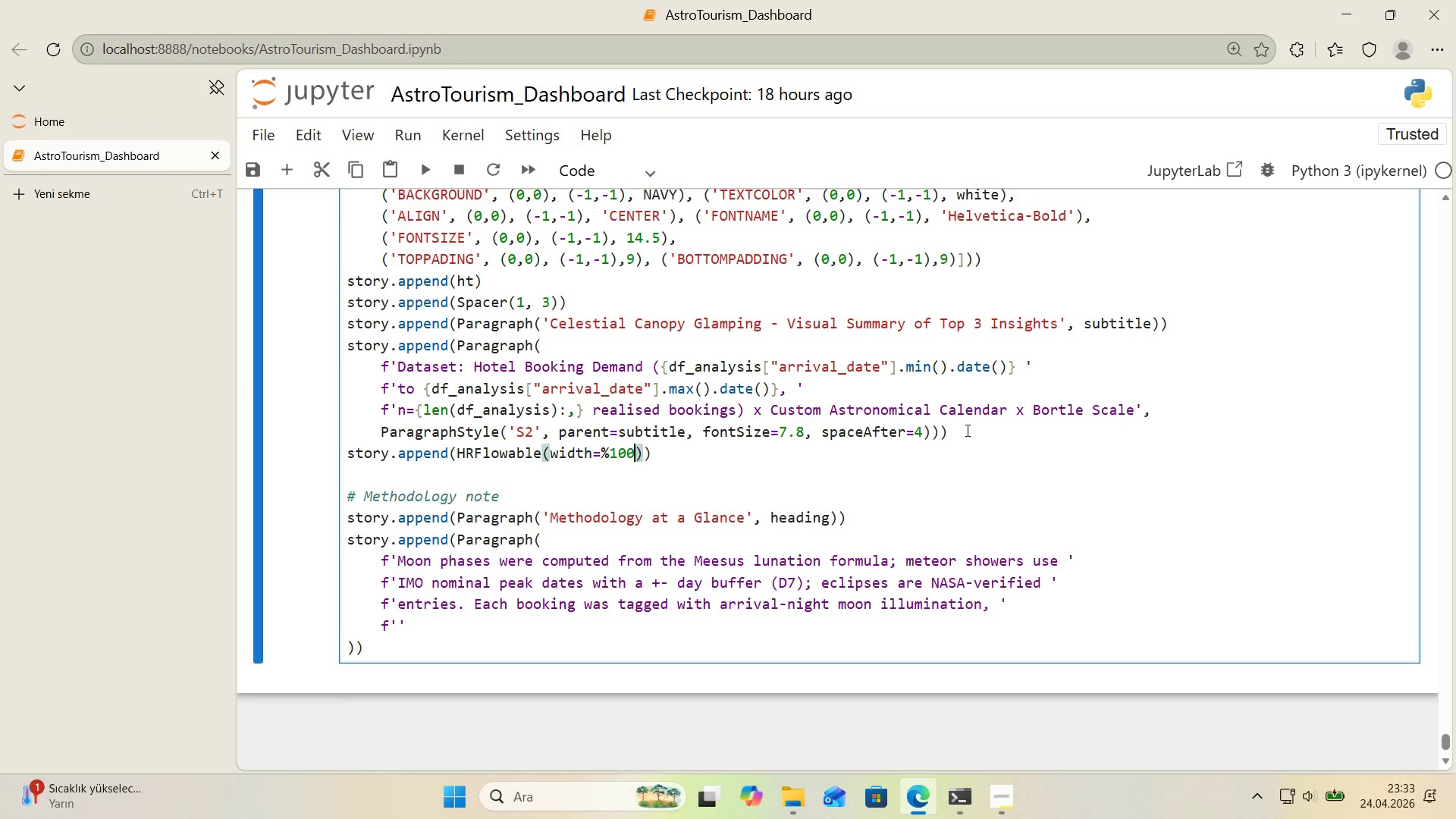 
key(ArrowRight)
 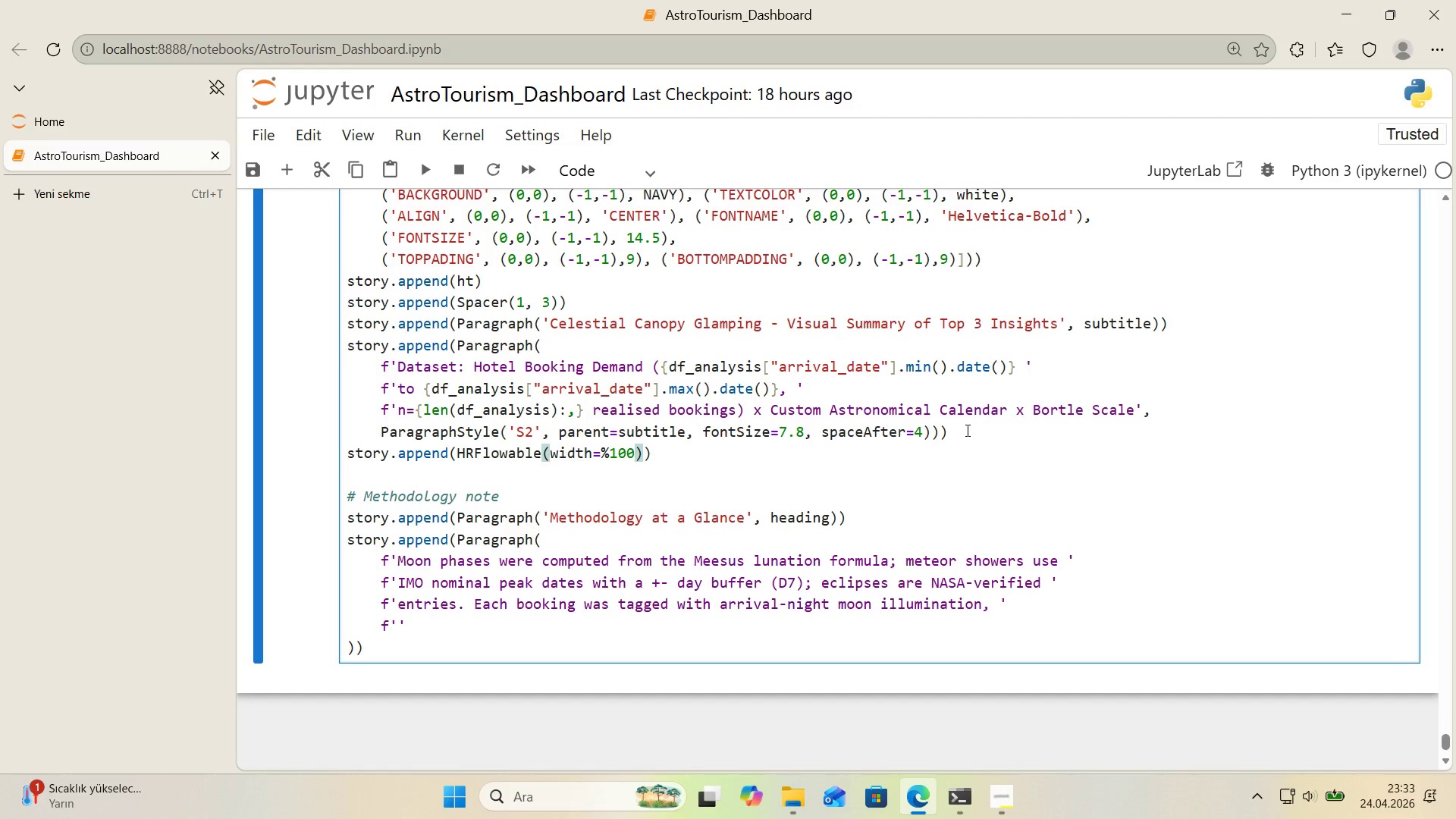 
key(ArrowLeft)
 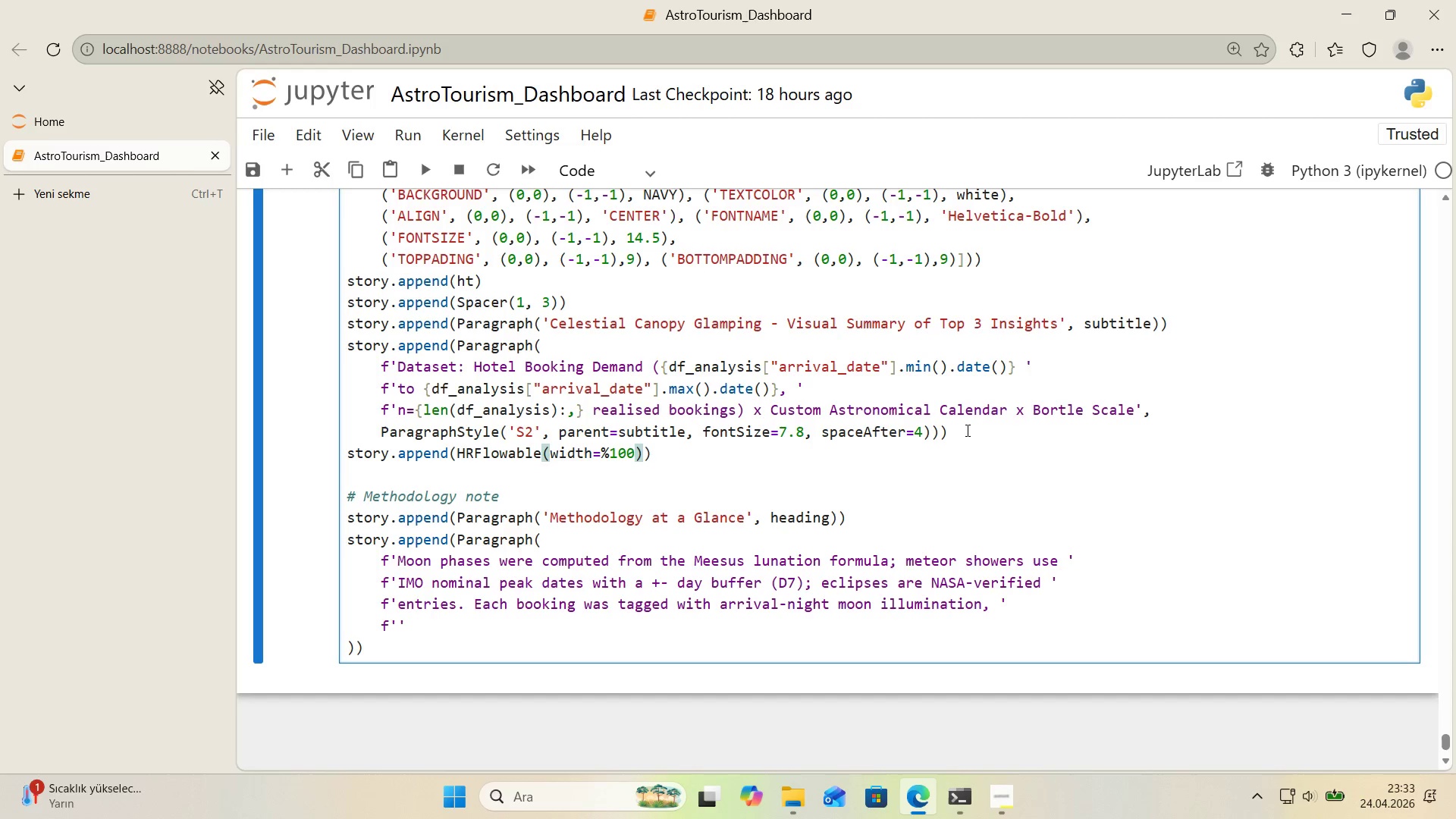 
key(Shift+ShiftRight)
 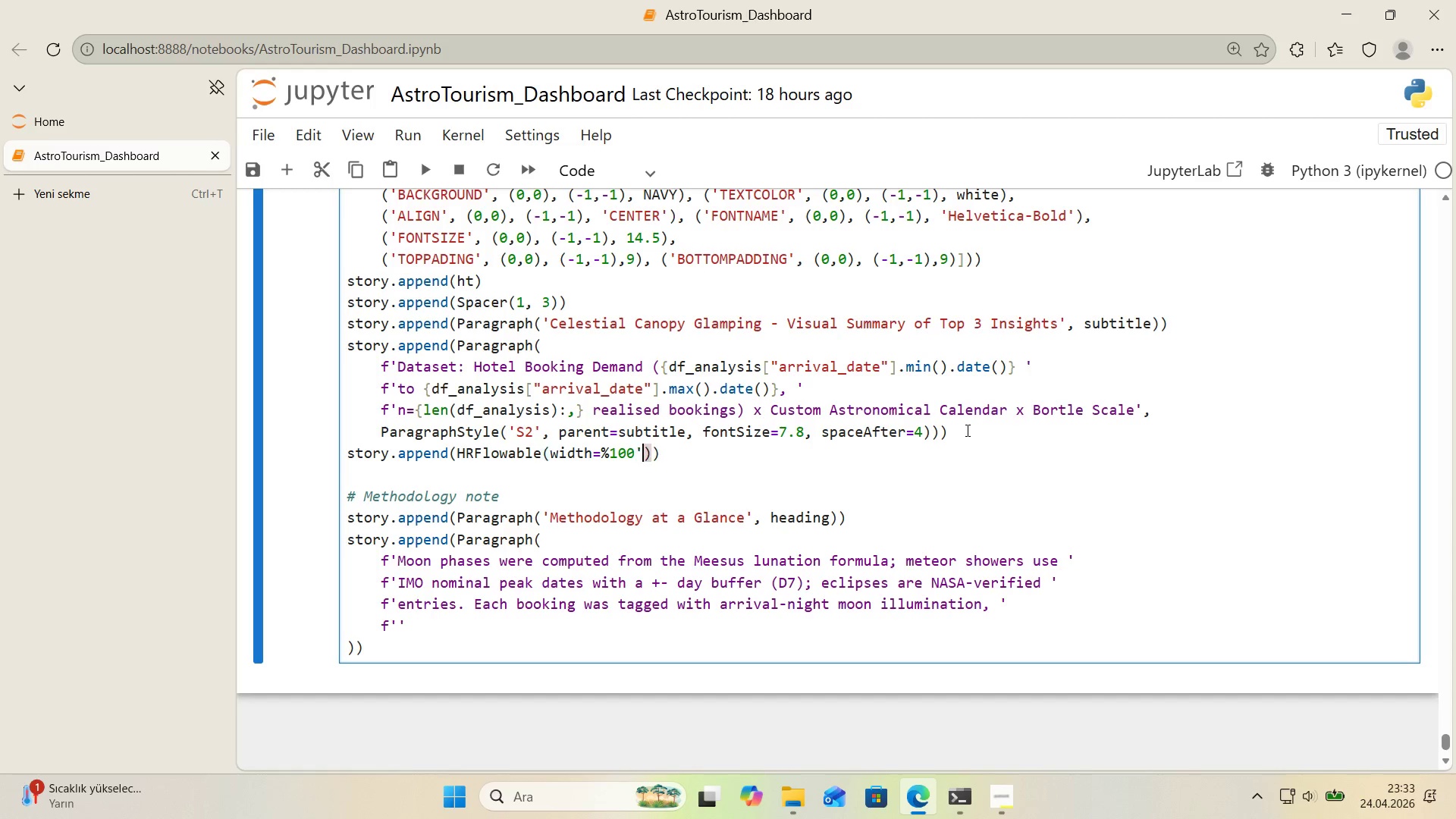 
key(Shift+2)
 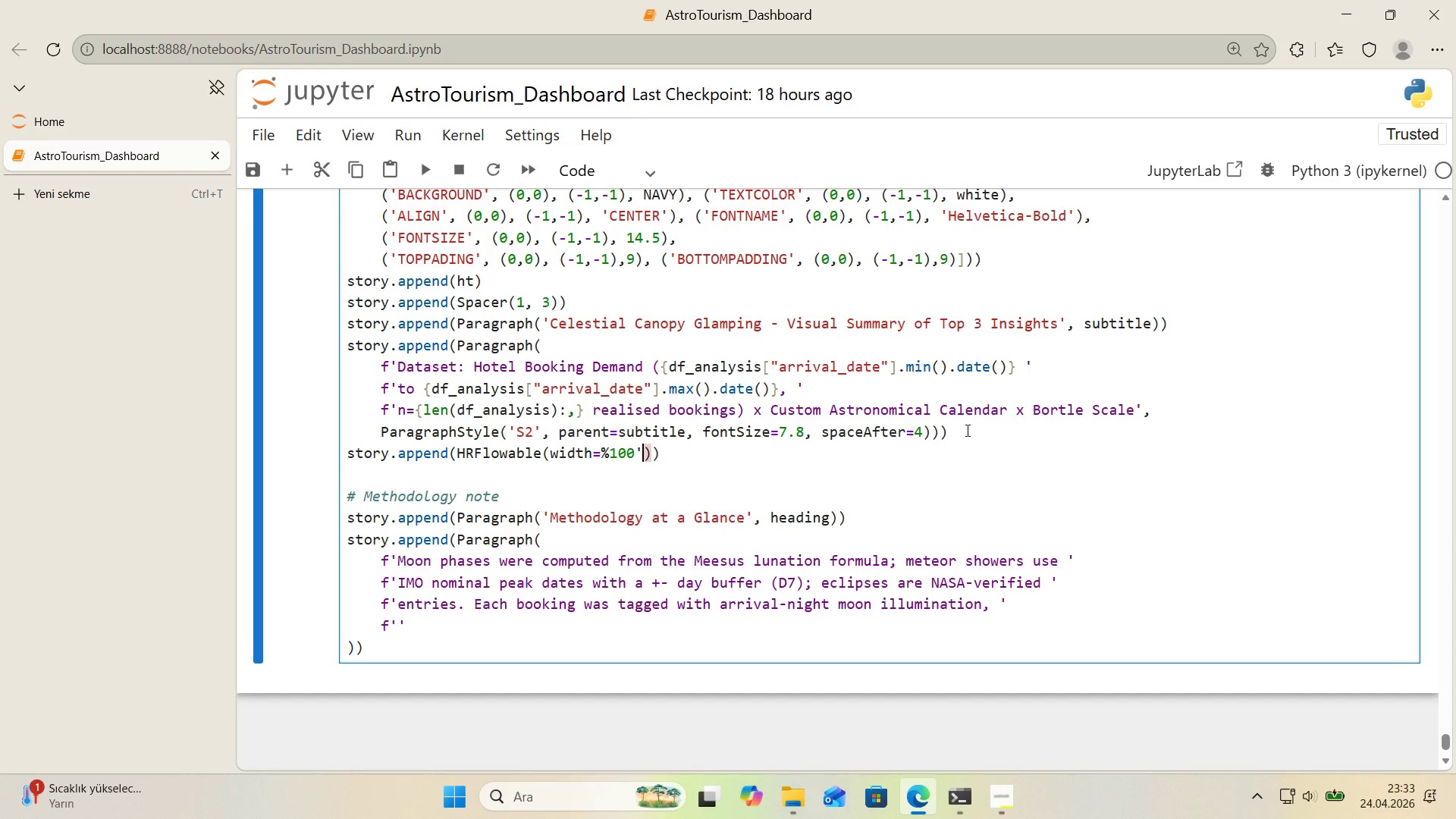 
key(ArrowLeft)
 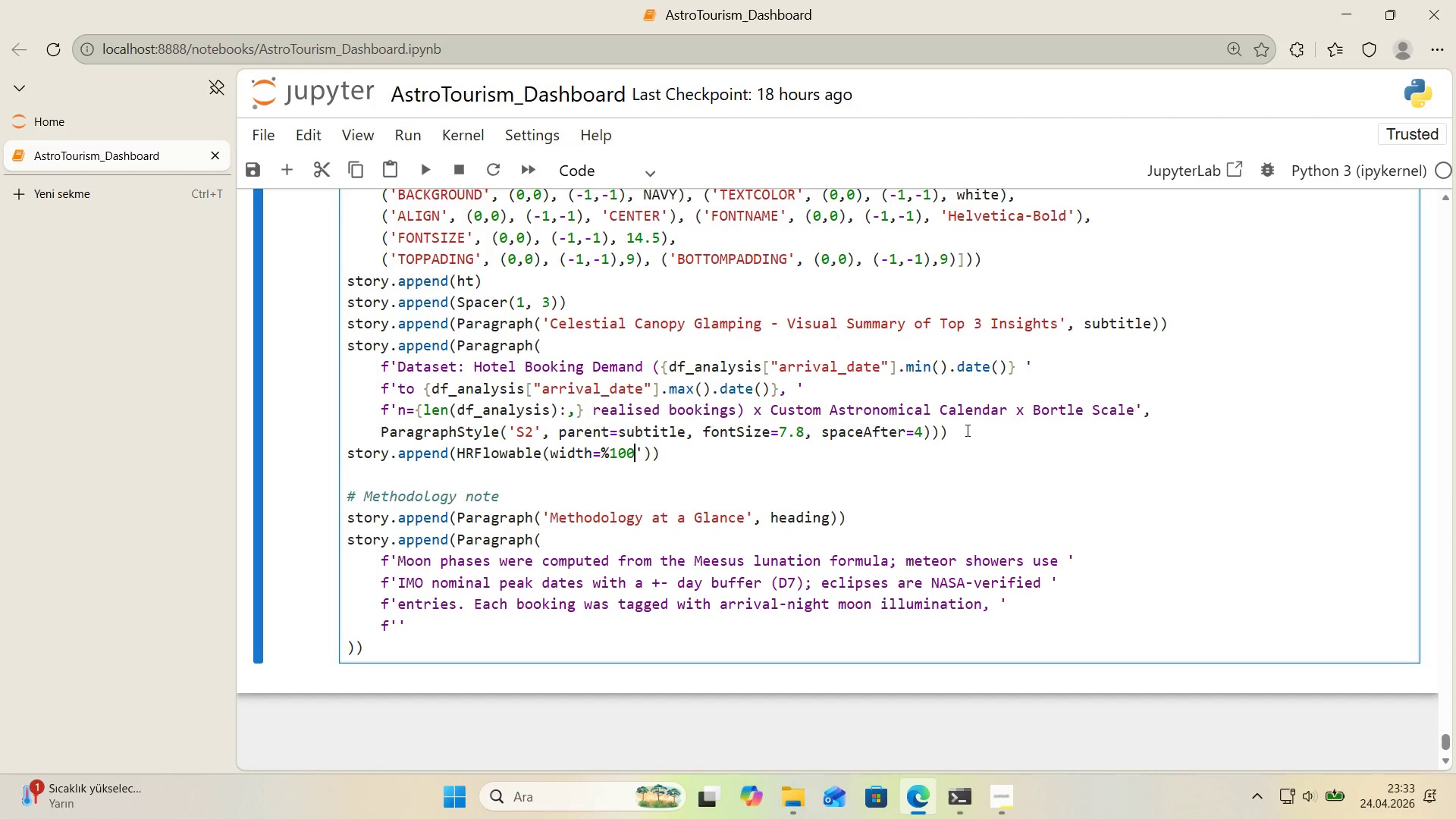 
key(ArrowLeft)
 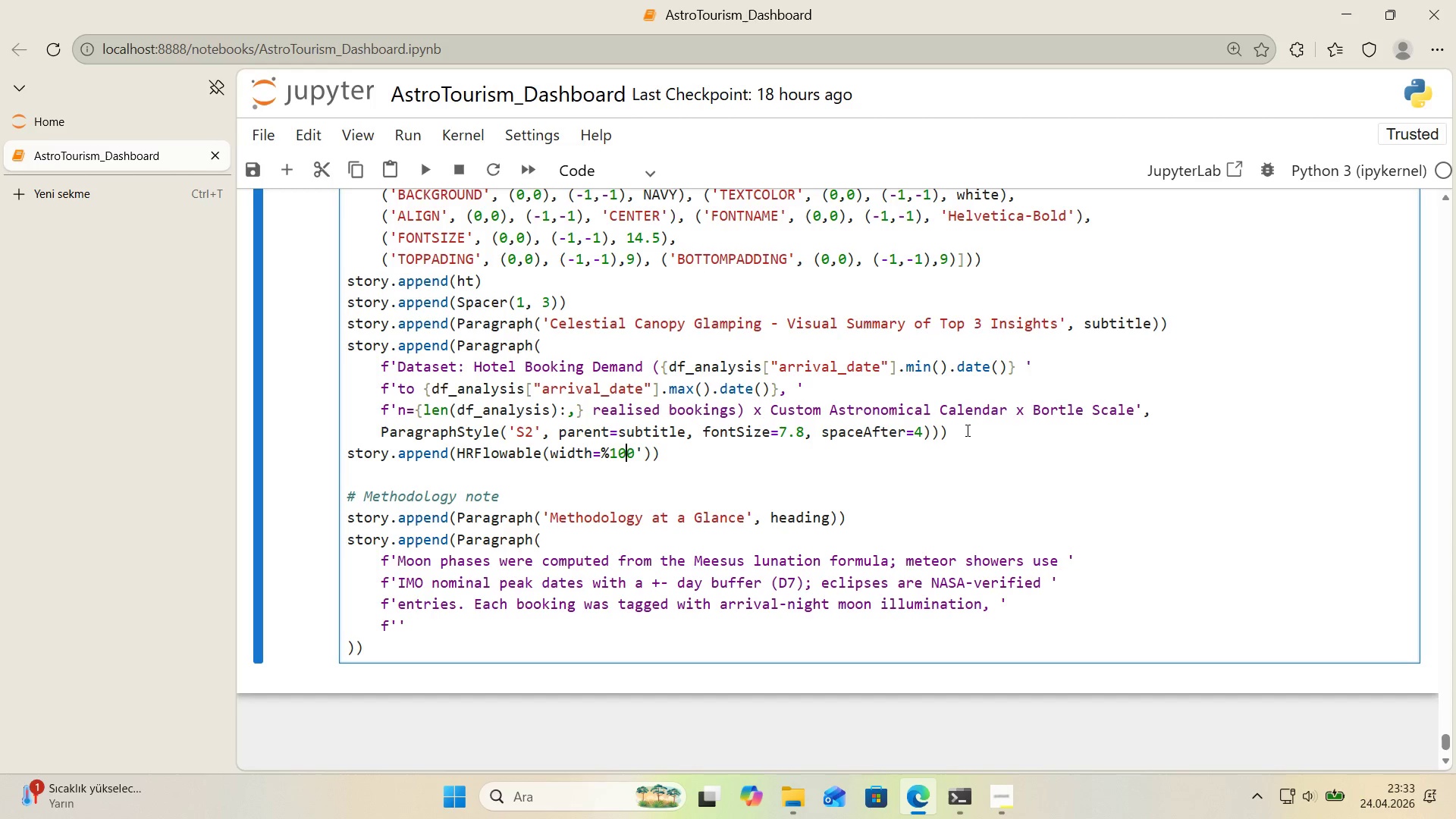 
key(ArrowLeft)
 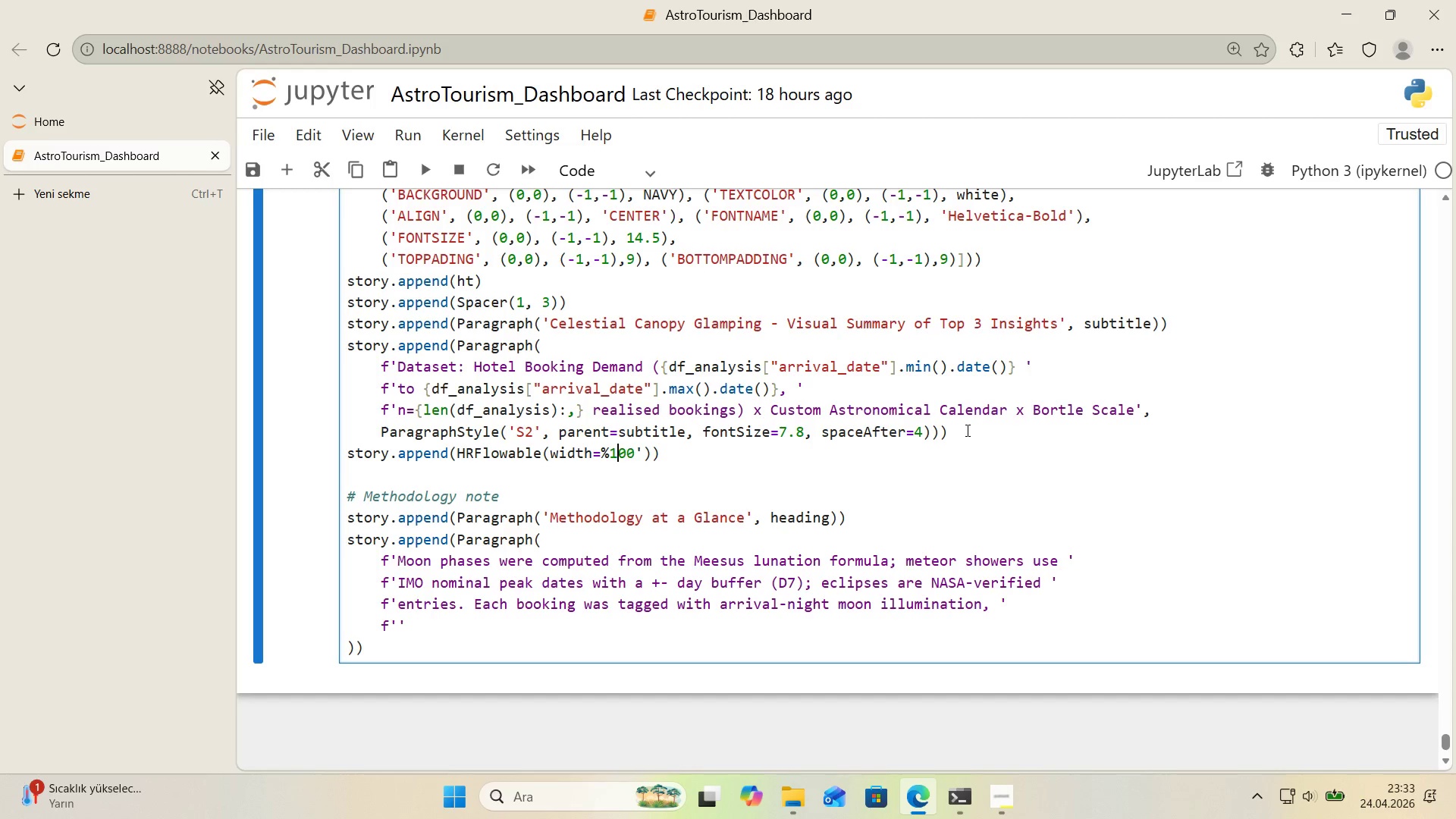 
key(ArrowLeft)
 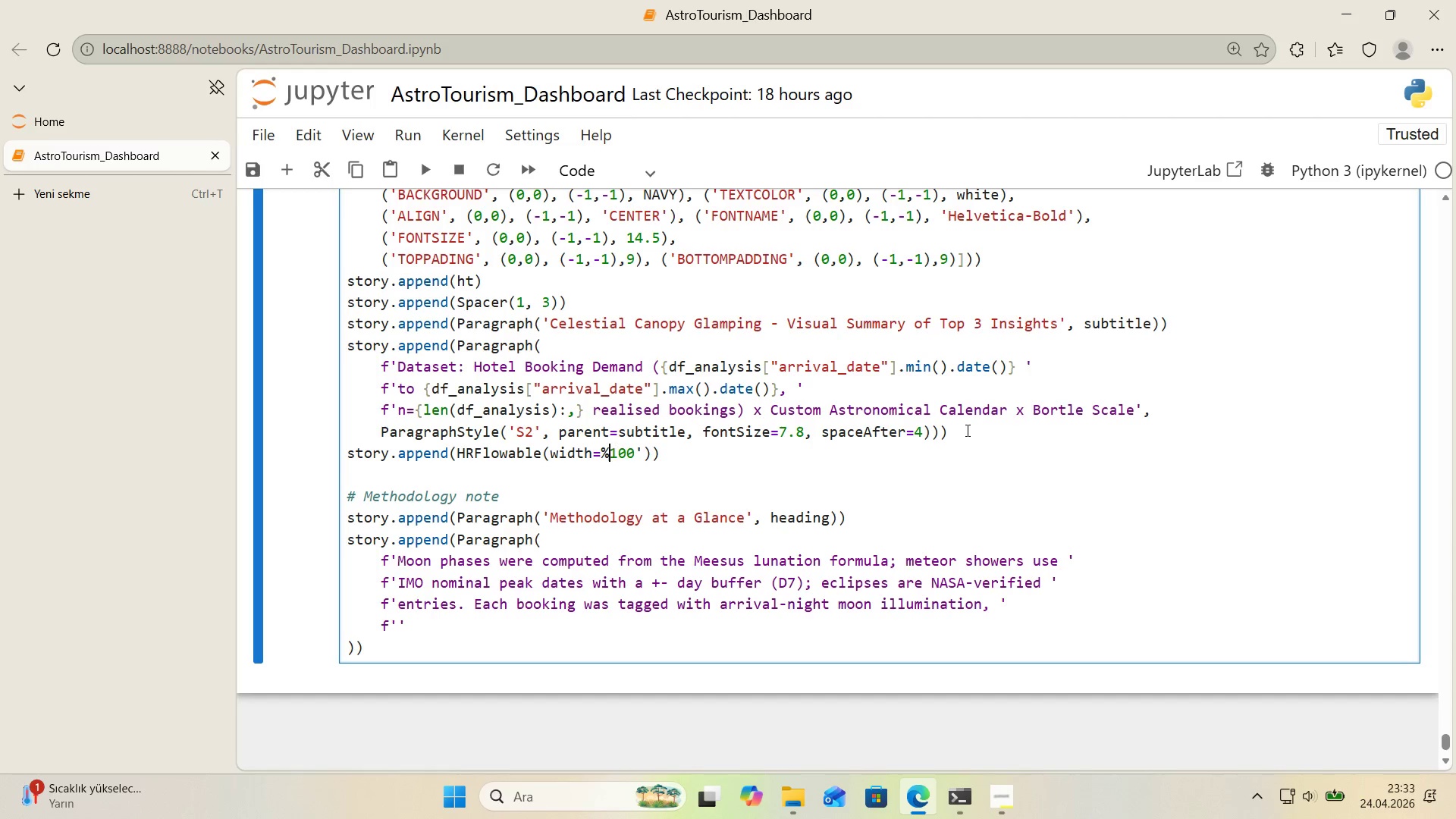 
key(ArrowLeft)
 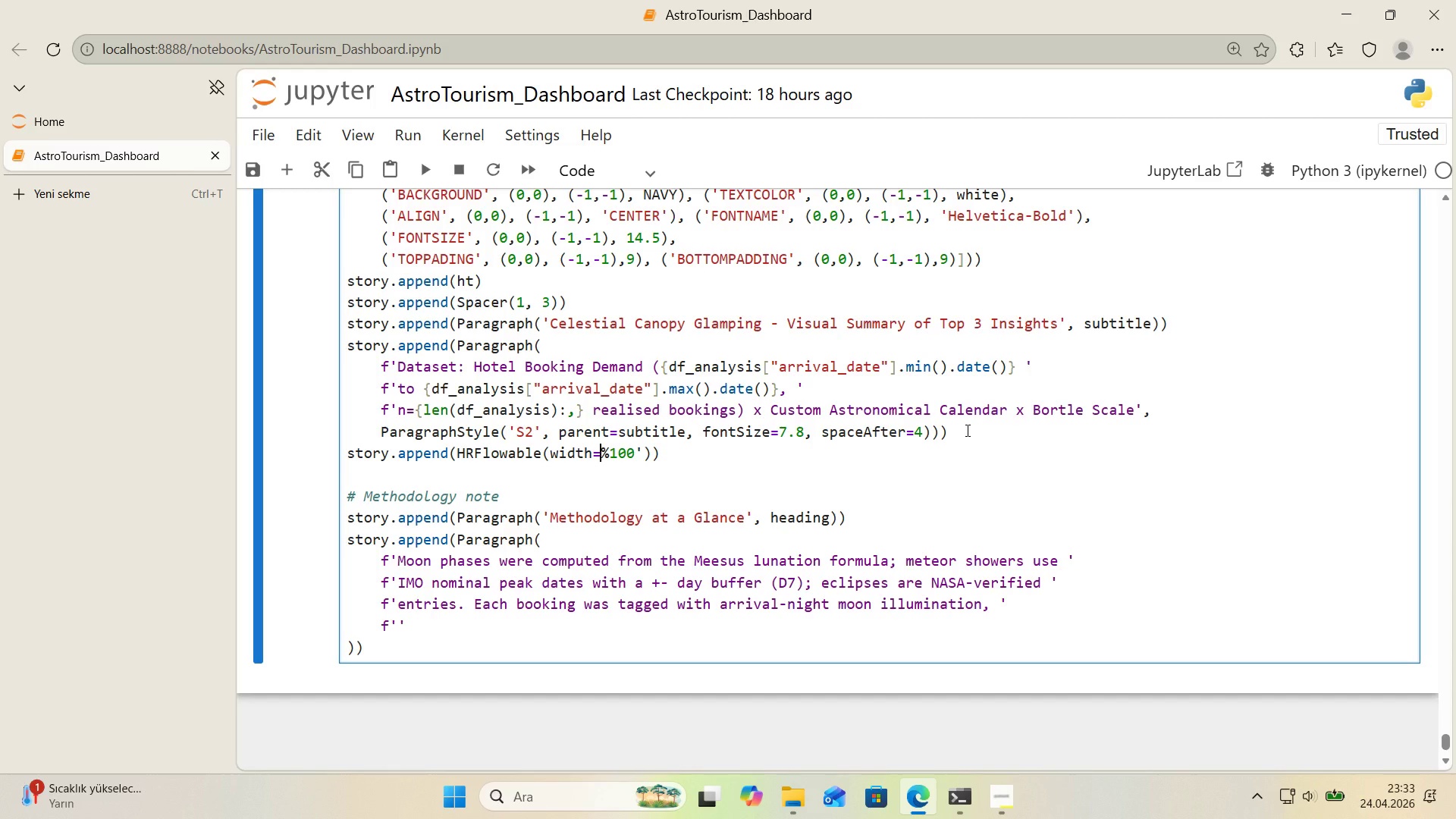 
key(Shift+2)
 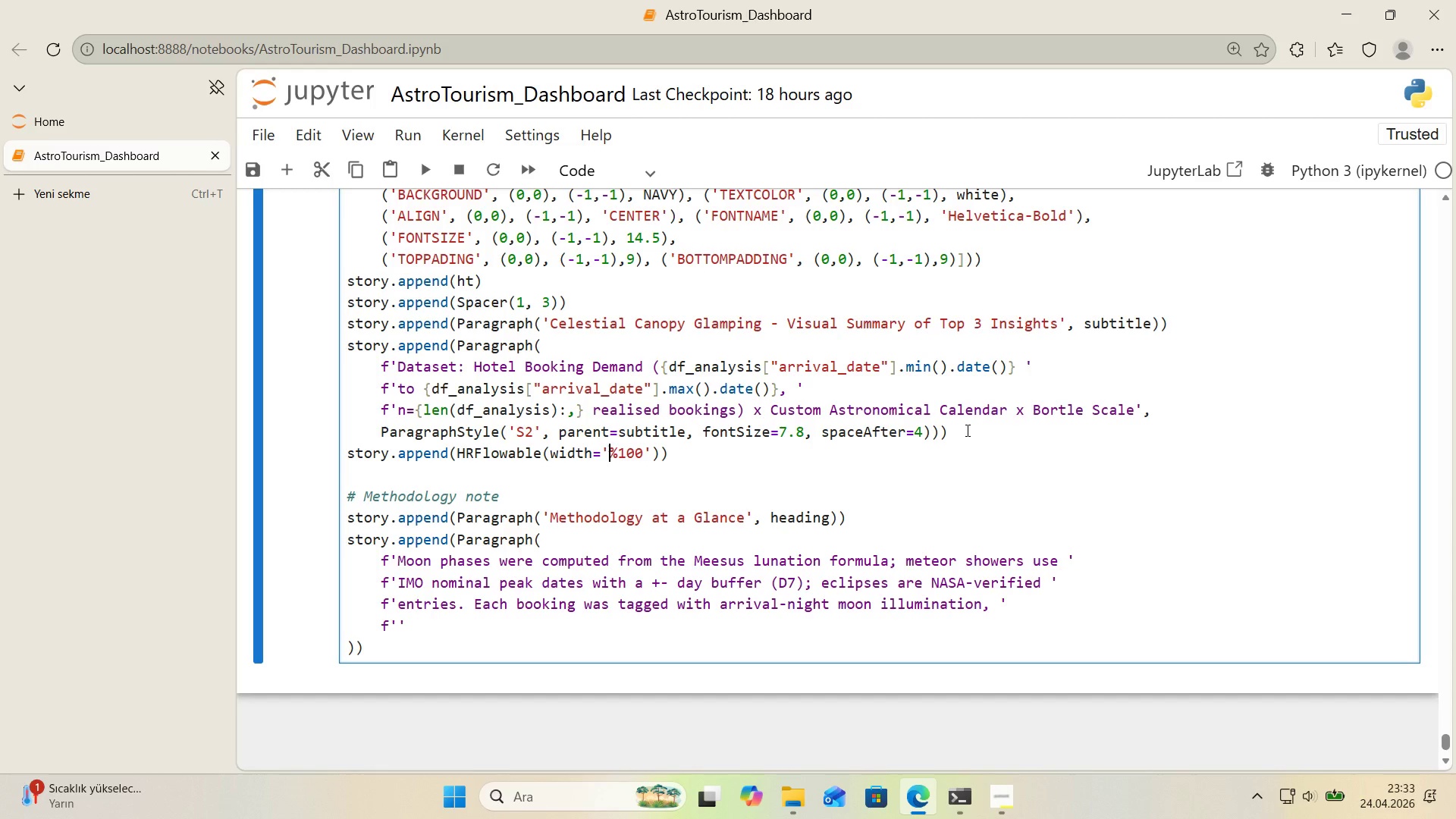 
key(ArrowRight)
 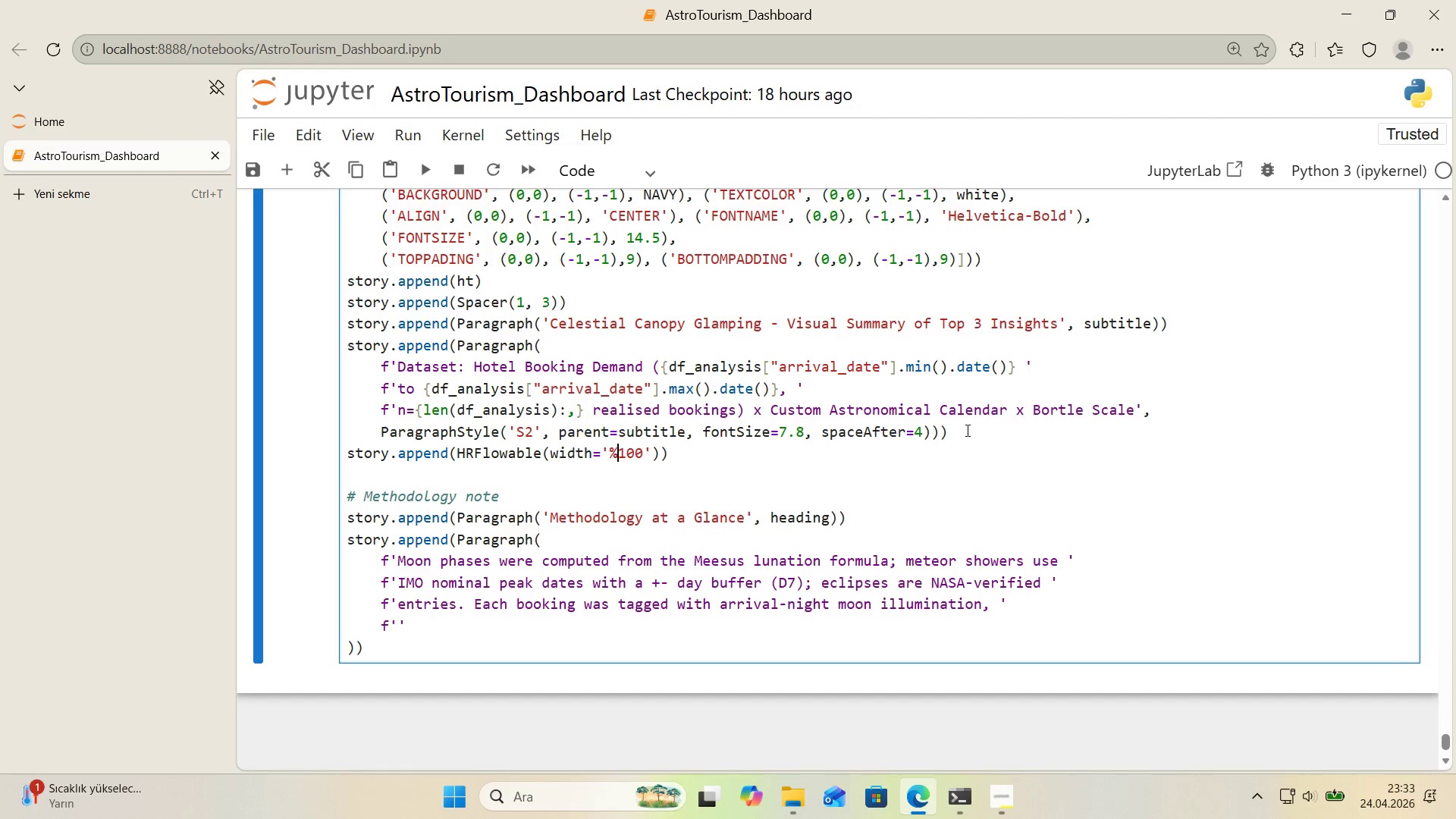 
key(ArrowRight)
 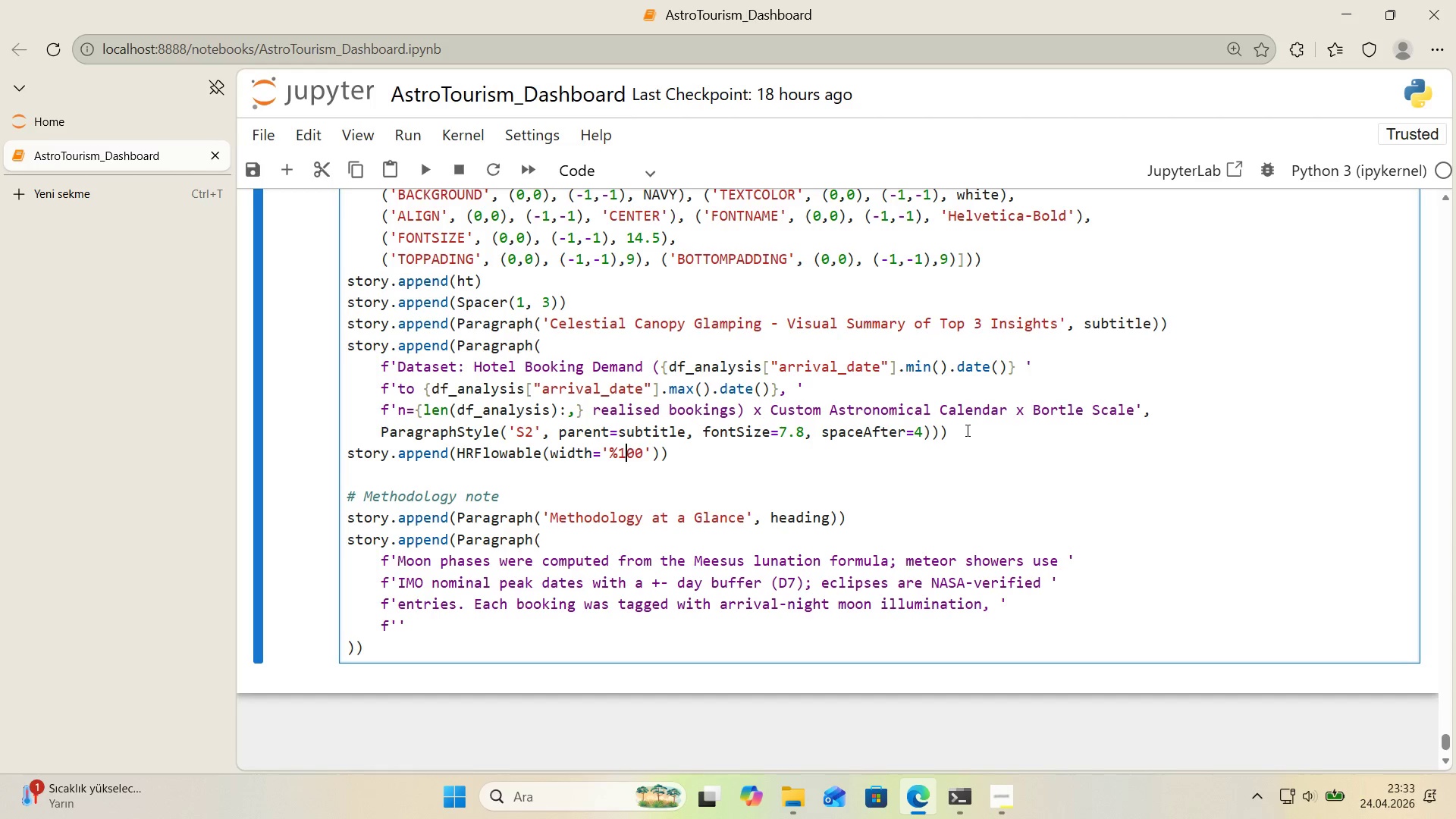 
key(ArrowRight)
 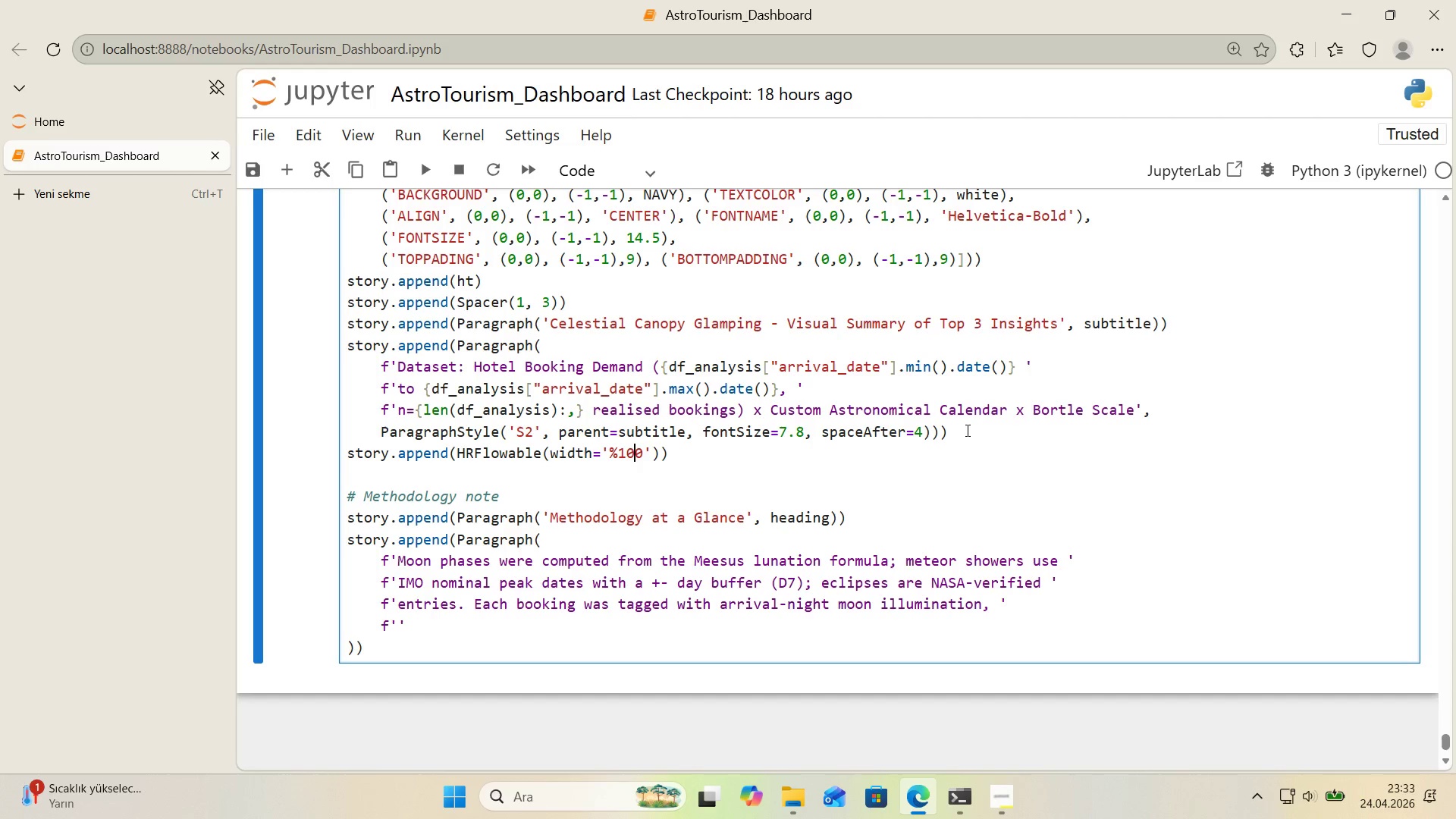 
key(ArrowRight)
 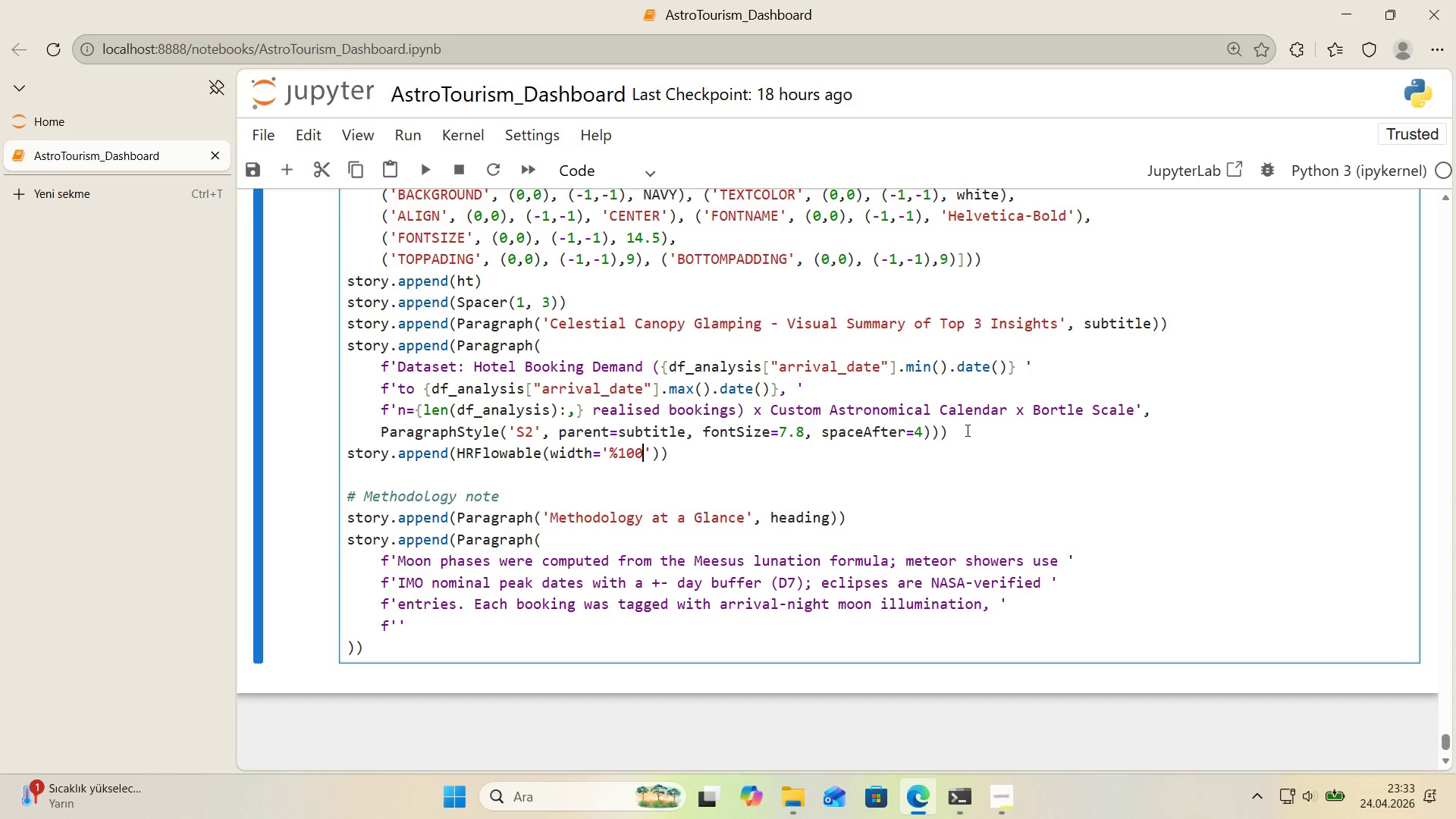 
key(ArrowRight)
 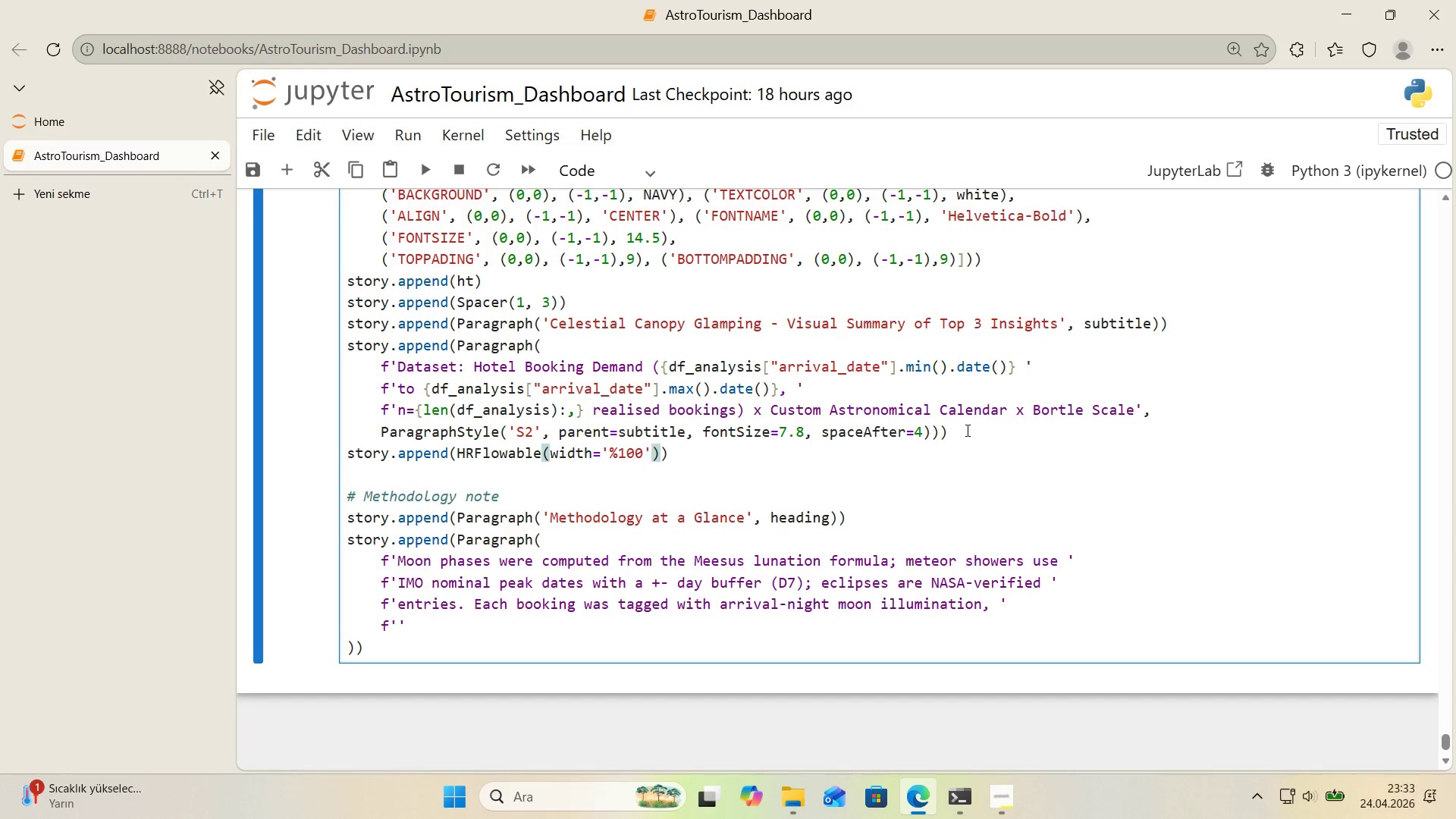 
type(, th'cken)
key(Backspace)
key(Backspace)
type(ness)1, color)GOLD, spaceAfter)5)
 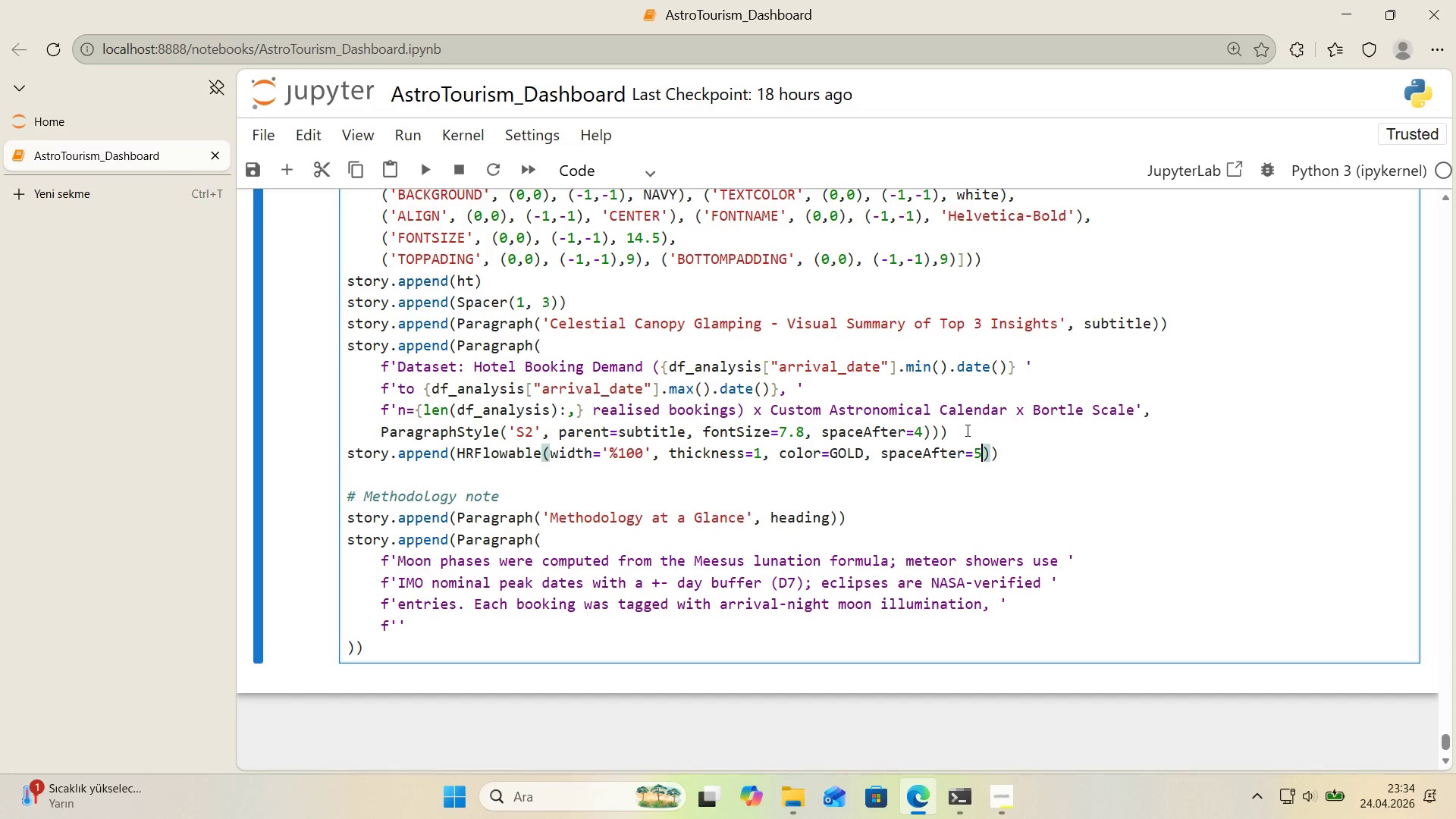 
key(ArrowRight)
 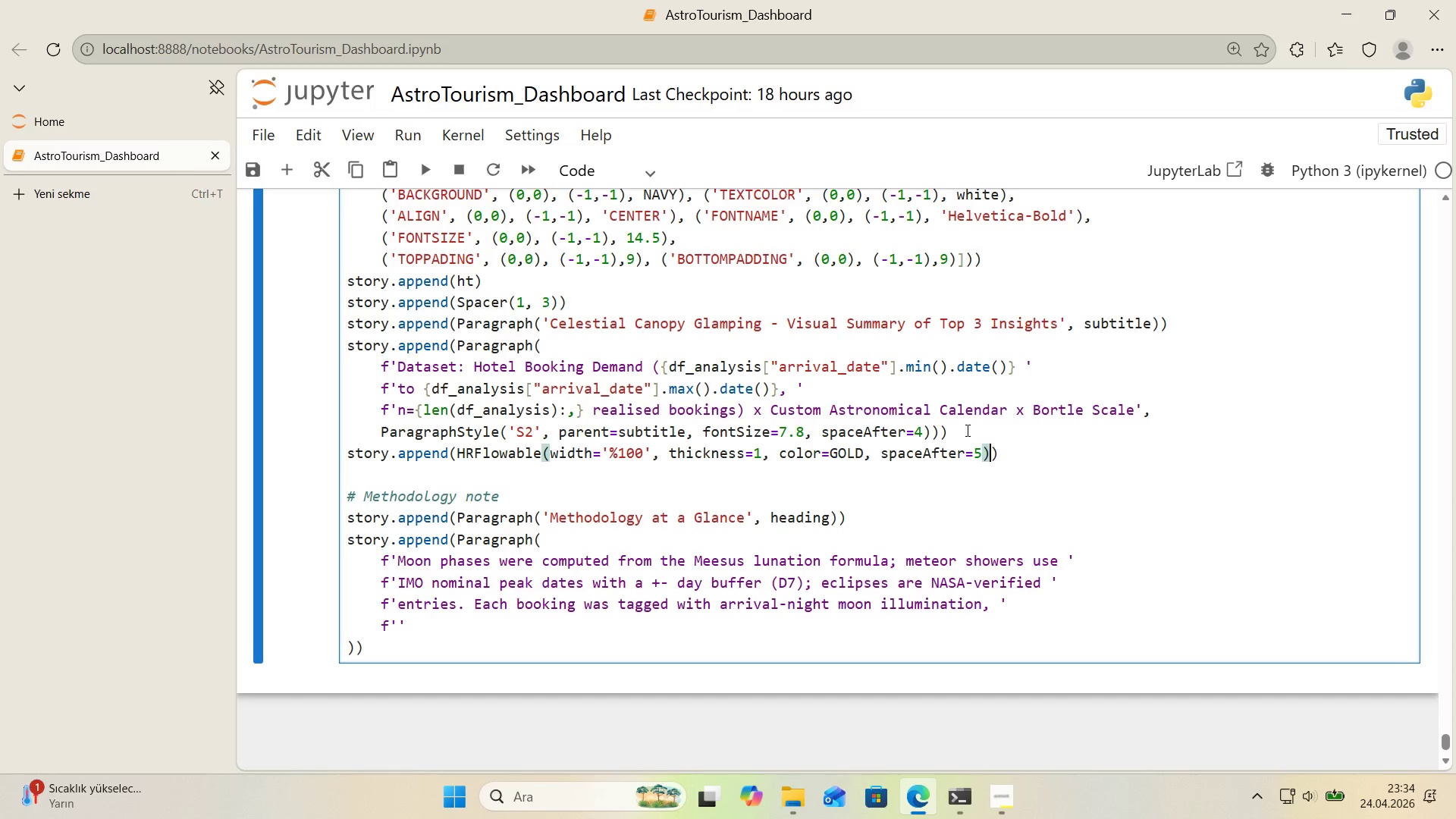 
key(ArrowRight)
 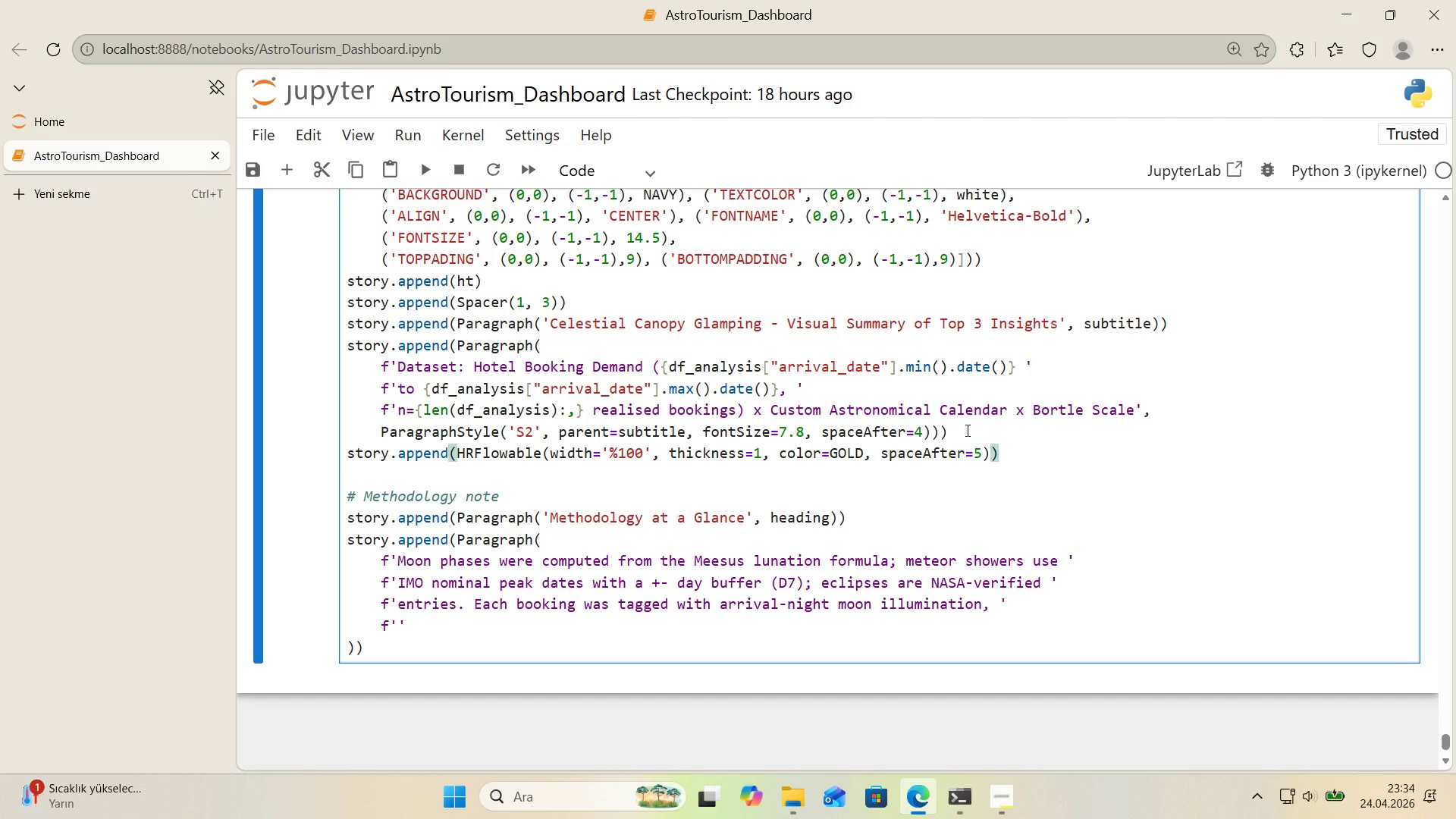 
wait(28.69)
 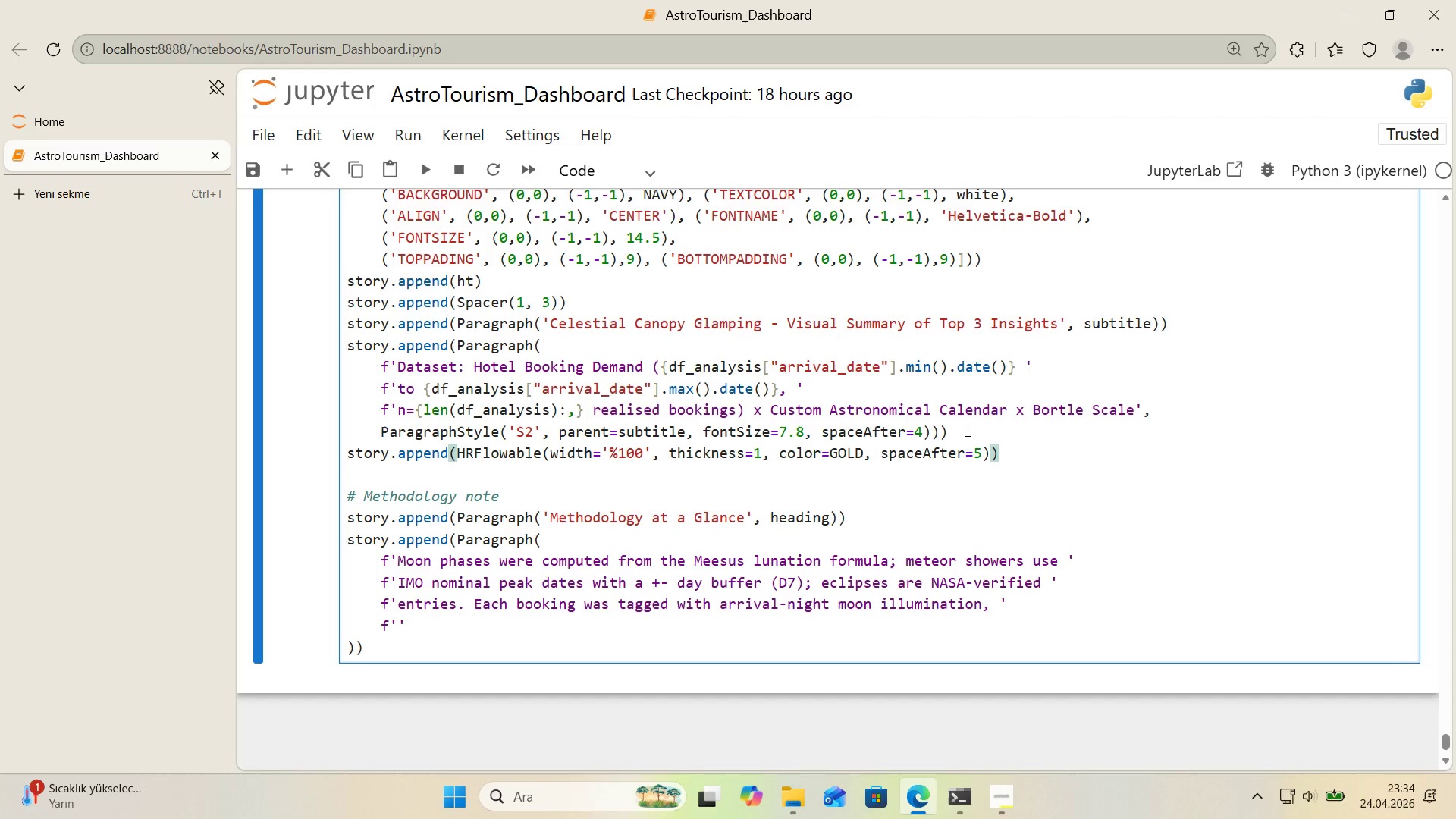 
key(ArrowDown)
 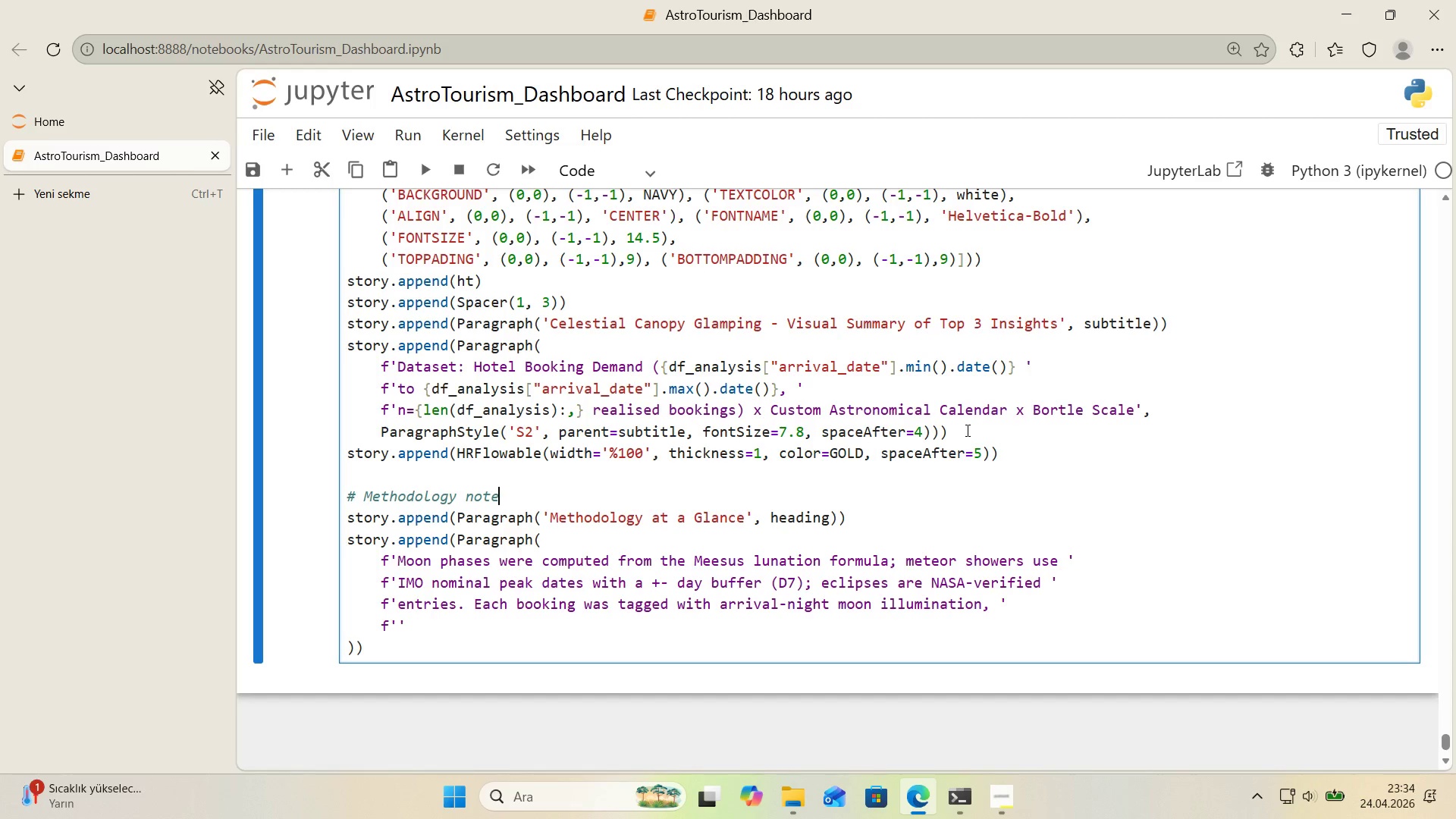 
key(ArrowDown)
 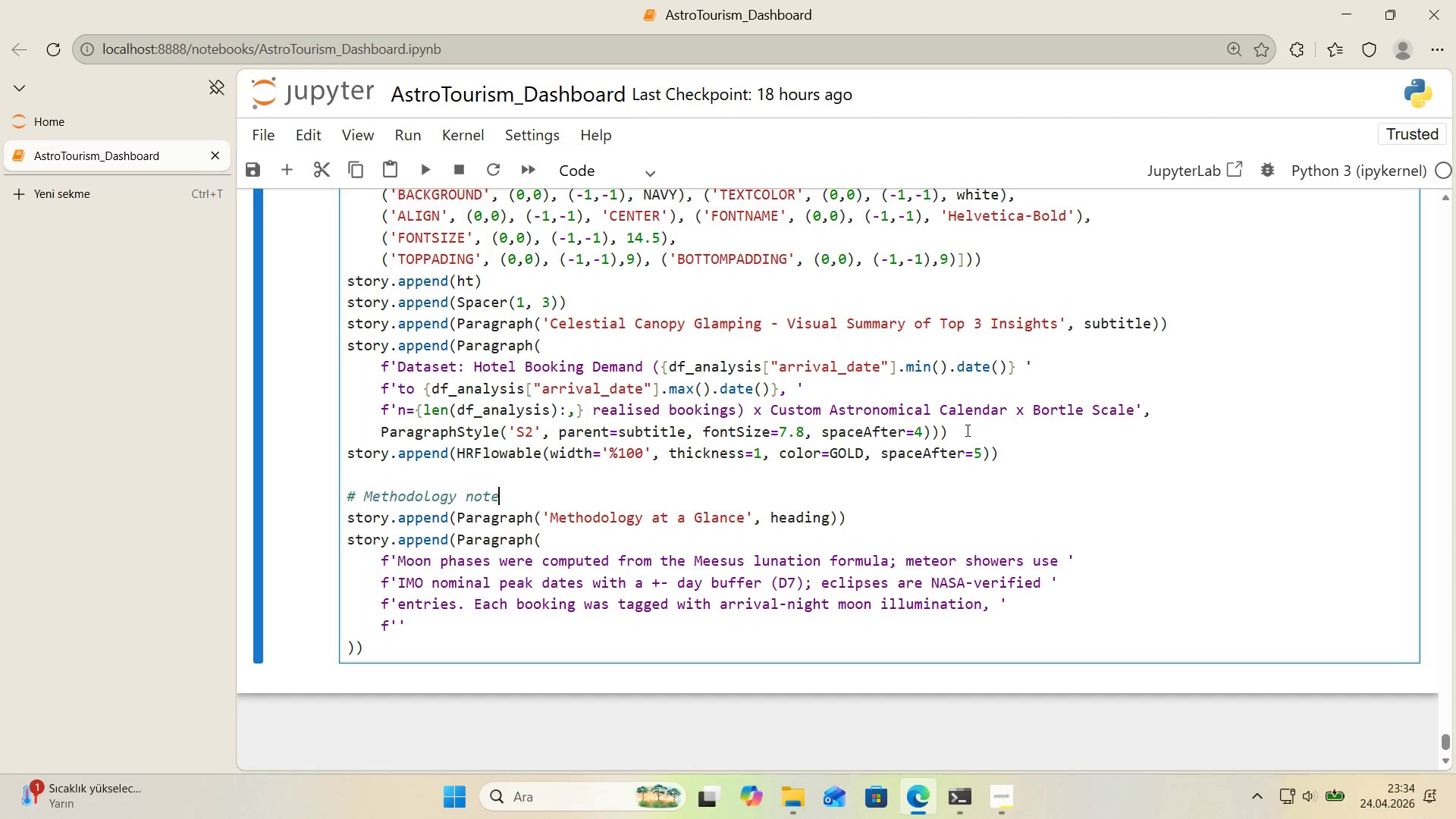 
key(ArrowDown)
 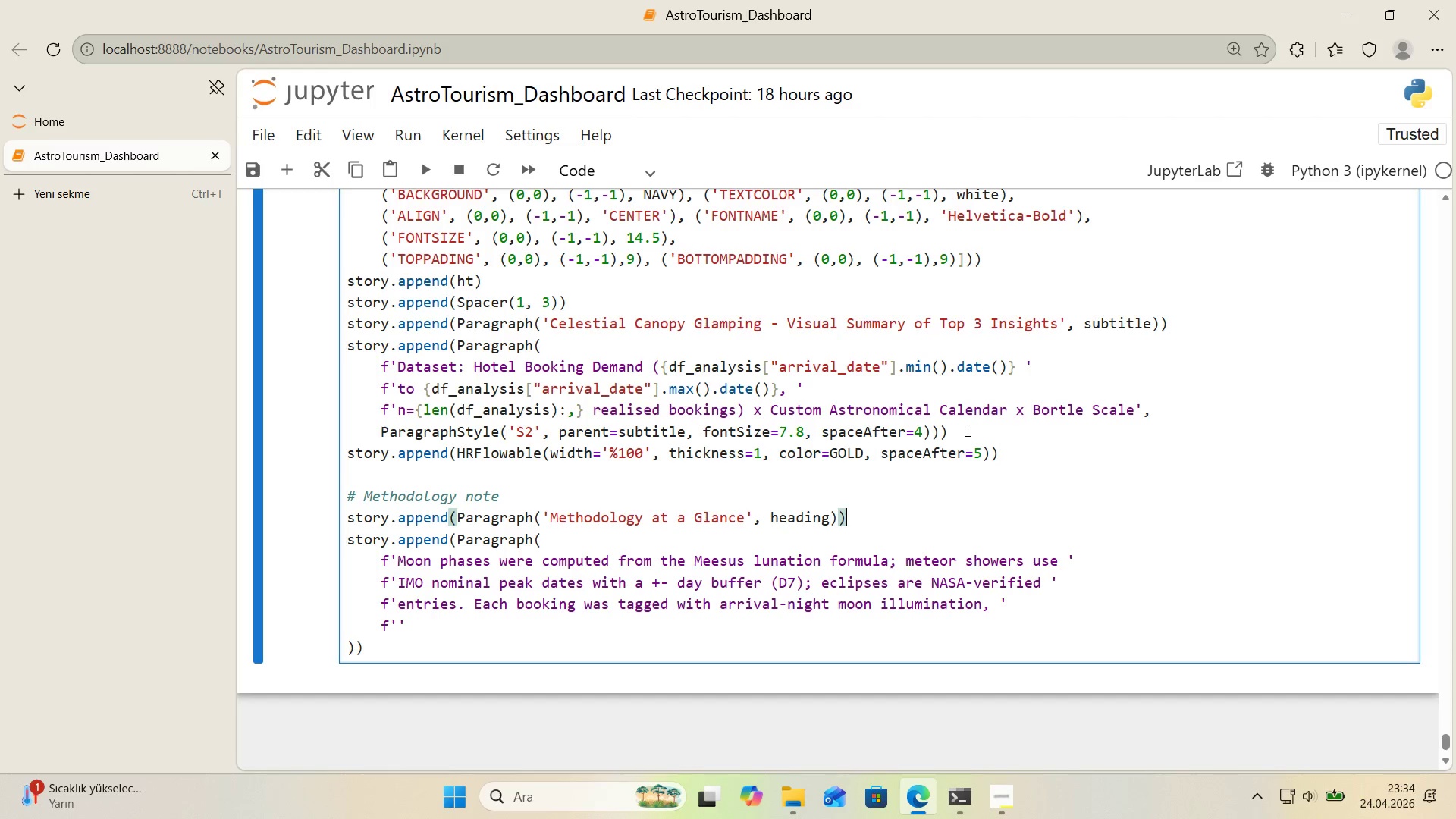 
key(ArrowDown)
 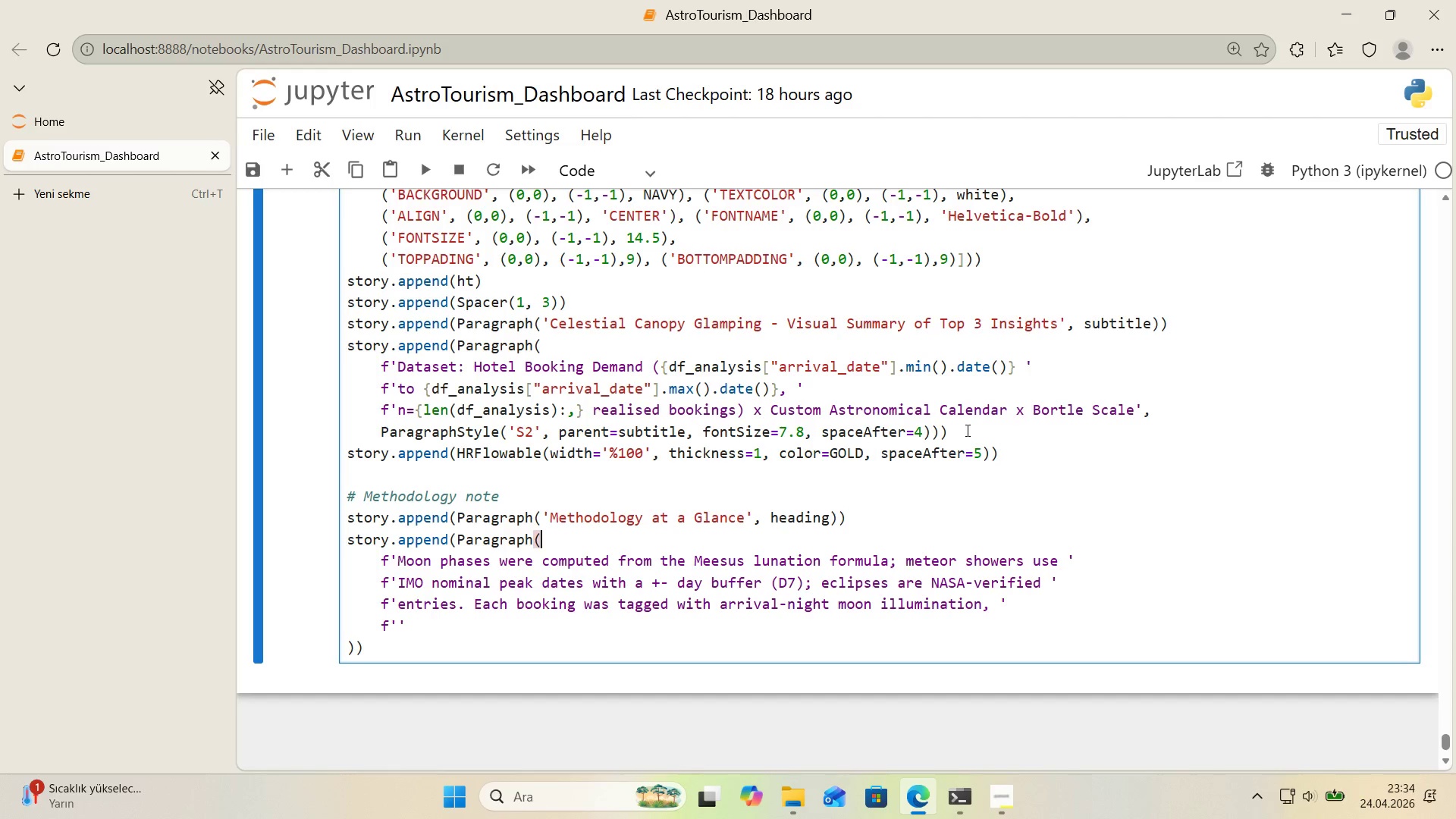 
key(ArrowDown)
 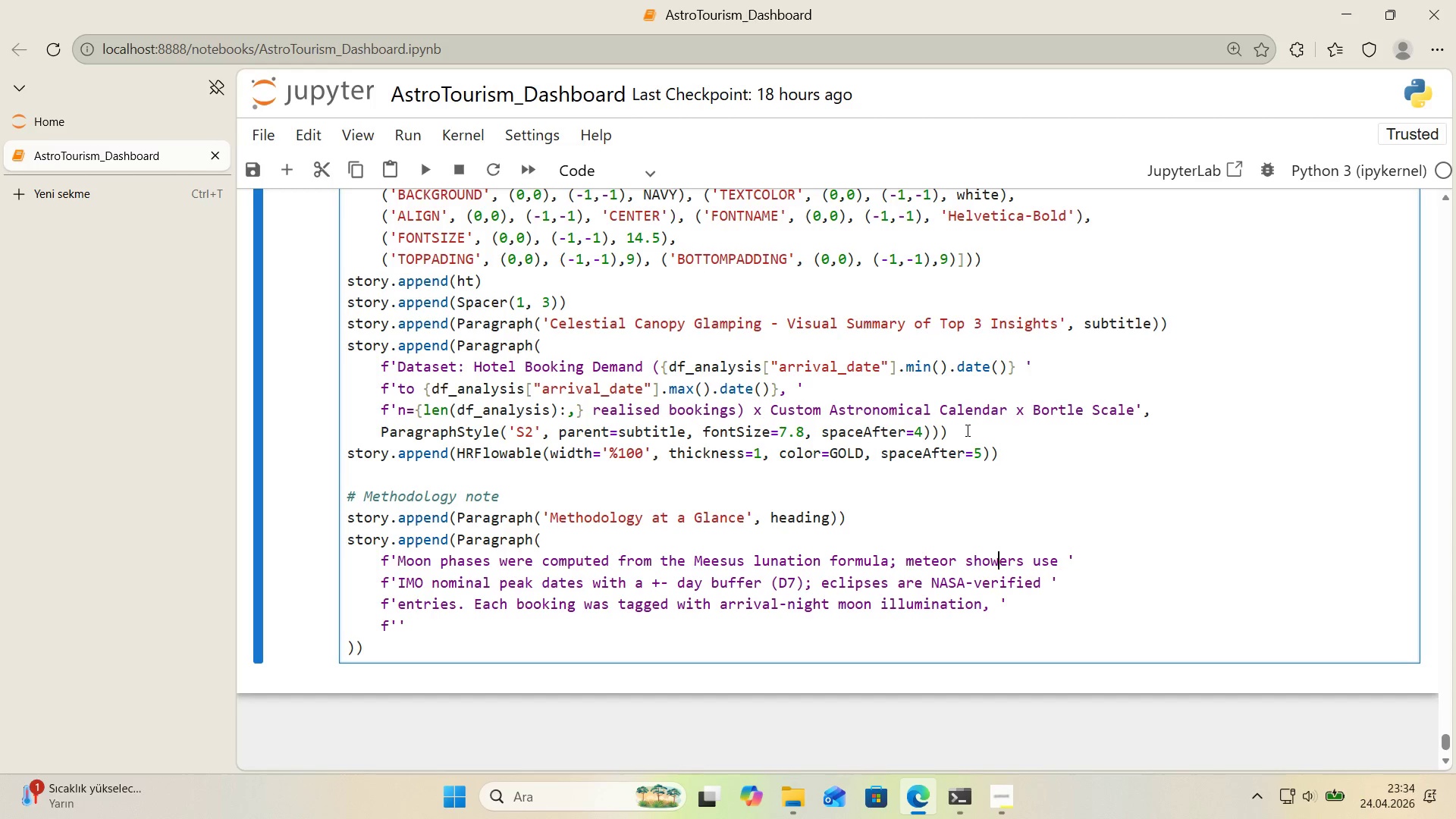 
key(ArrowDown)
 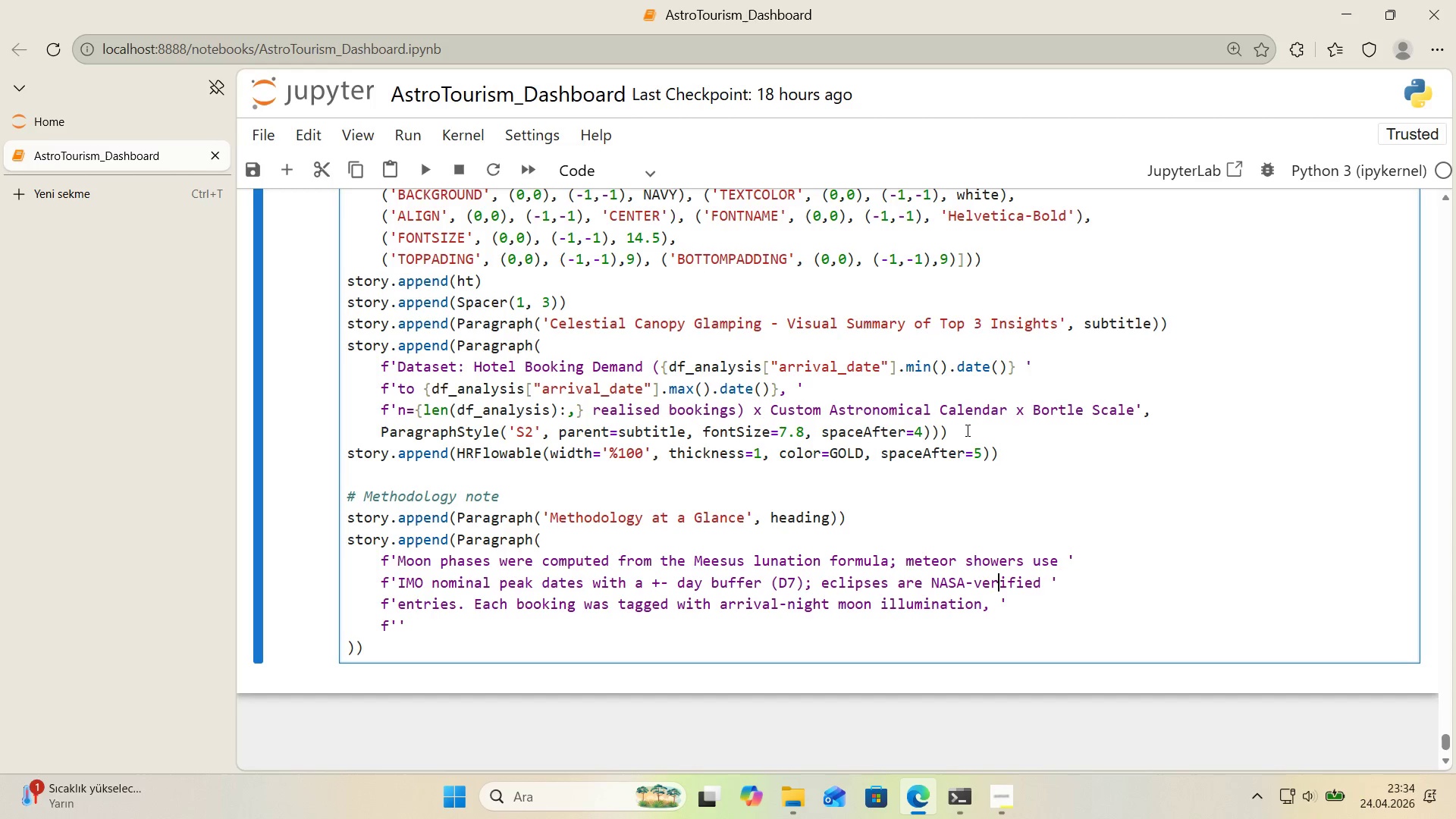 
key(ArrowDown)
 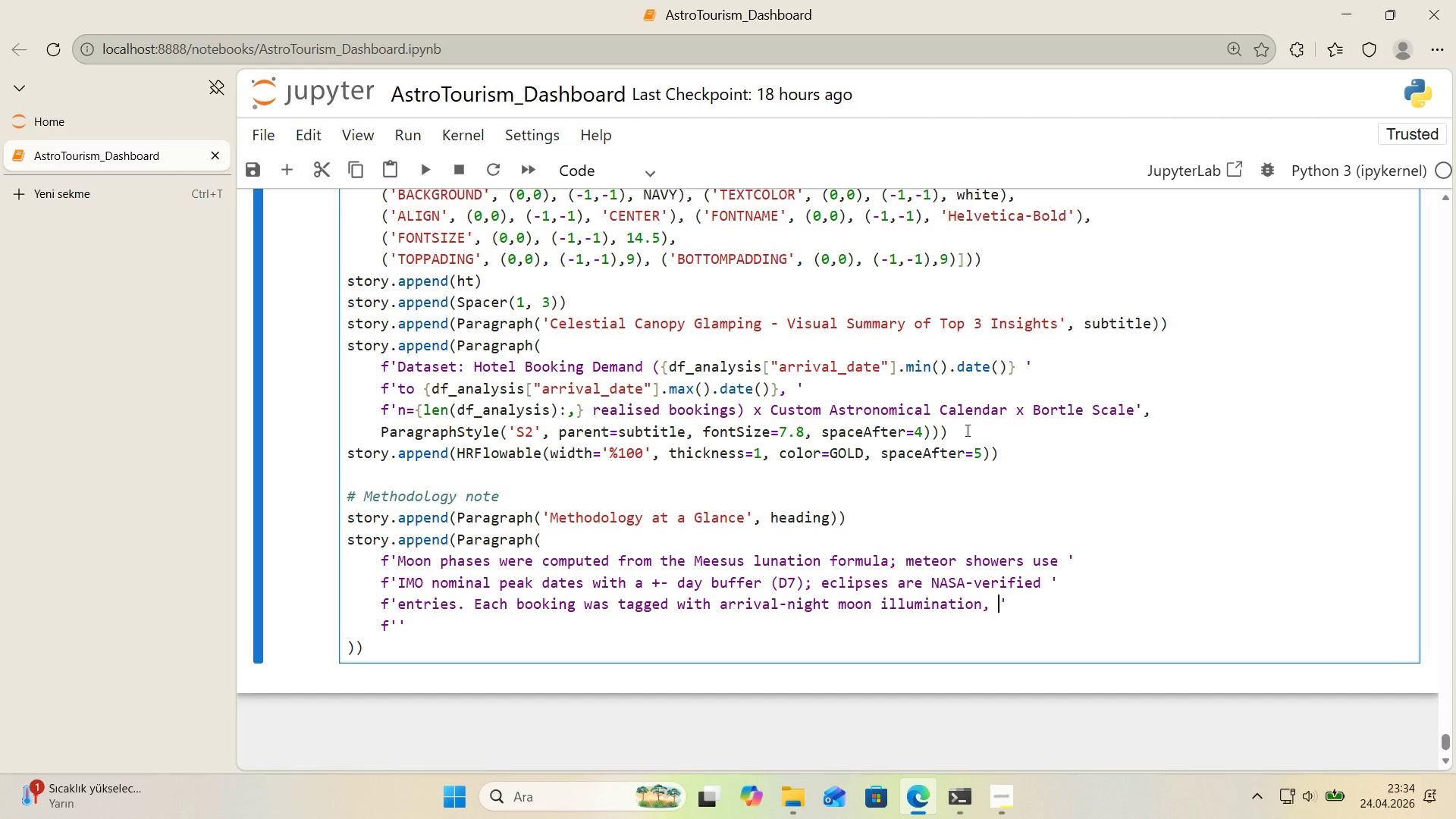 
key(ArrowDown)
 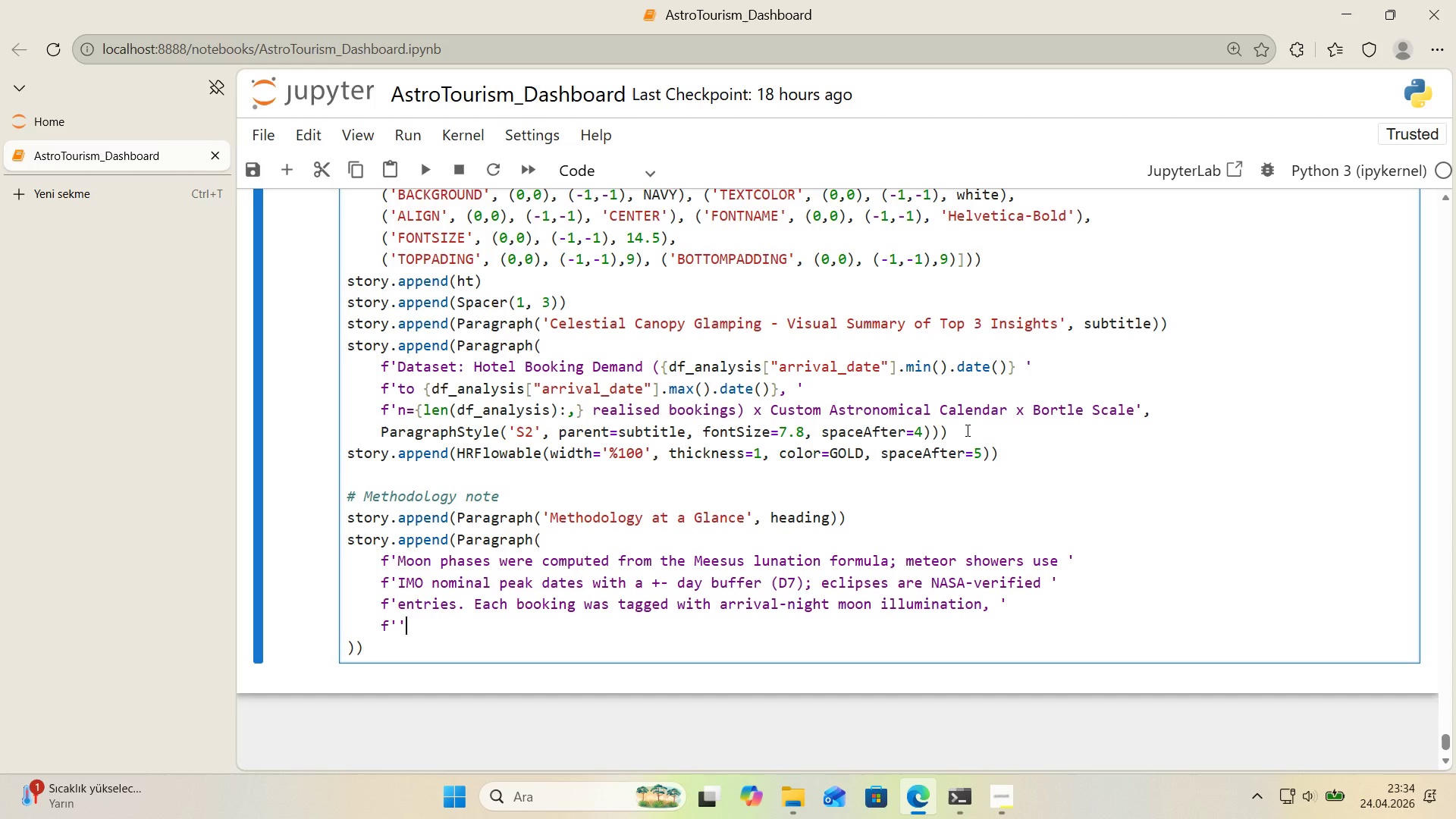 
key(ArrowLeft)
 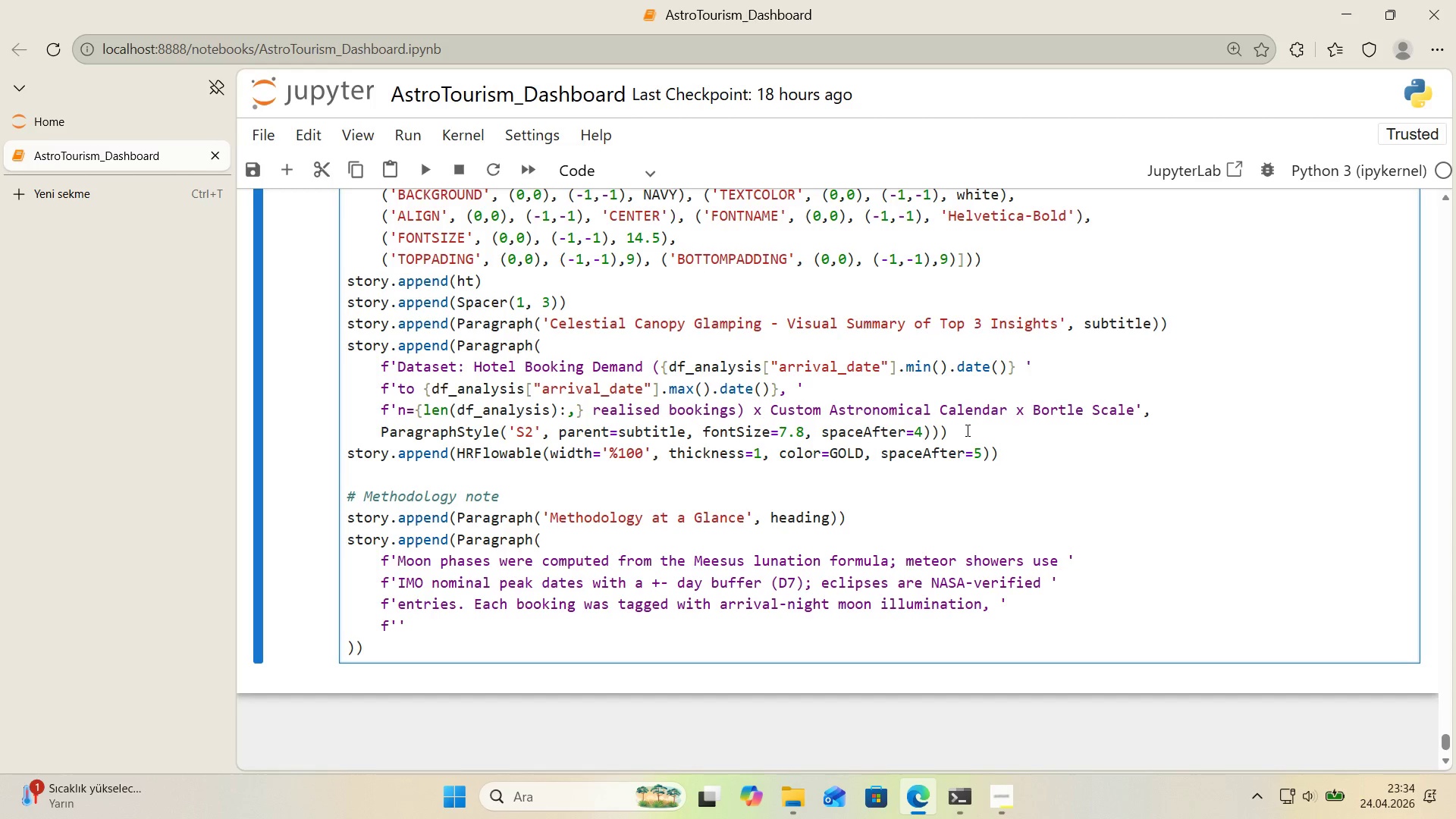 
type(celest'al event category, and a Bortle-der'ved Sky Clart')
key(Backspace)
key(Backspace)
type('ty Score)
 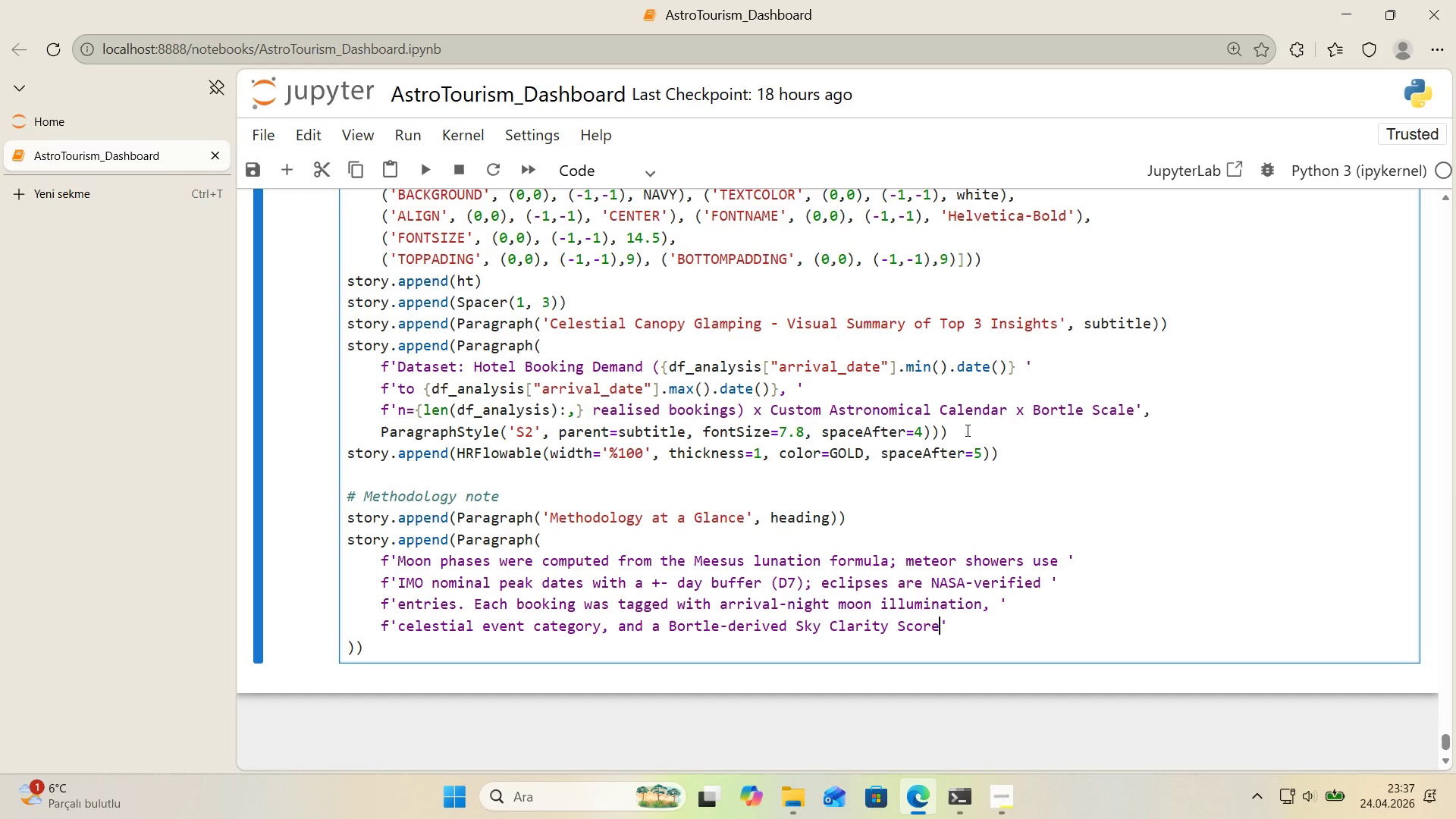 
wait(118.22)
 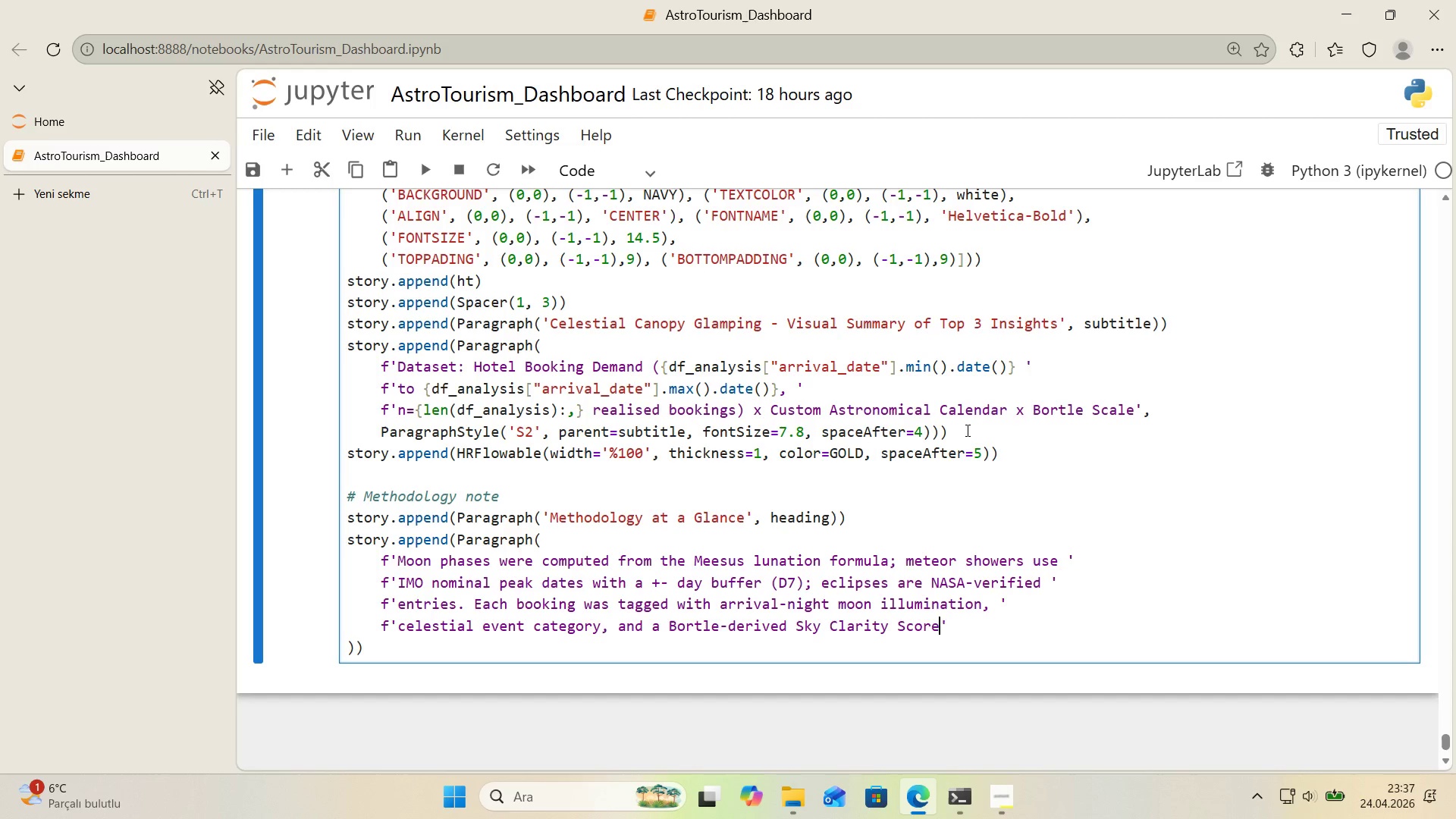 
key(Space)
 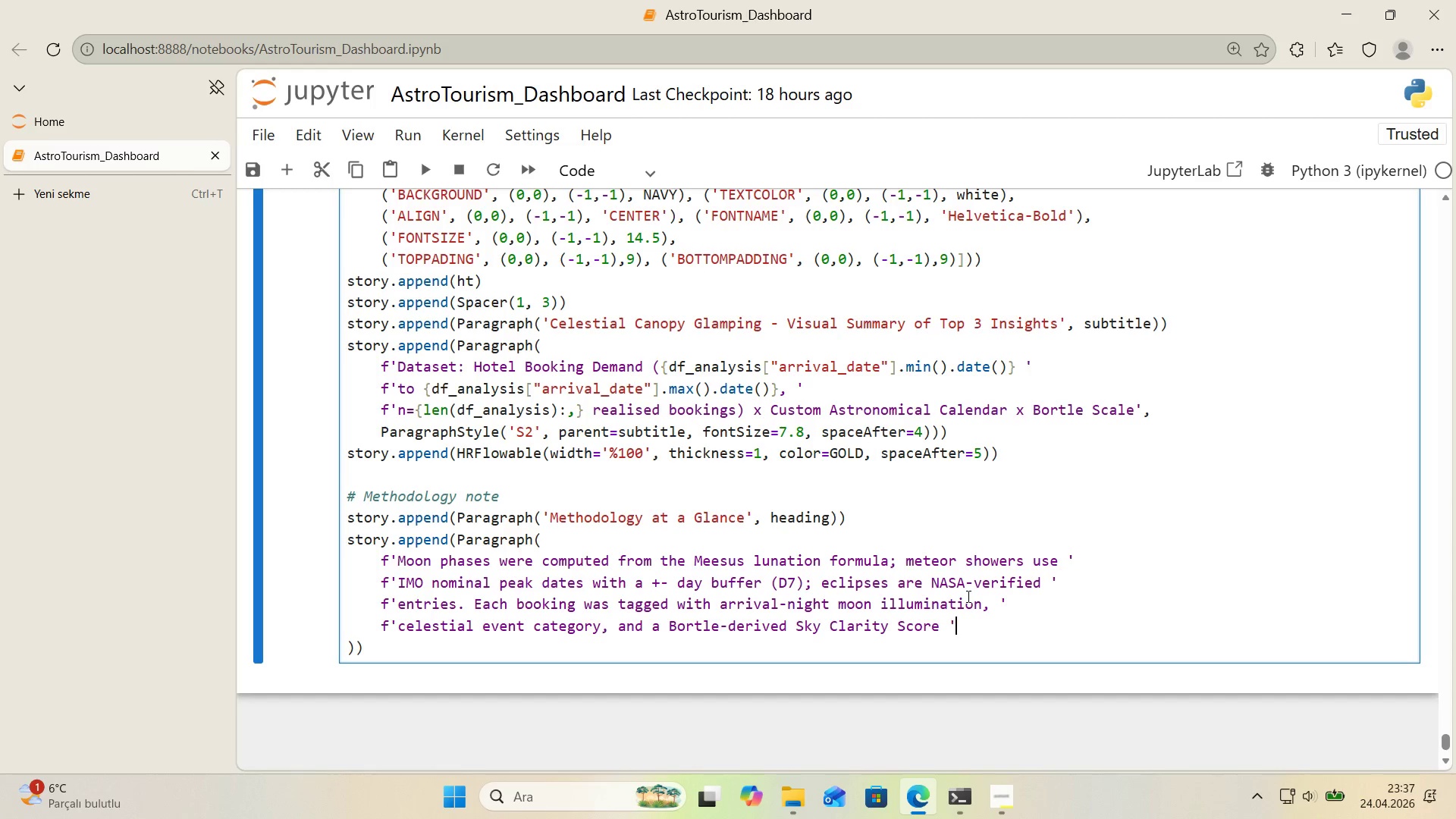 
key(ArrowRight)
 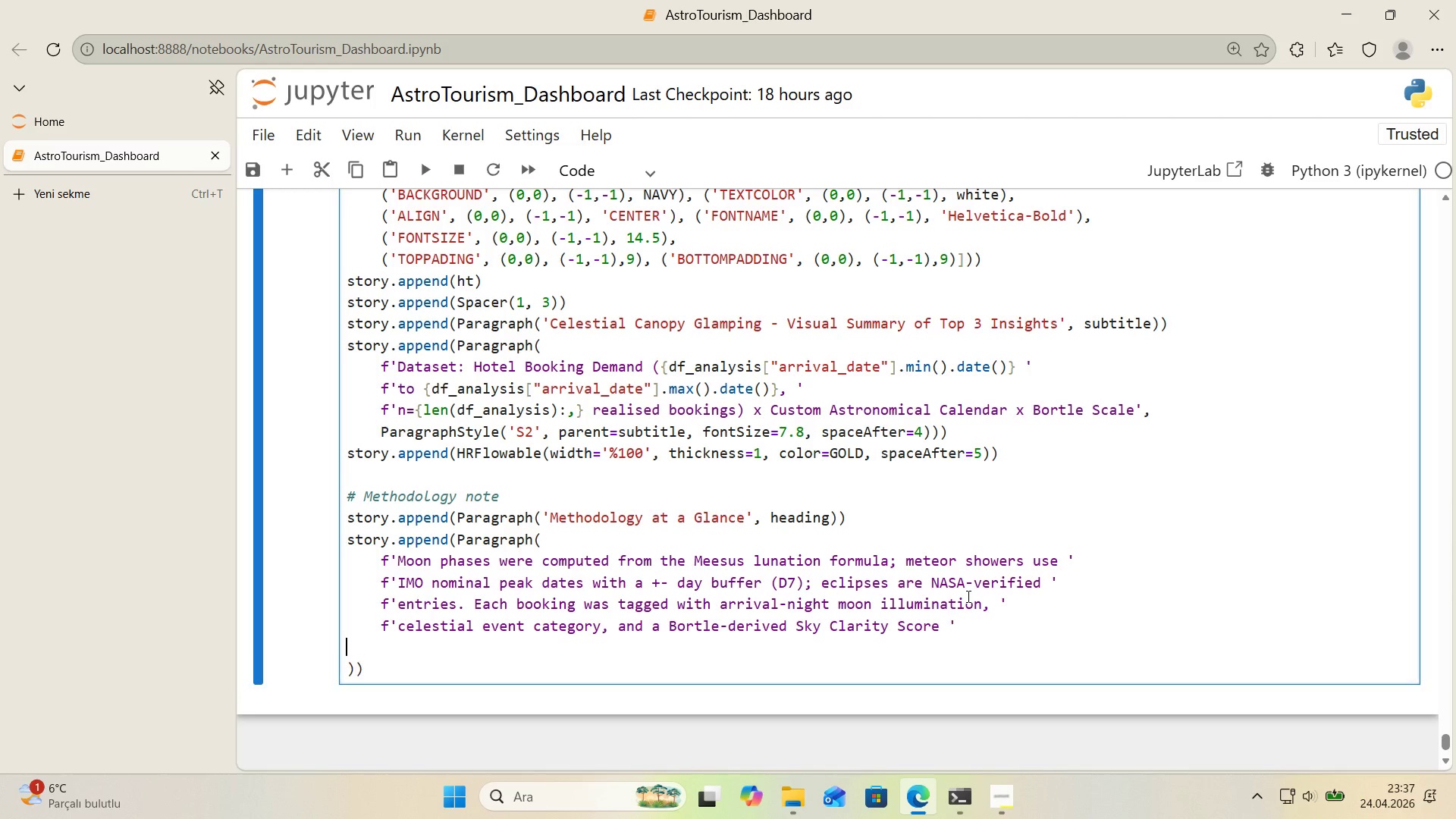 
key(Enter)
 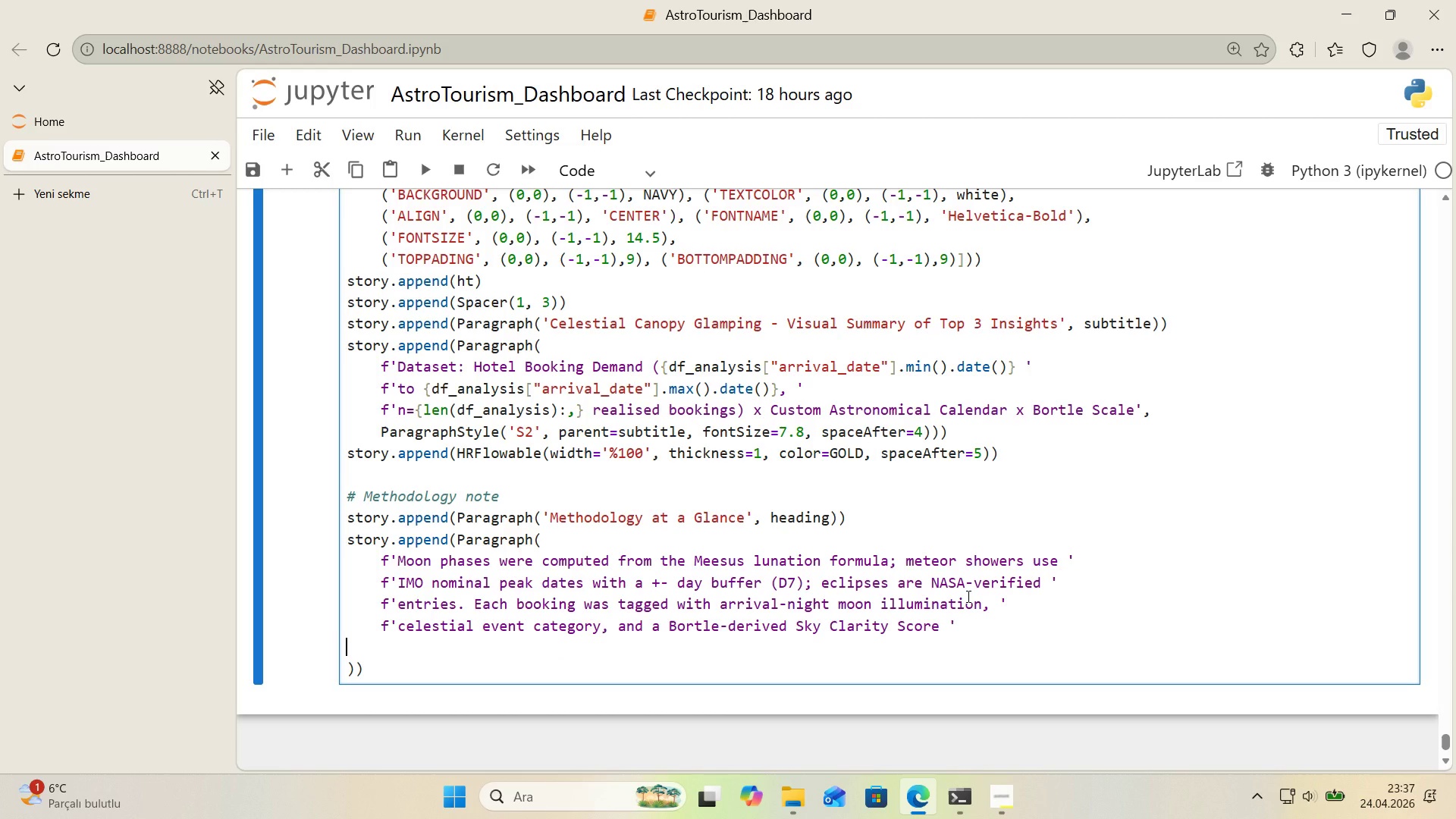 
type(f)
key(Backspace)
key(Tab)
type(f@@)
 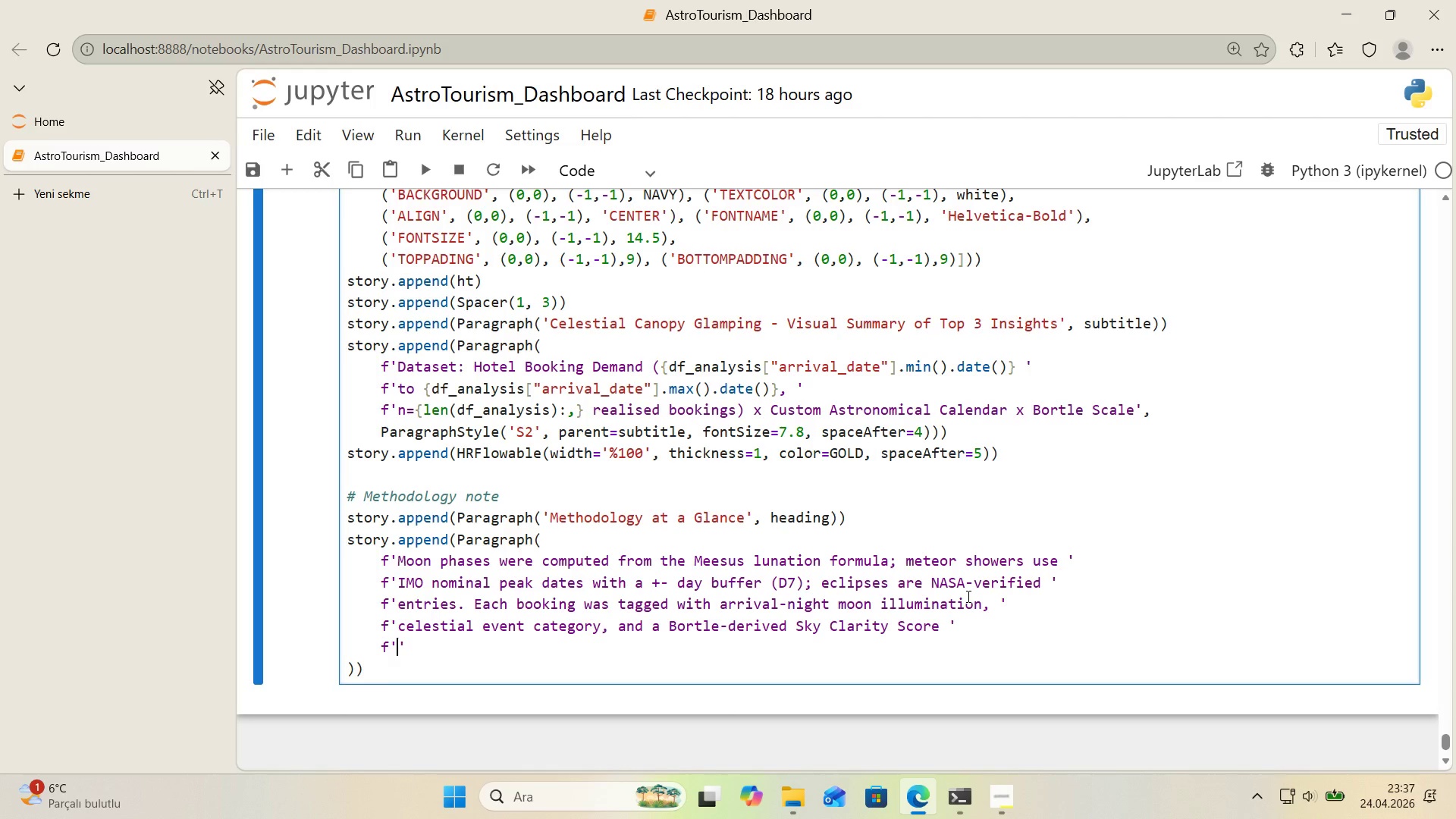 
 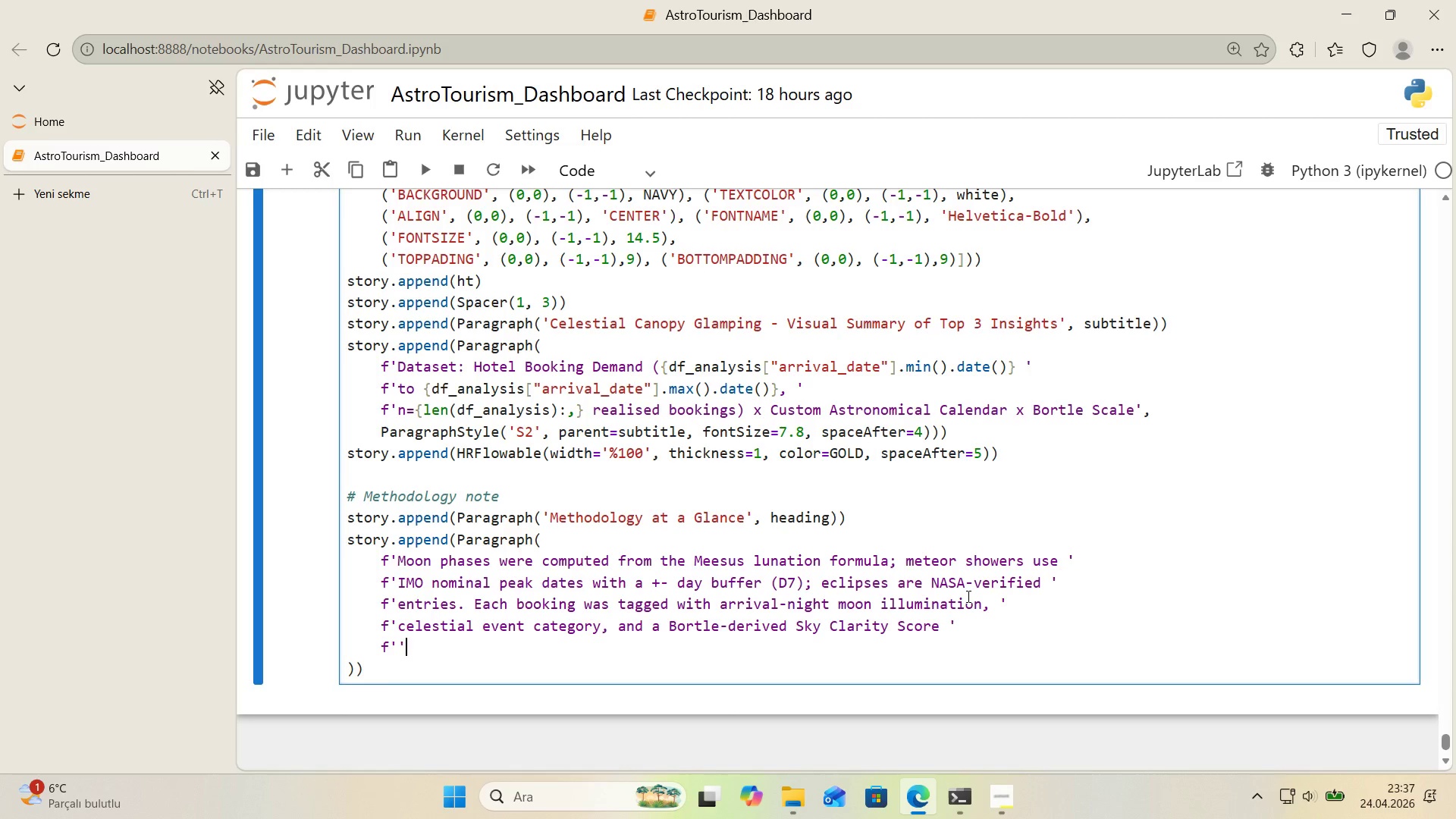 
key(ArrowLeft)
 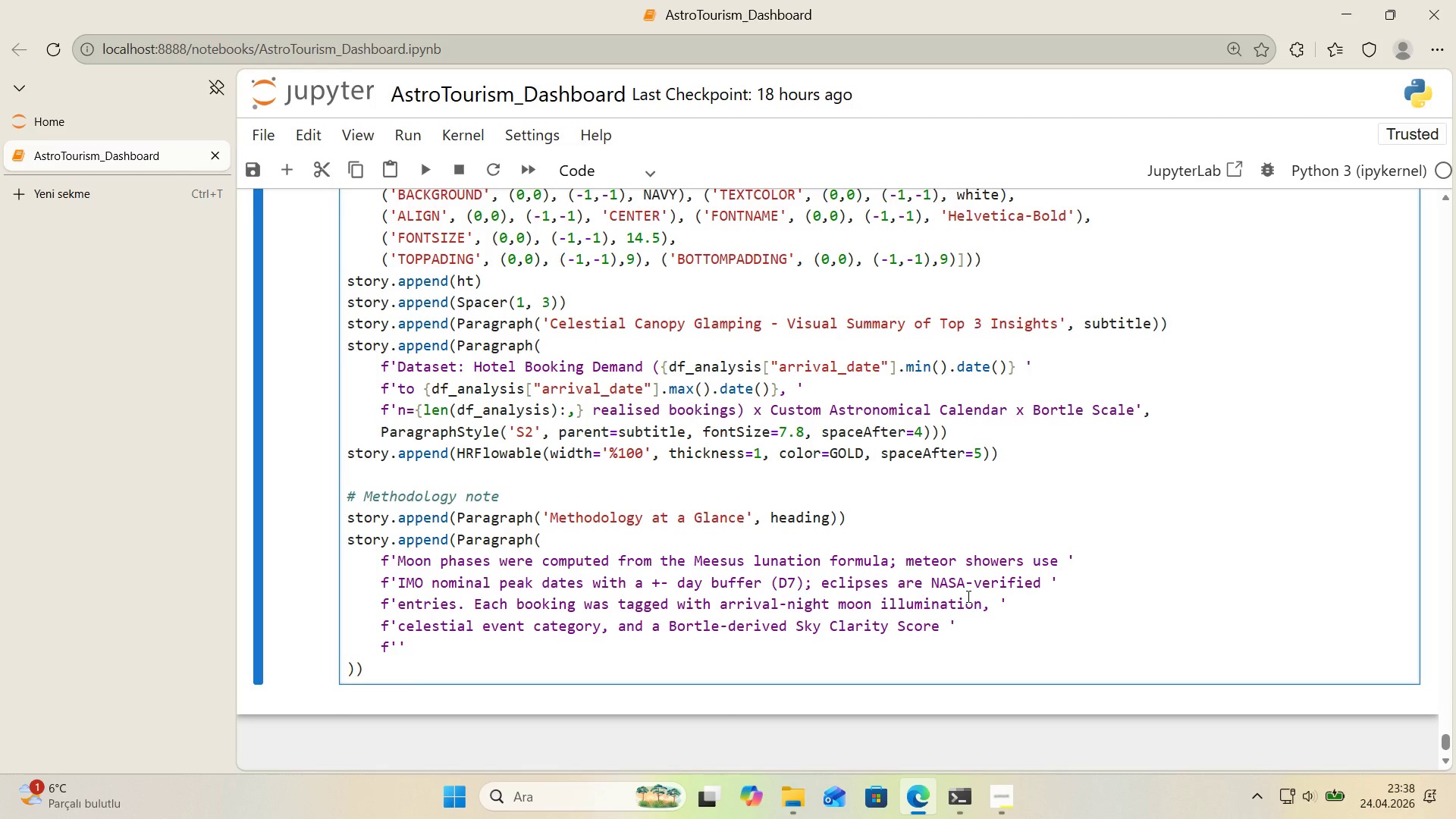 
wait(51.55)
 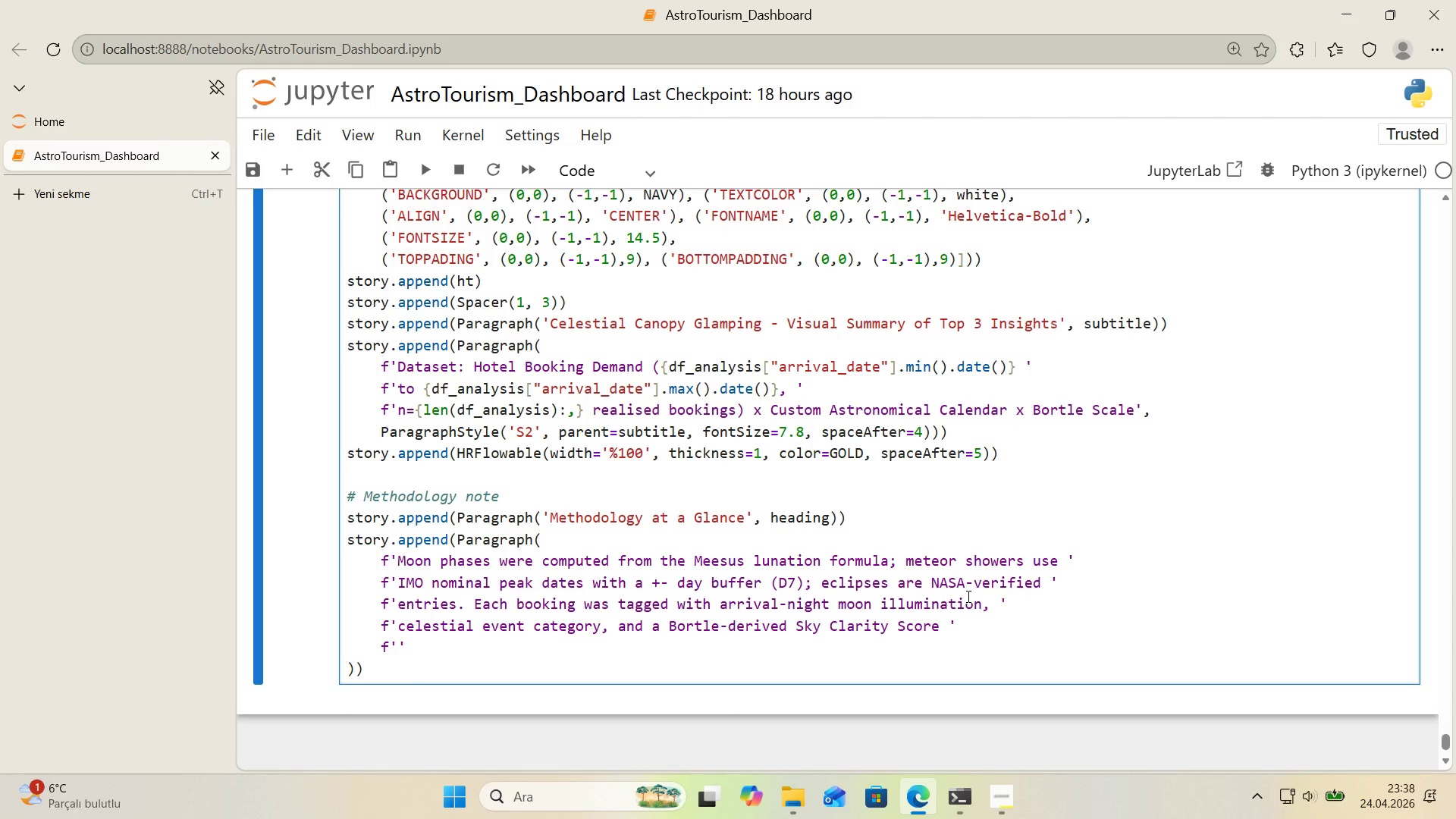 
scroll: coordinate [874, 556], scroll_direction: down, amount: 1.0
 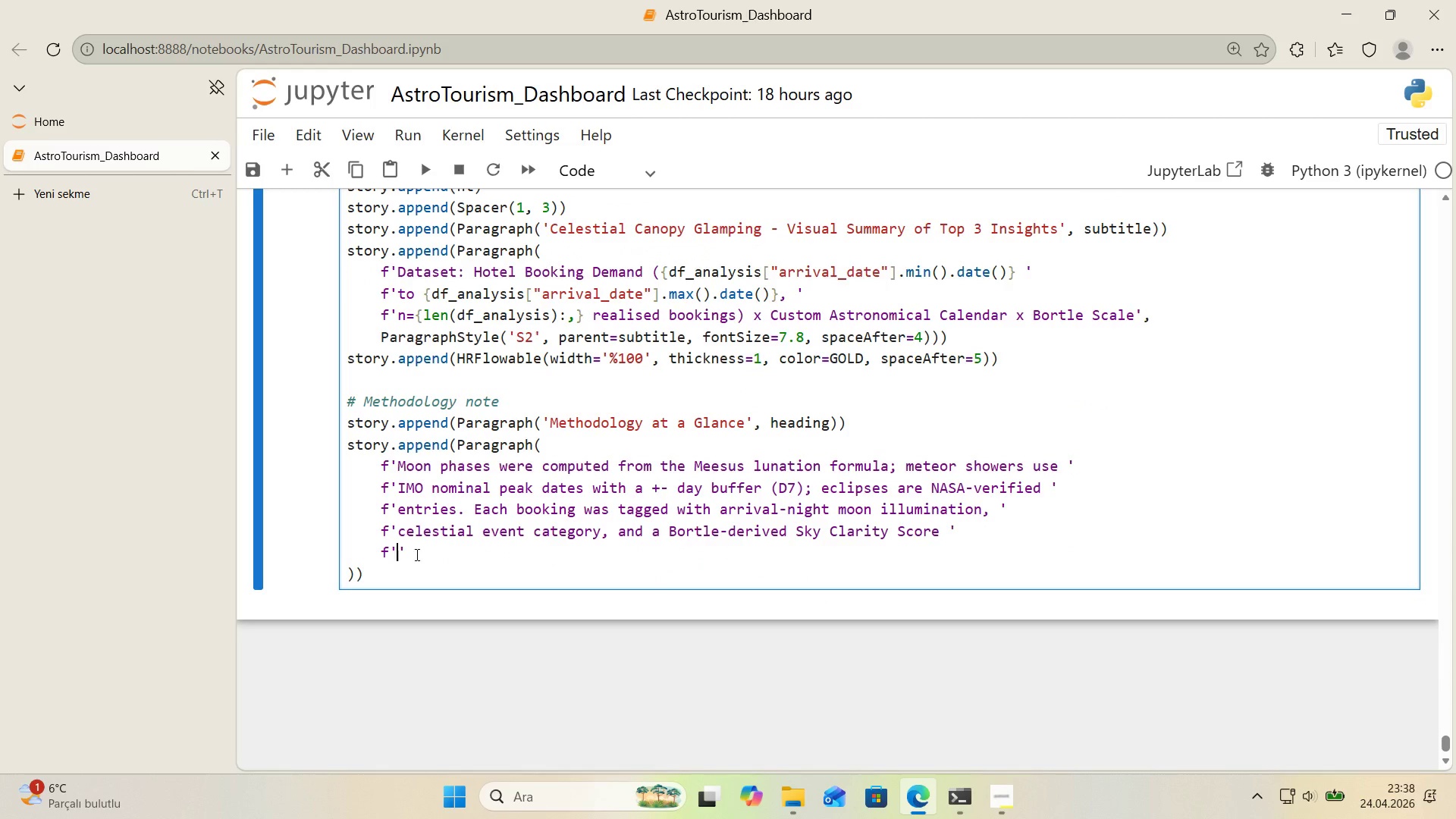 
type( *()
 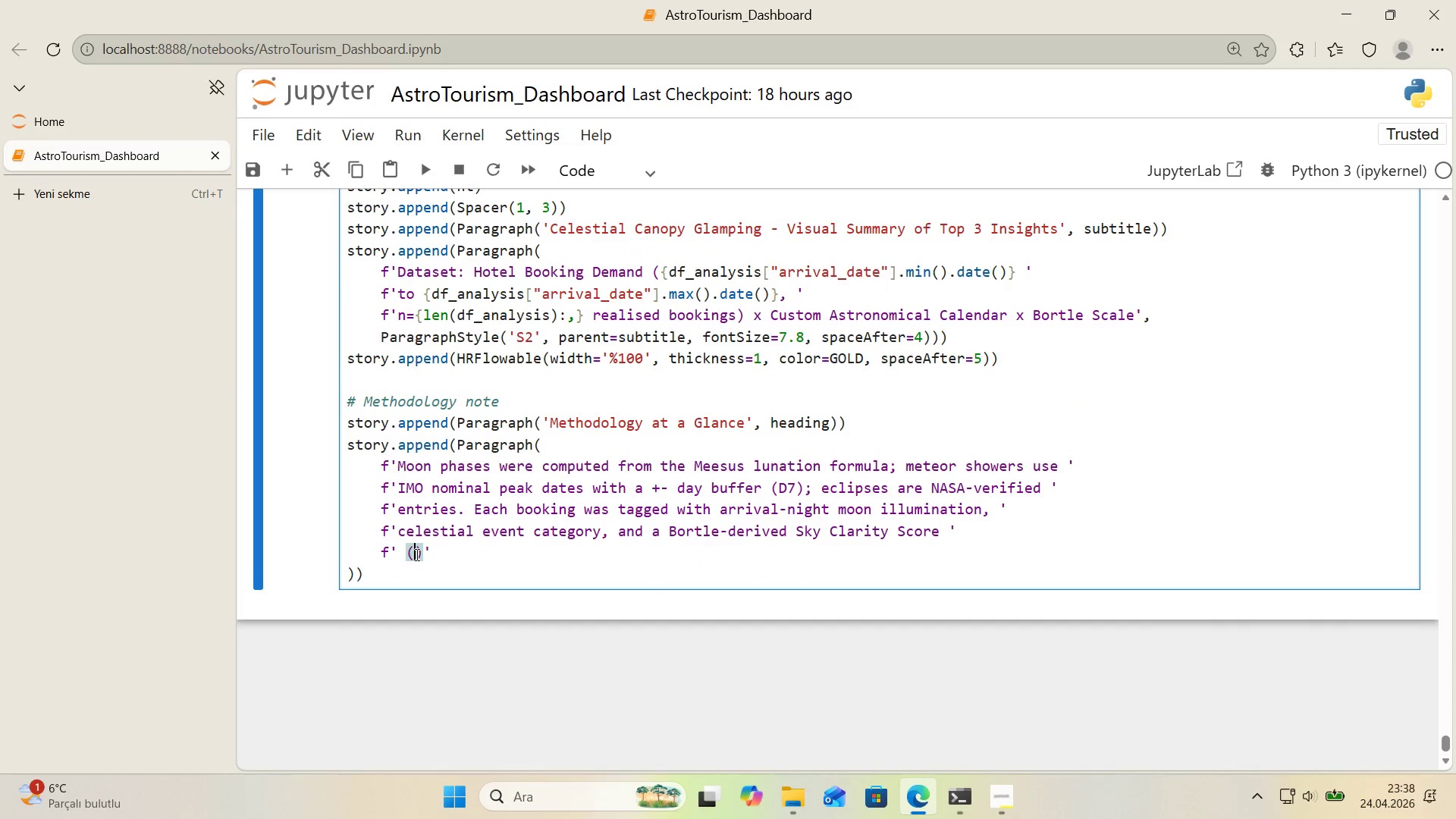 
 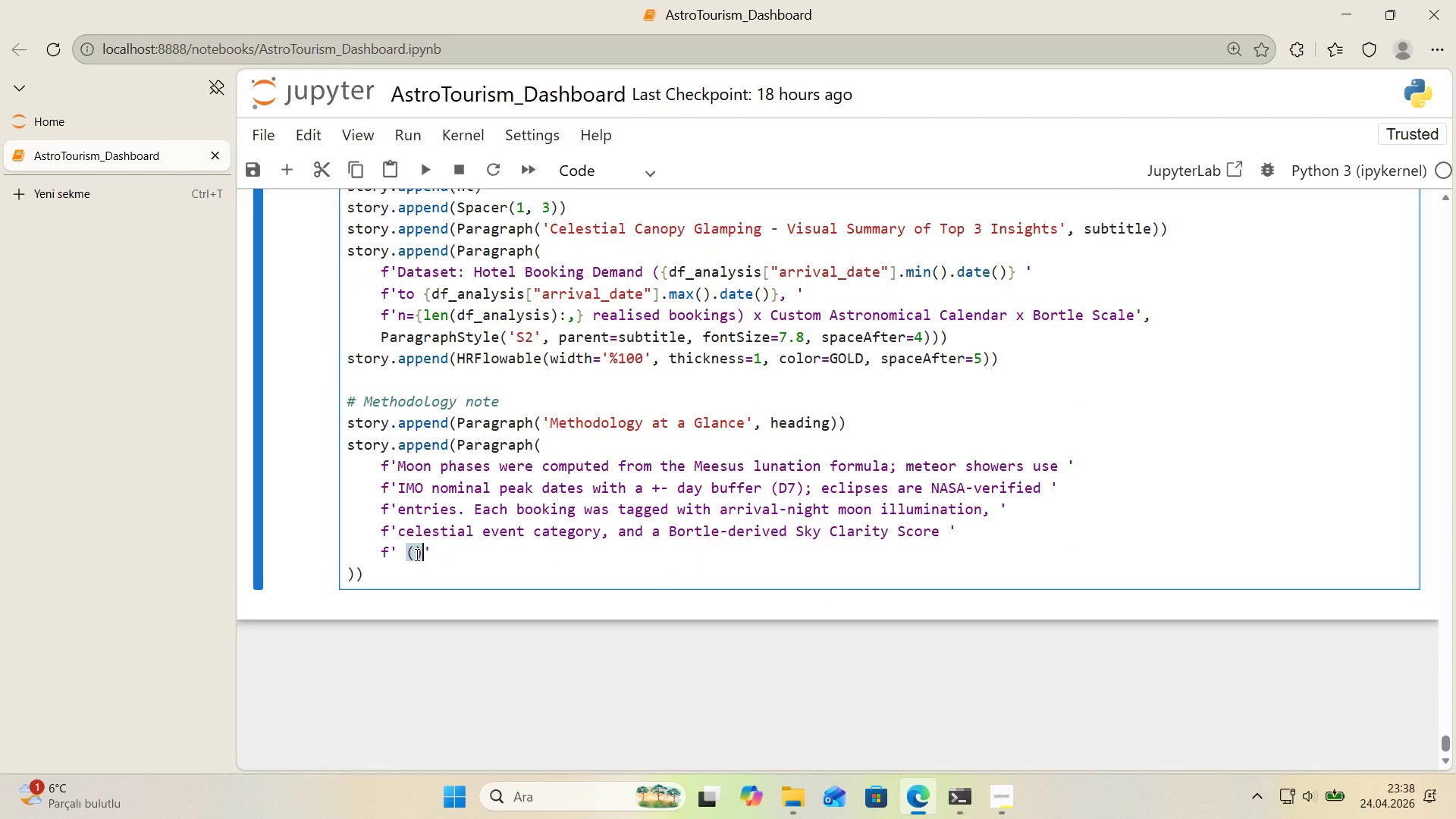 
key(ArrowLeft)
 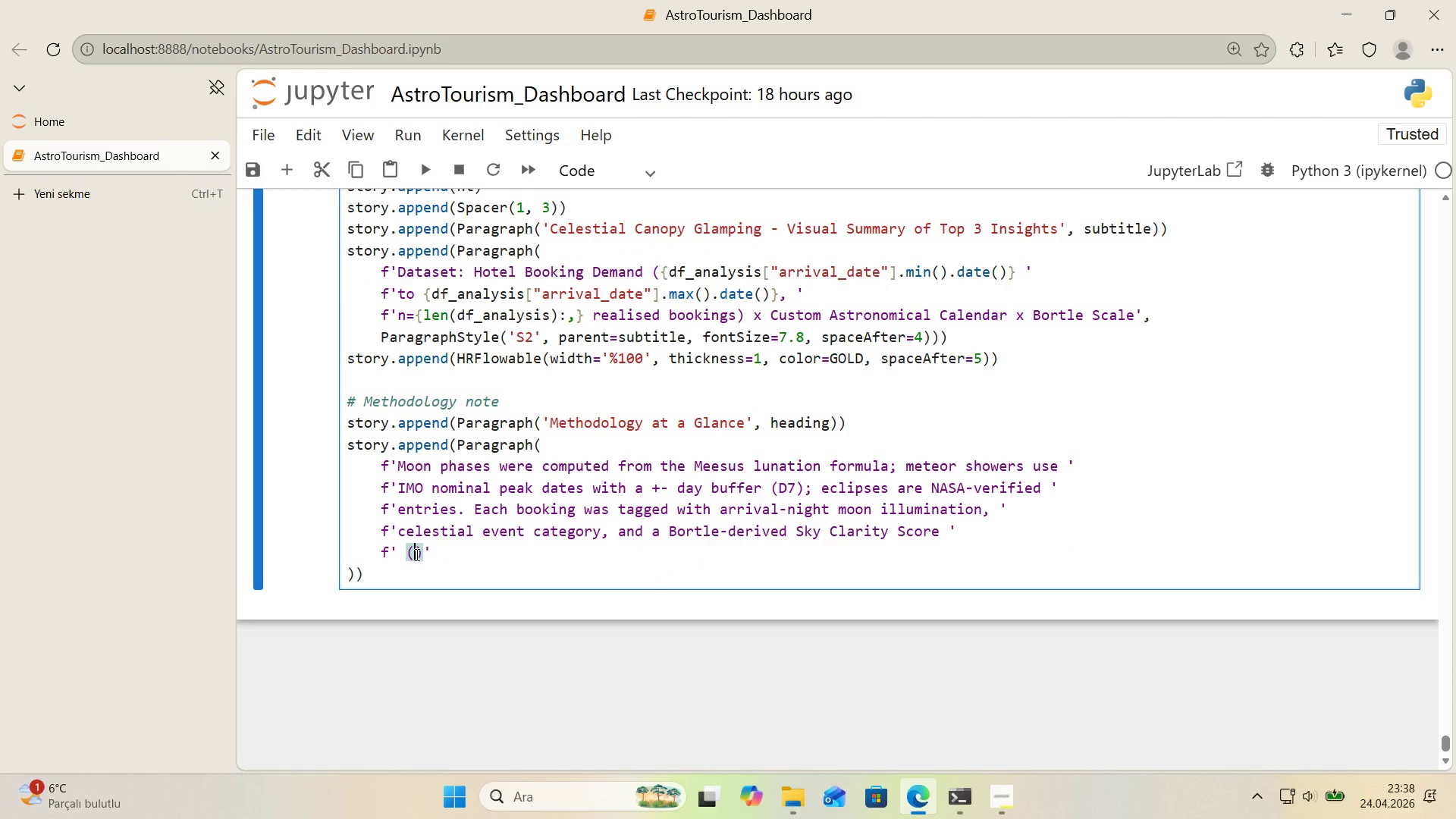 
type(Resort)
 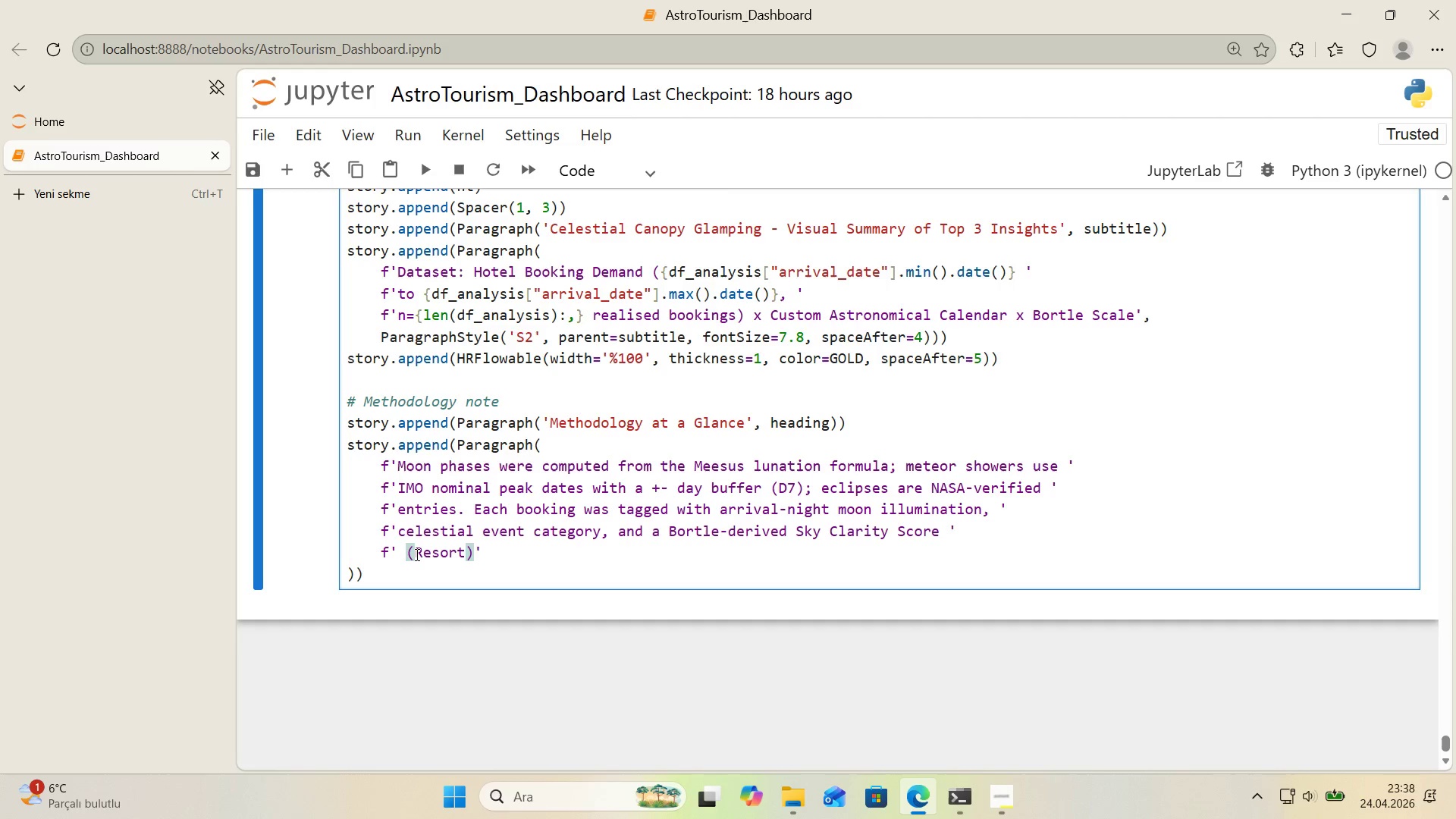 
wait(25.52)
 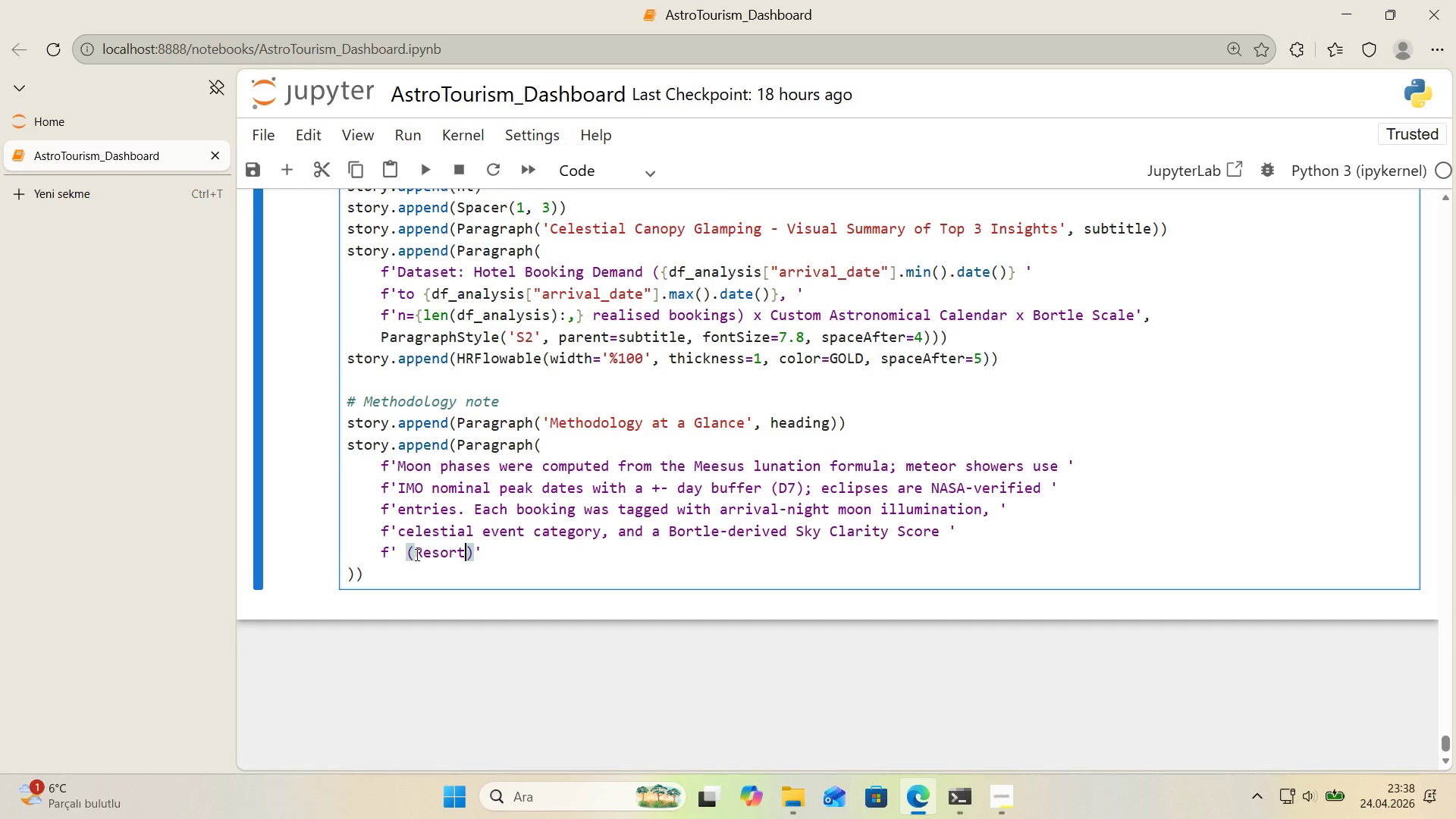 
type()Bortle 4 & C'ty)Bortle 8, D8)
 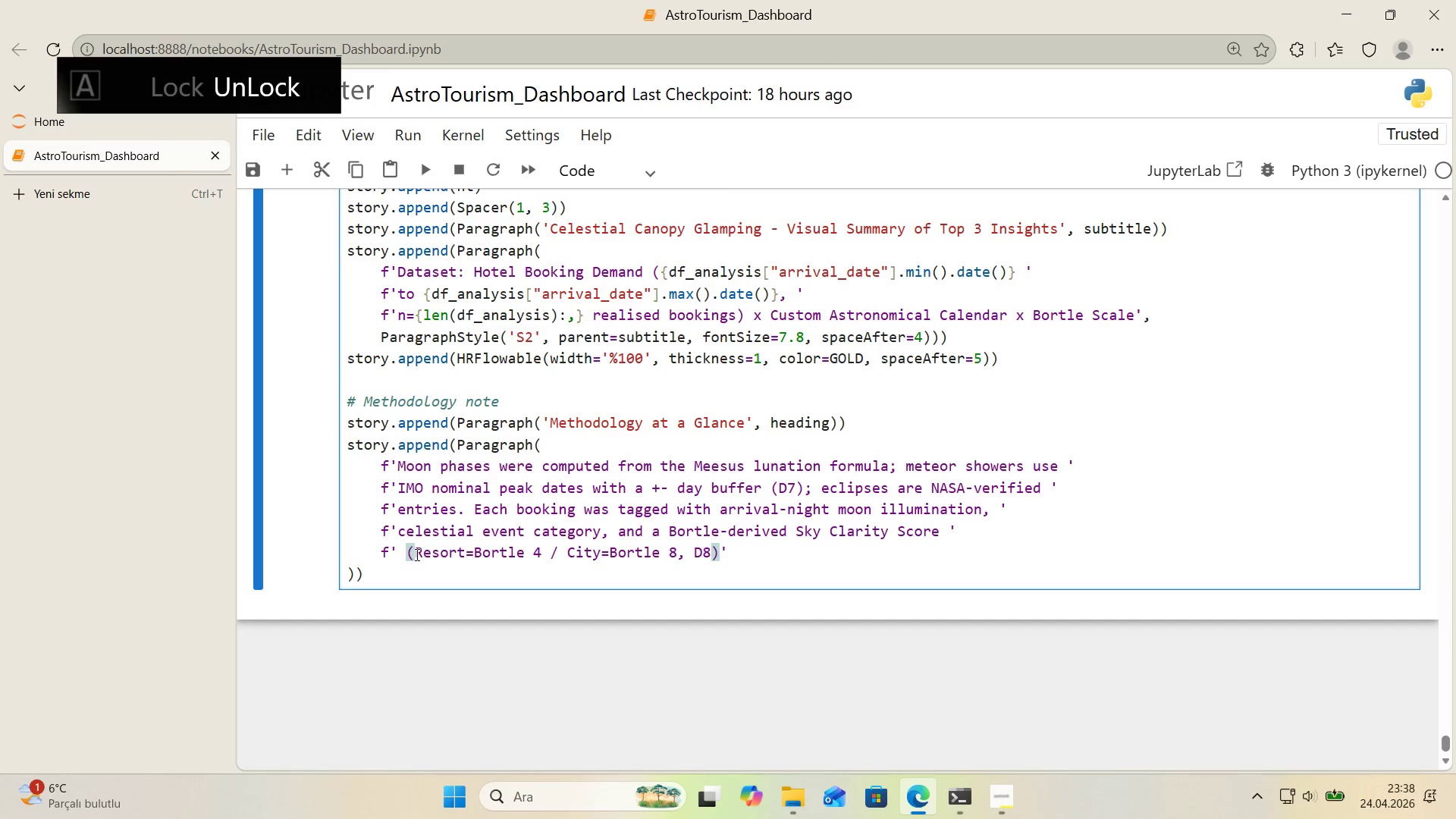 
key(ArrowRight)
 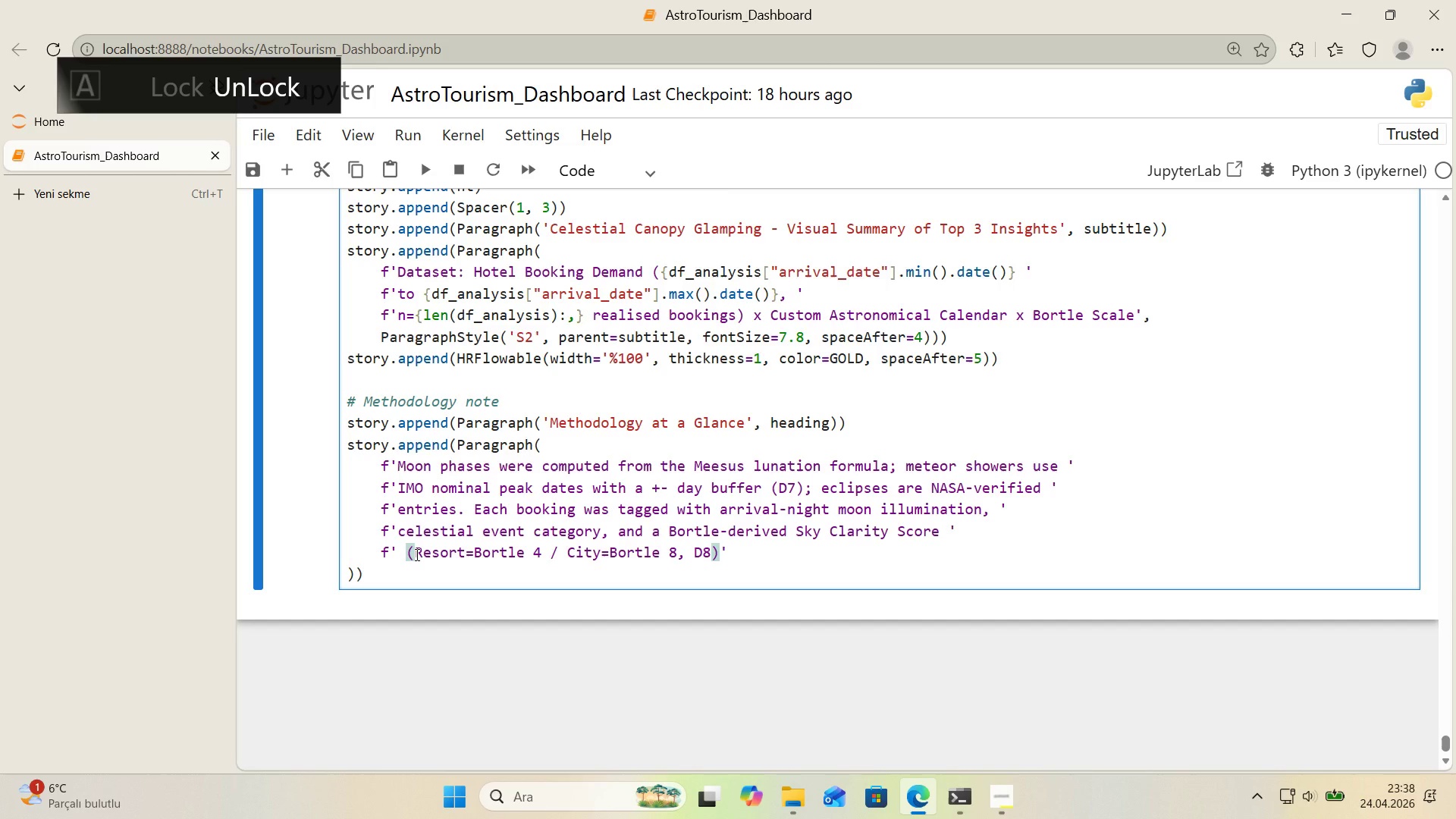 
type(. Event weeke)
key(Backspace)
key(Backspace)
key(Backspace)
key(Backspace)
key(Backspace)
type(Weekends are ISO-weeks whose)
 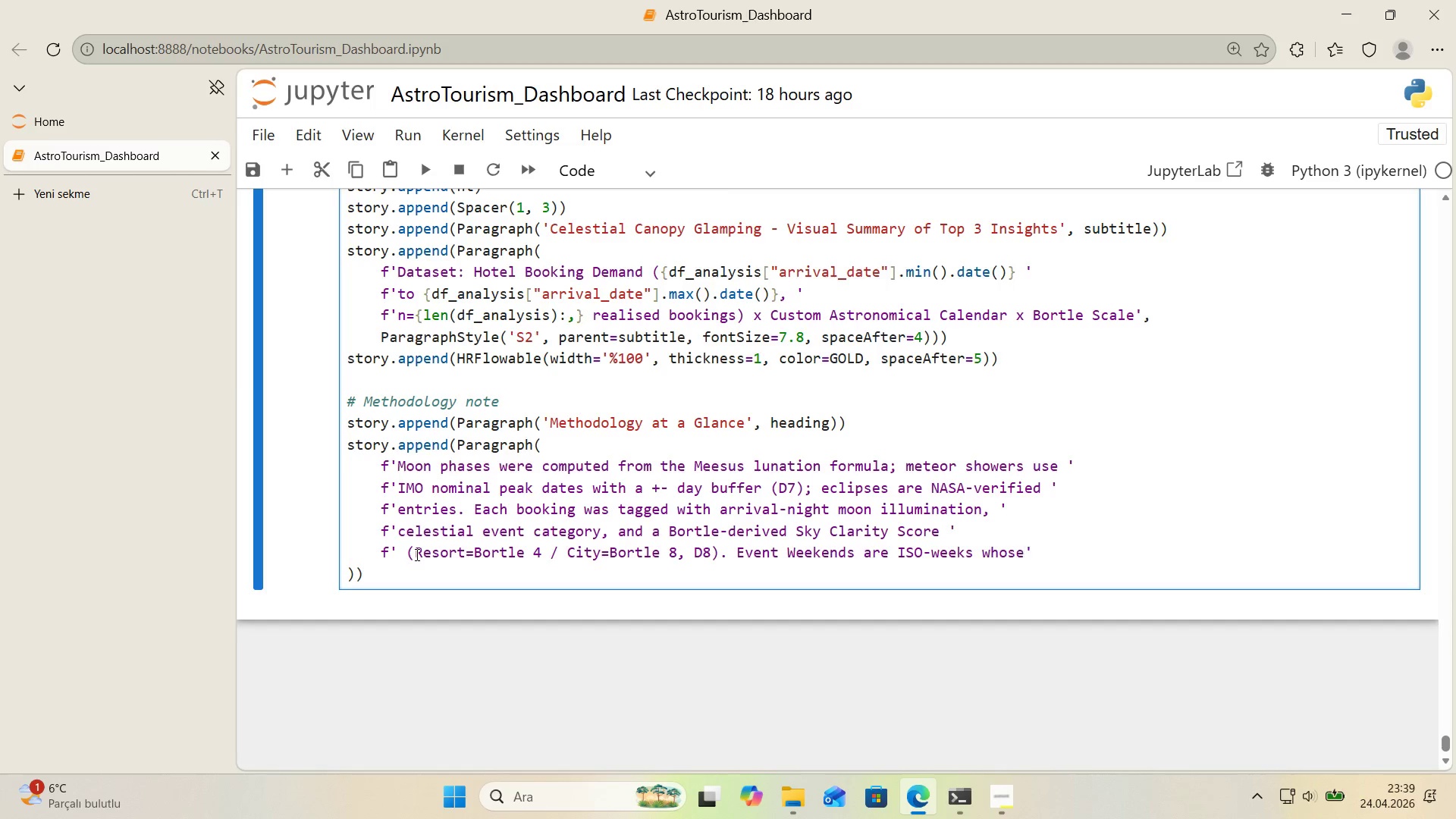 
key(ArrowRight)
 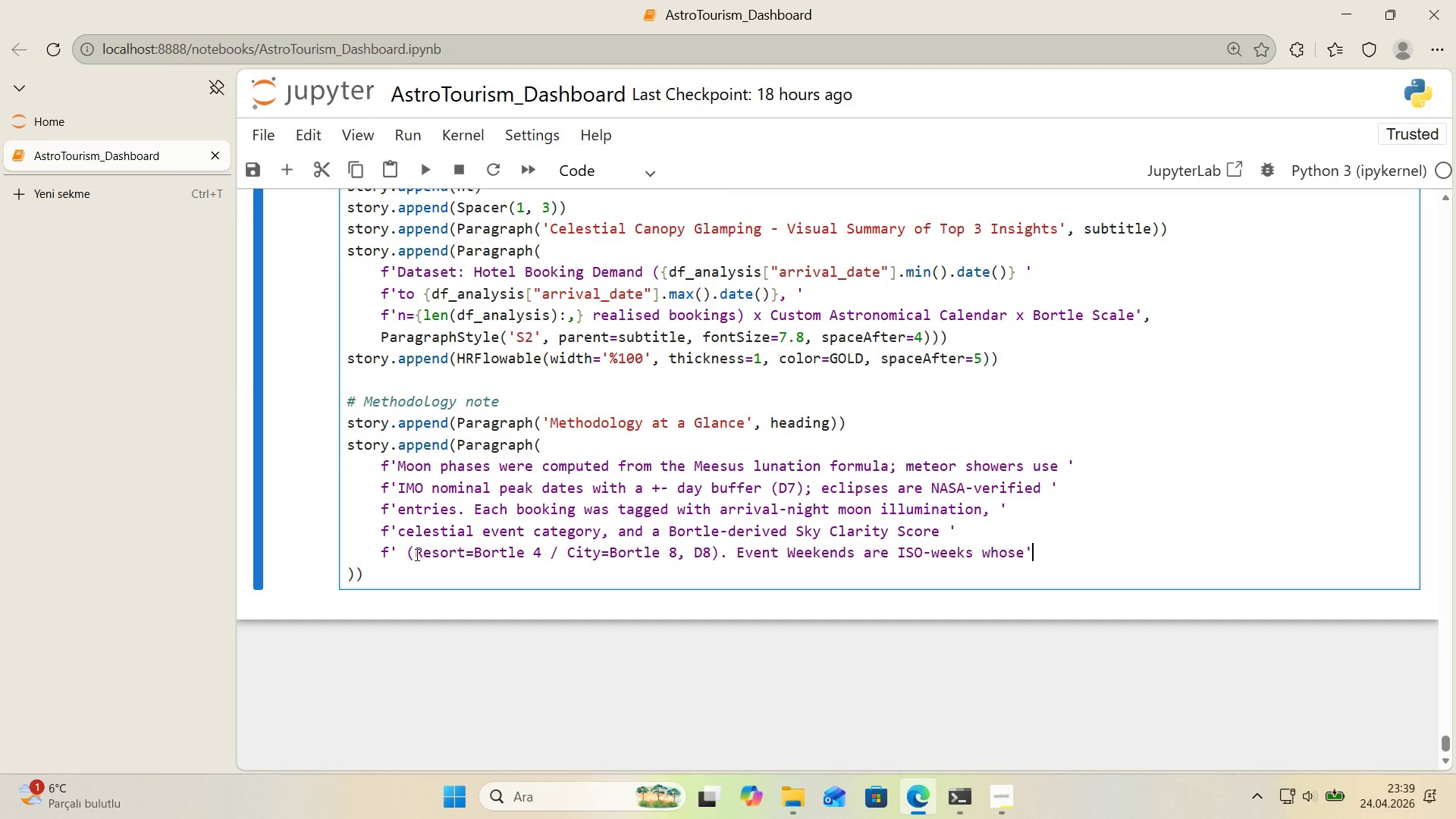 
key(ArrowLeft)
 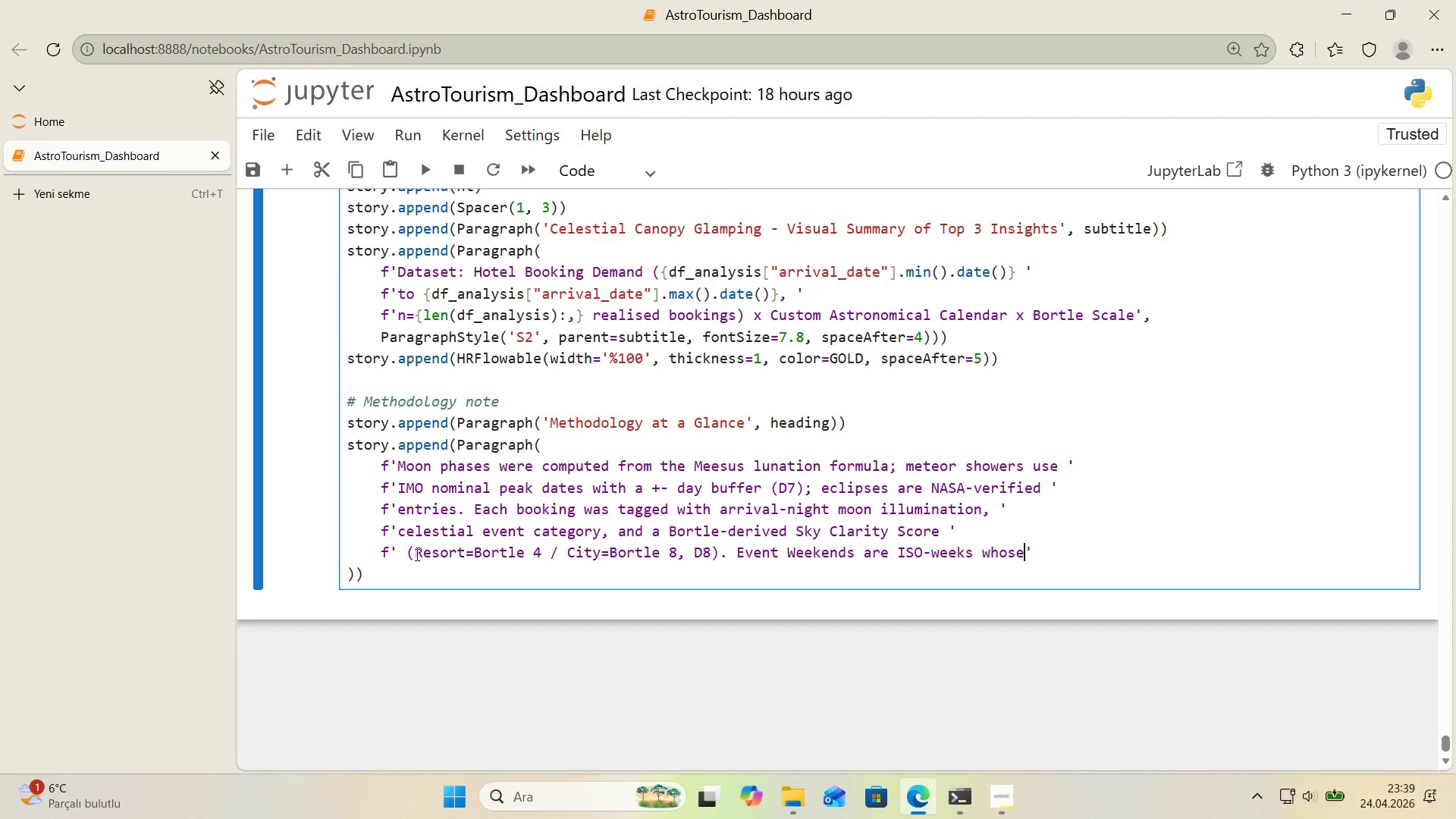 
key(Space)
 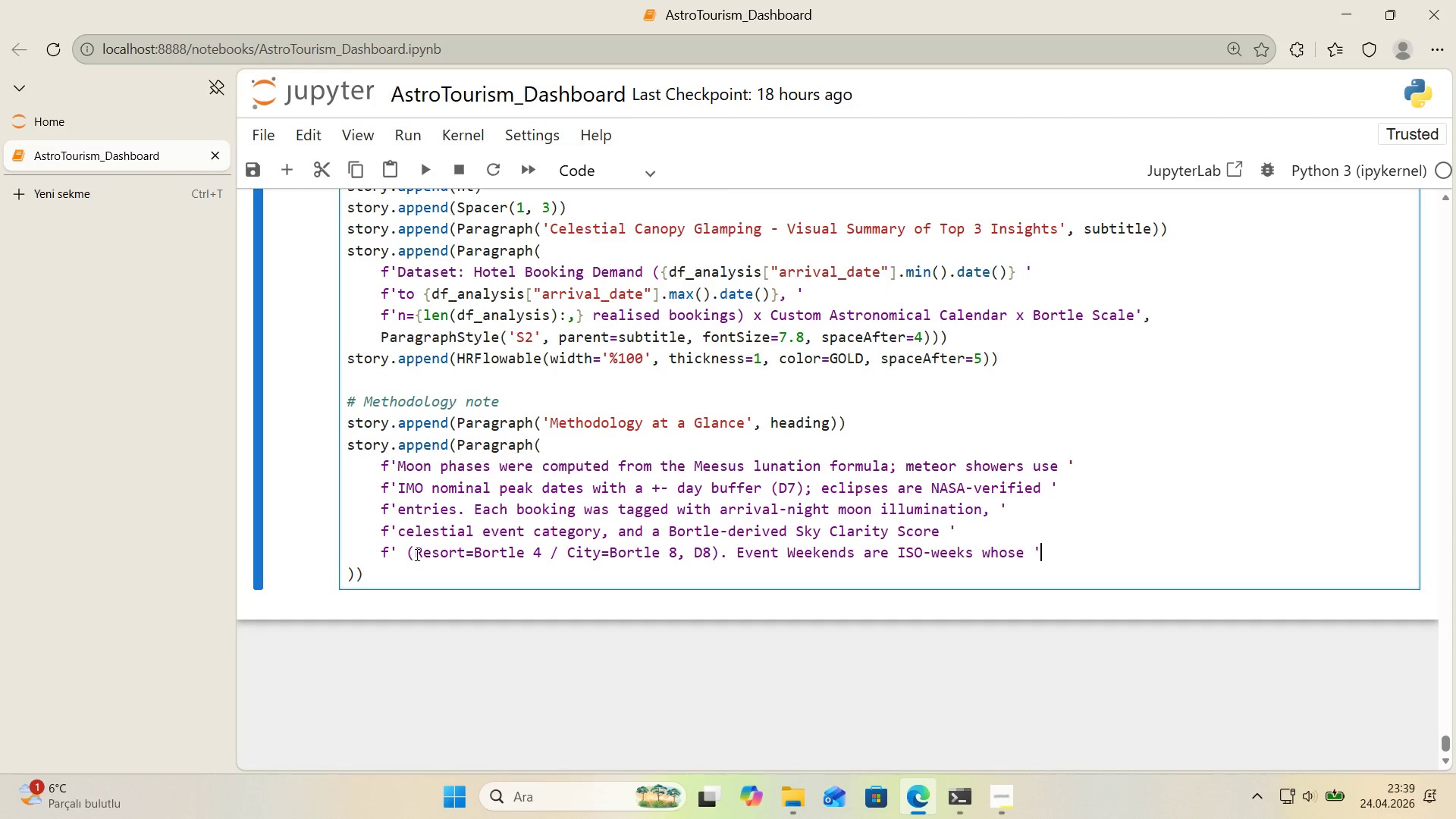 
key(ArrowRight)
 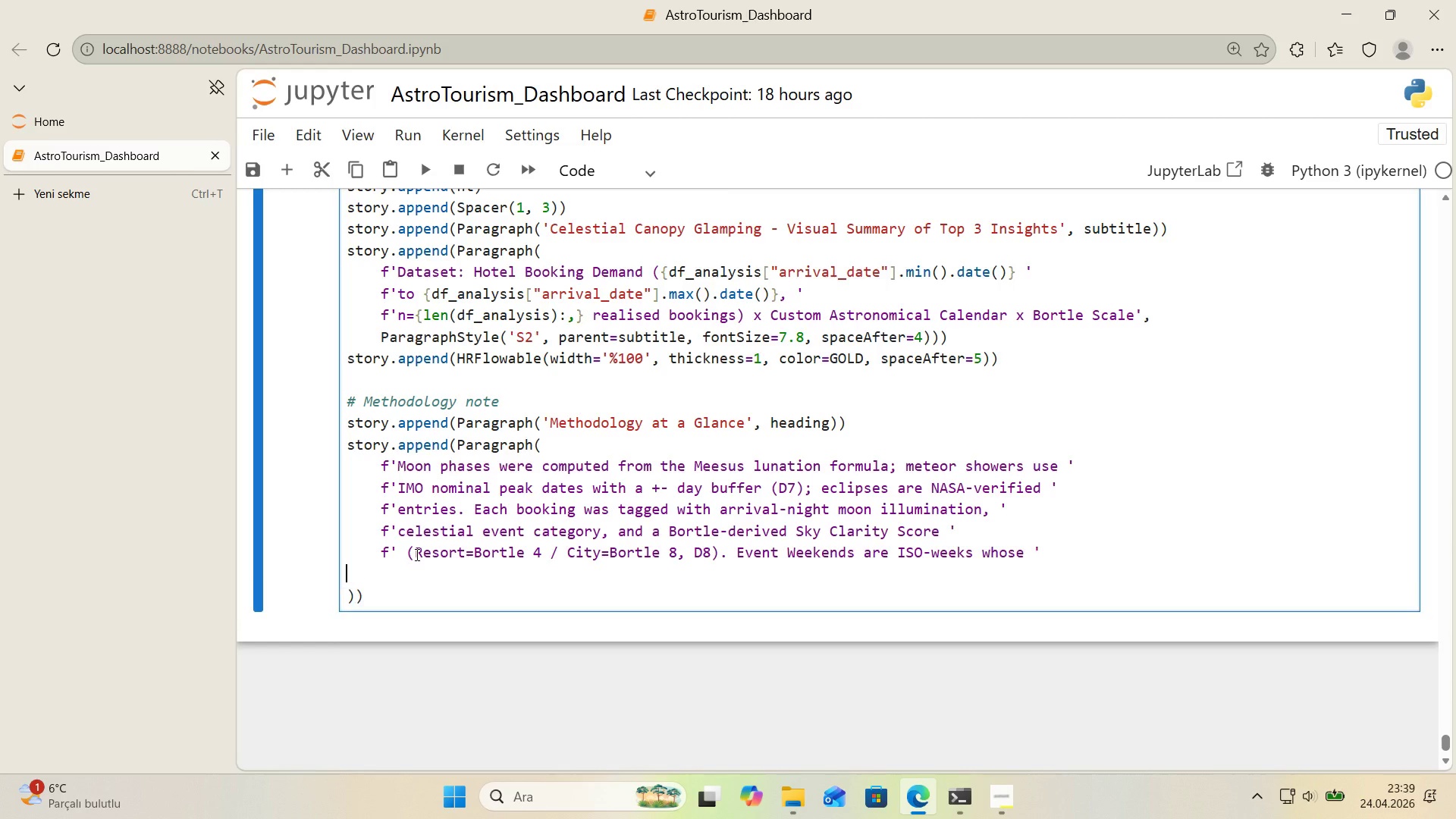 
key(Enter)
 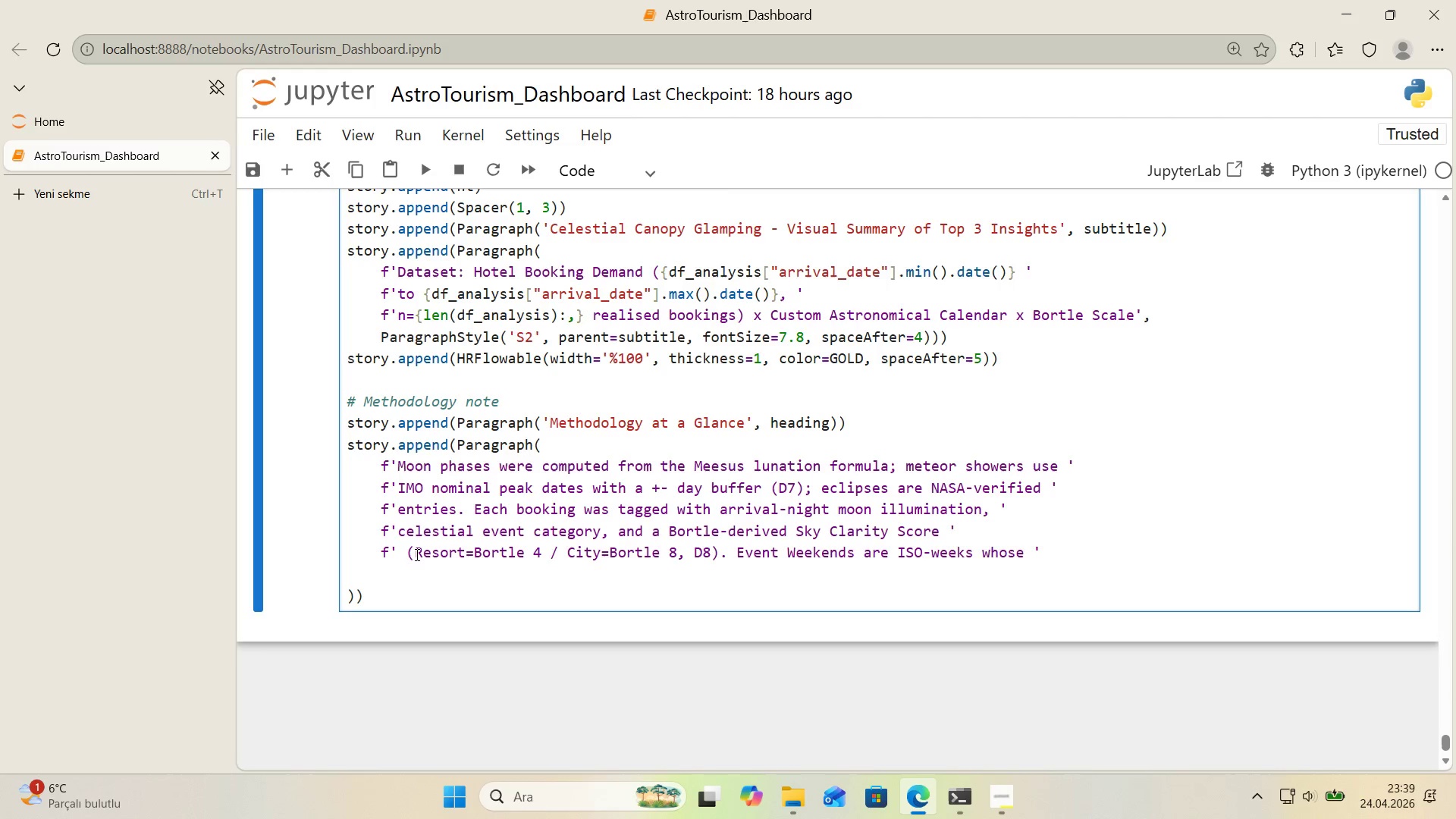 
key(Tab)
type(f@@)
 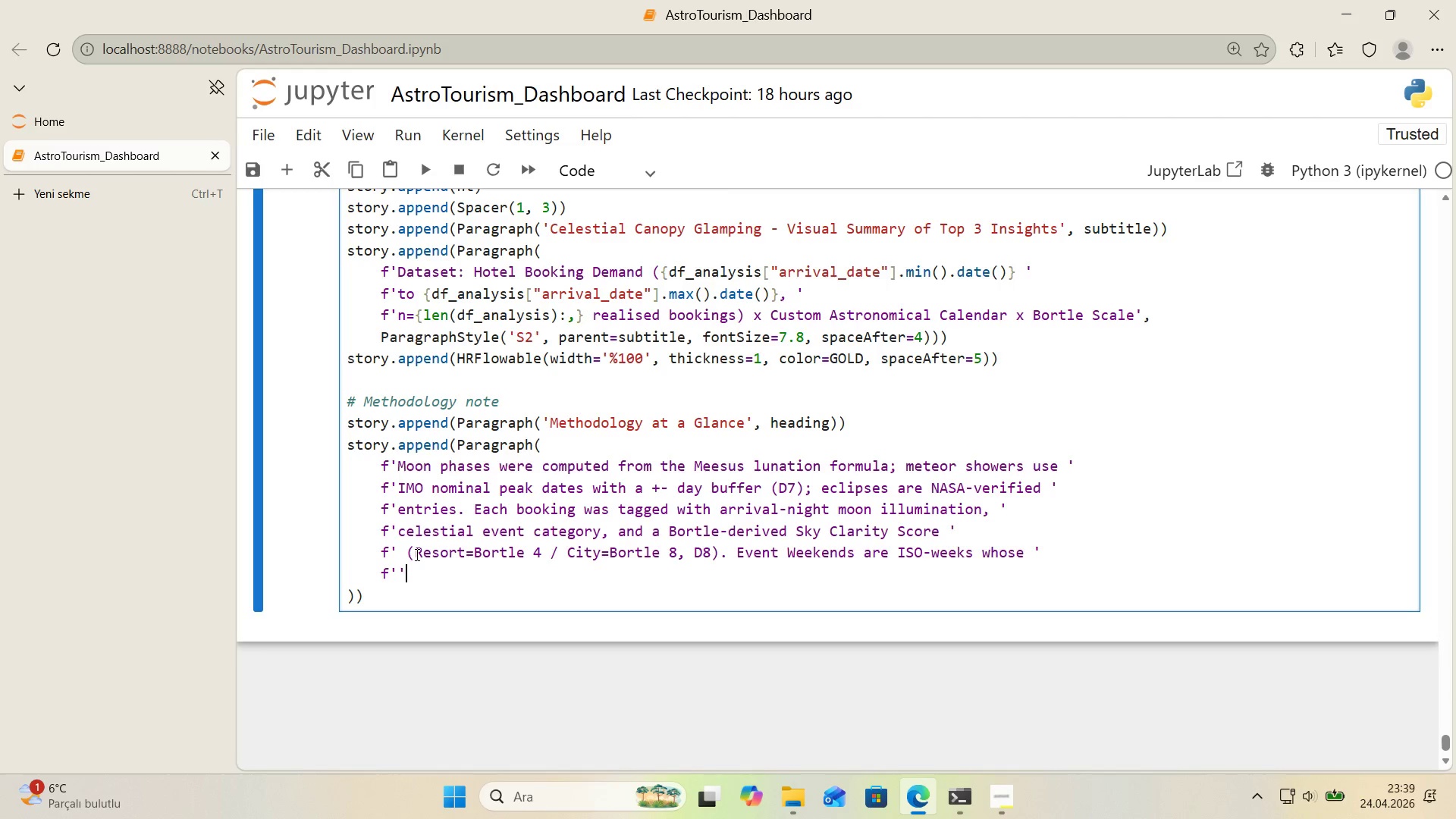 
key(ArrowLeft)
 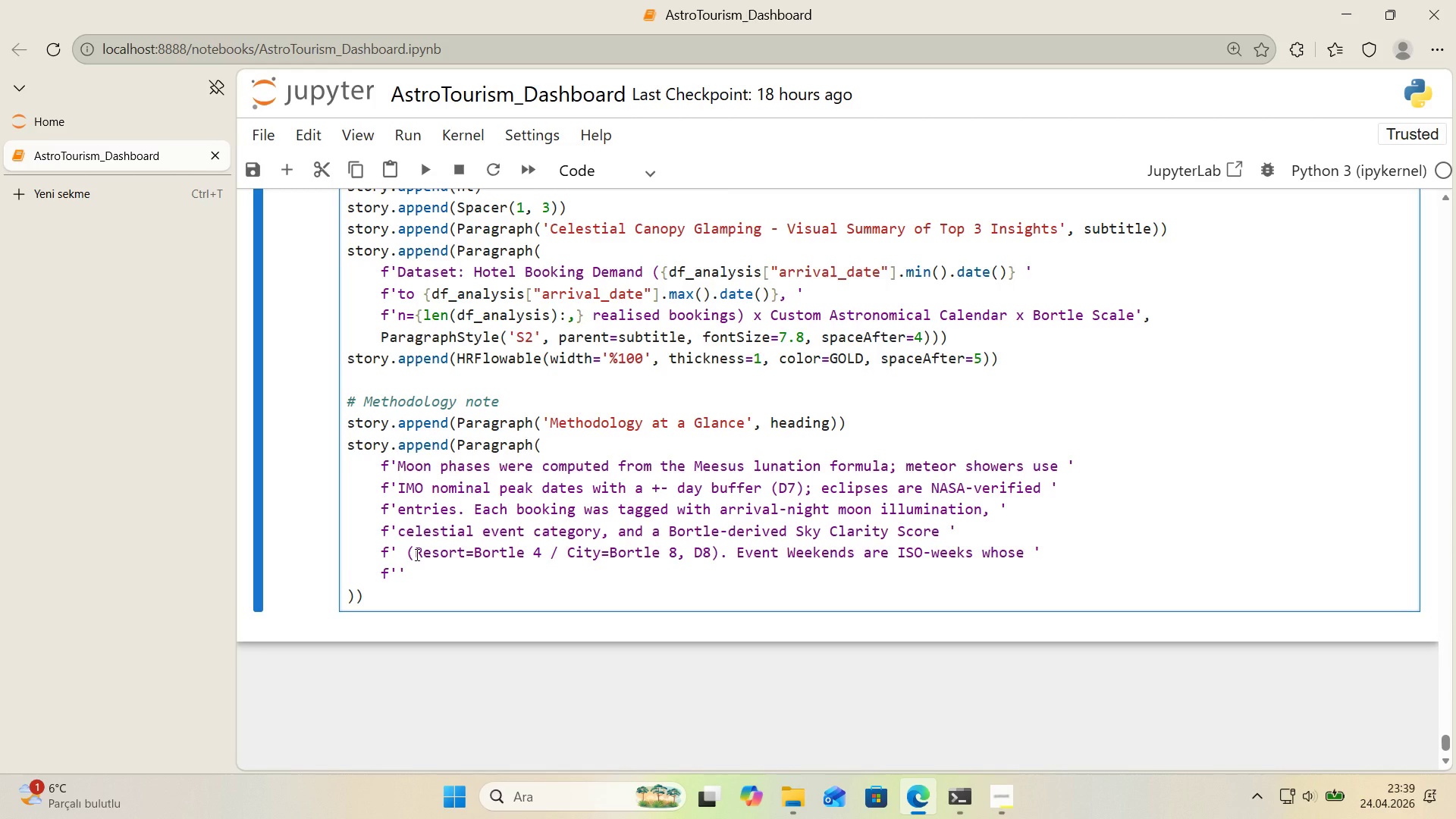 
wait(6.02)
 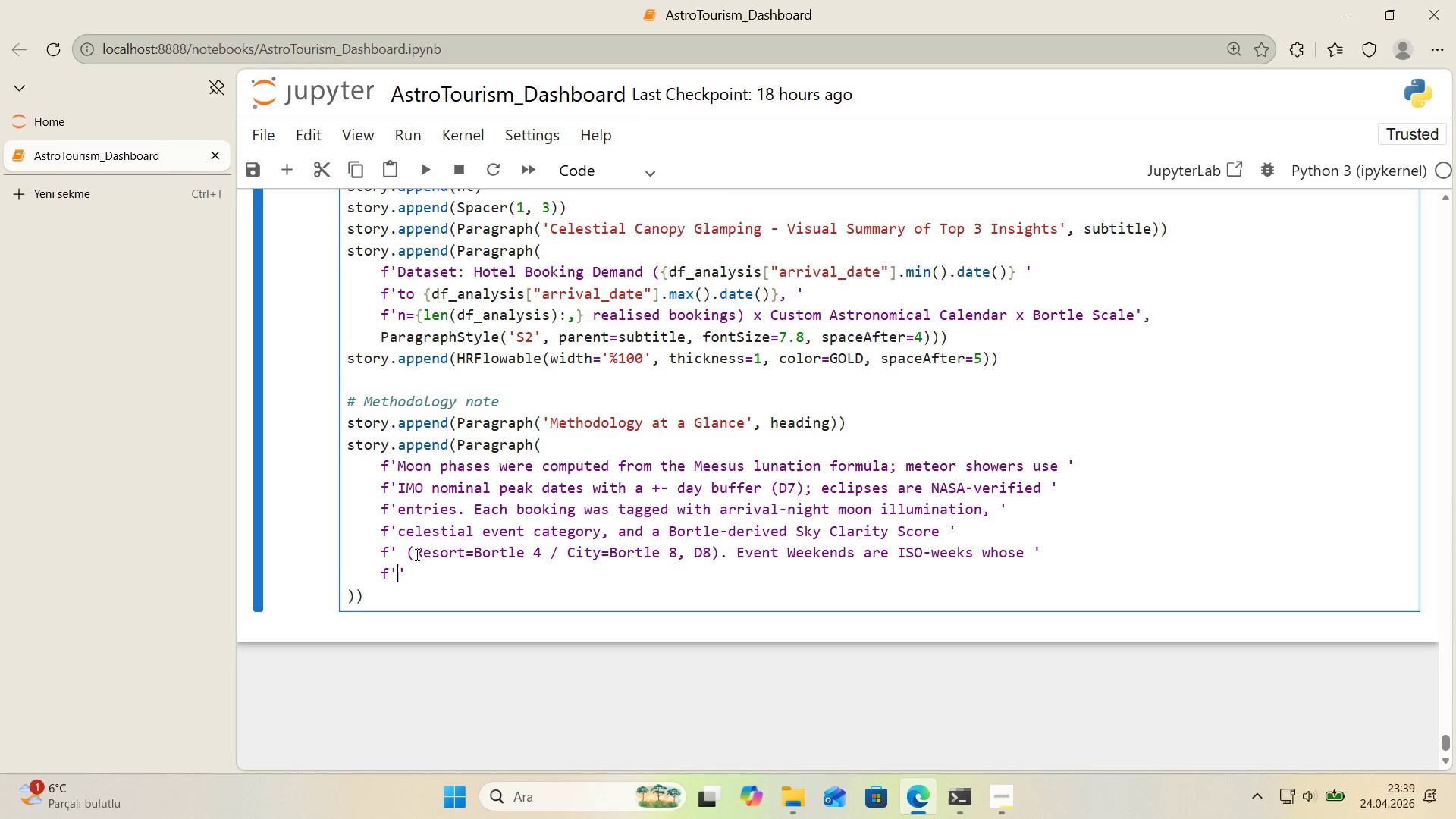 
type(Fr'&SA)
key(Backspace)
type(at&Sun overlap a major event *()
 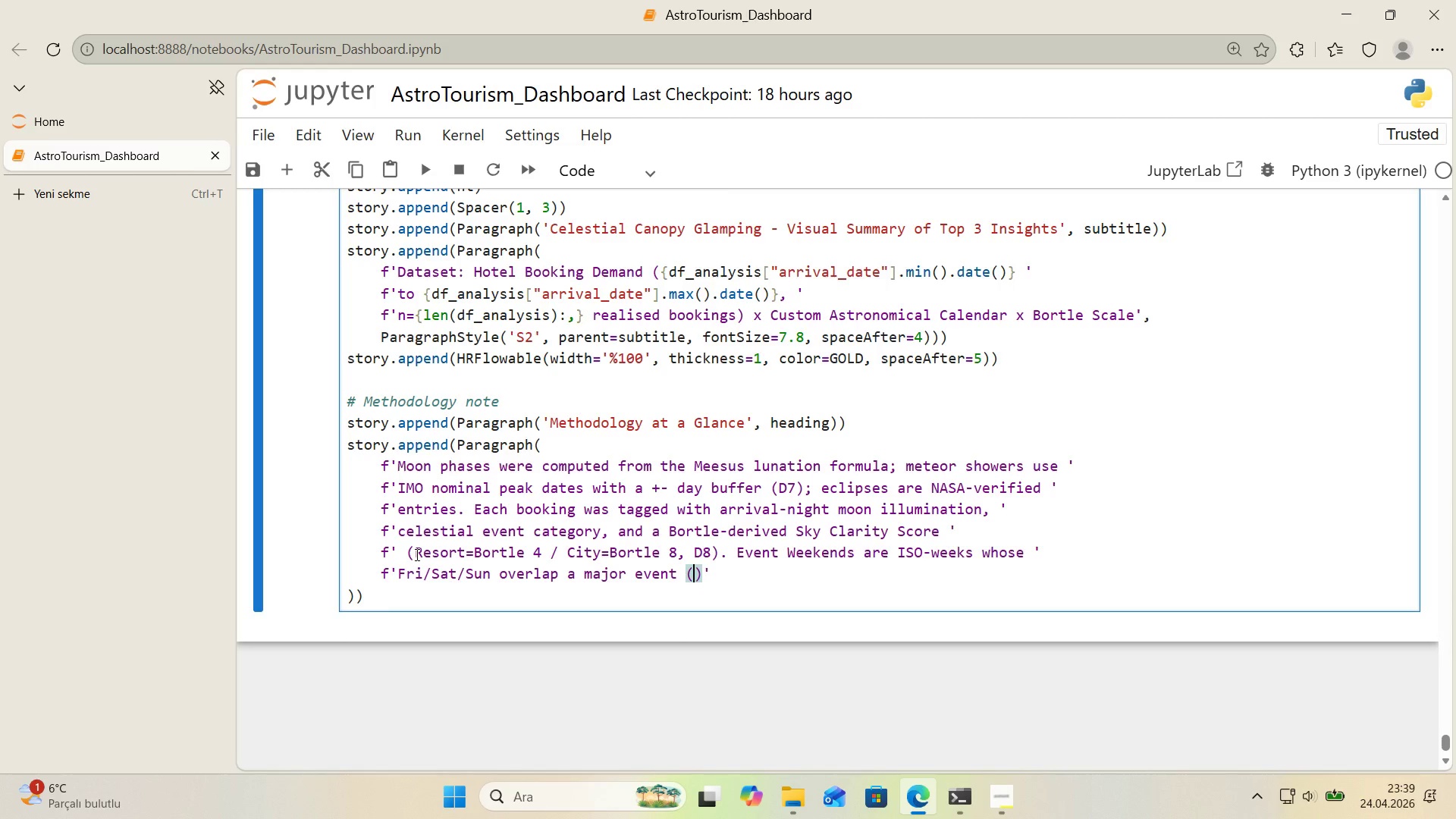 
 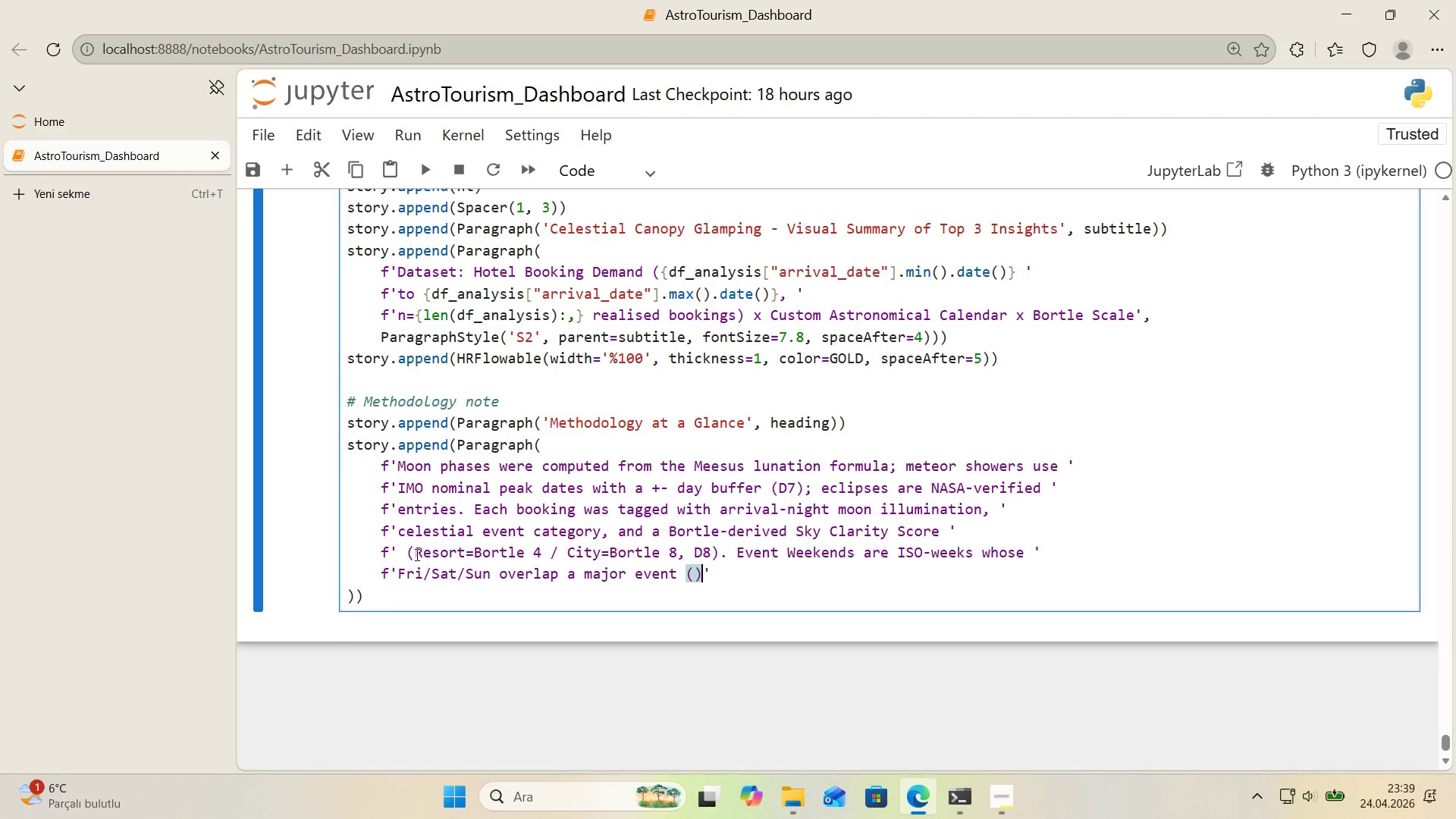 
key(ArrowLeft)
 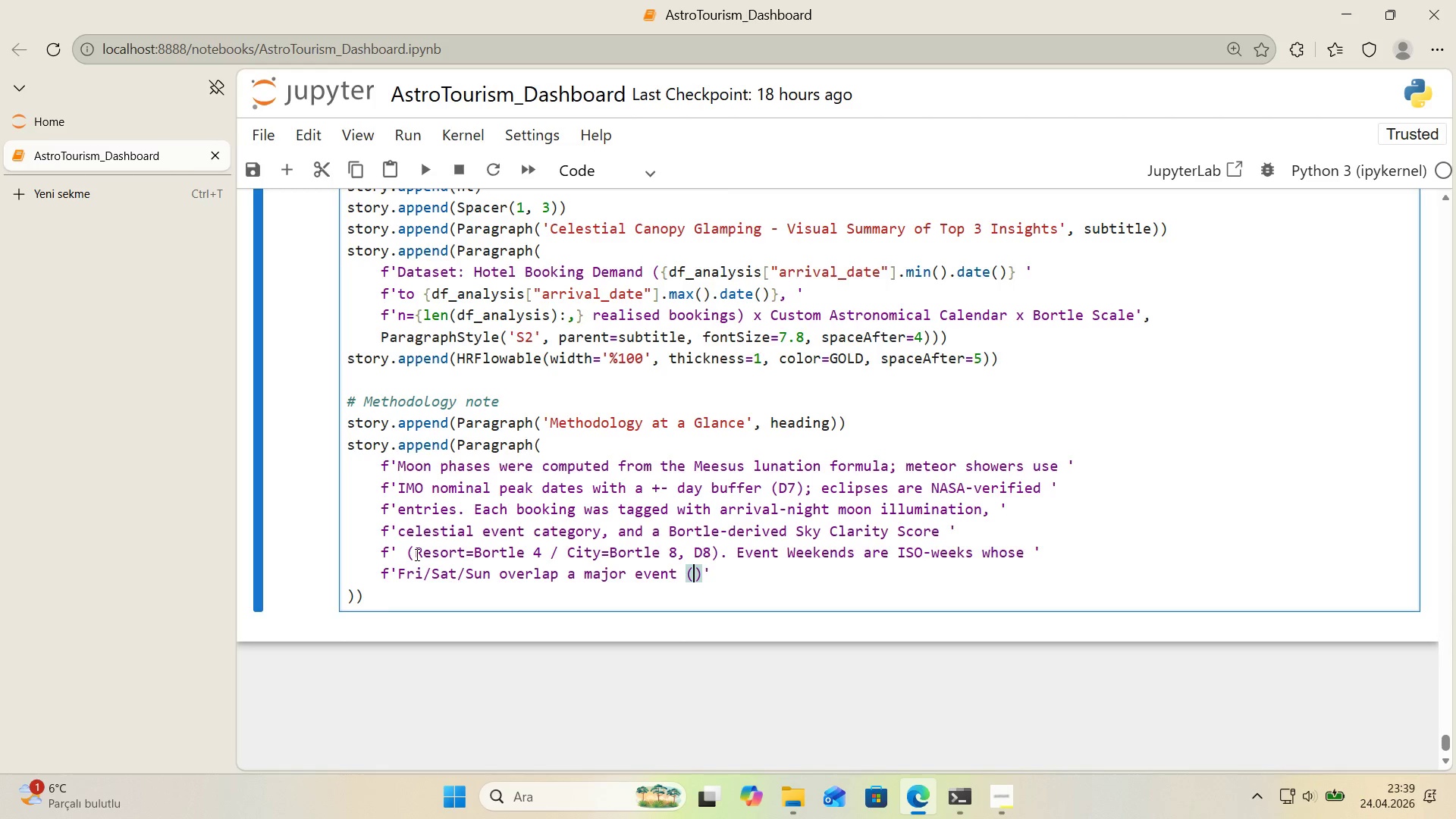 
type(D6)
 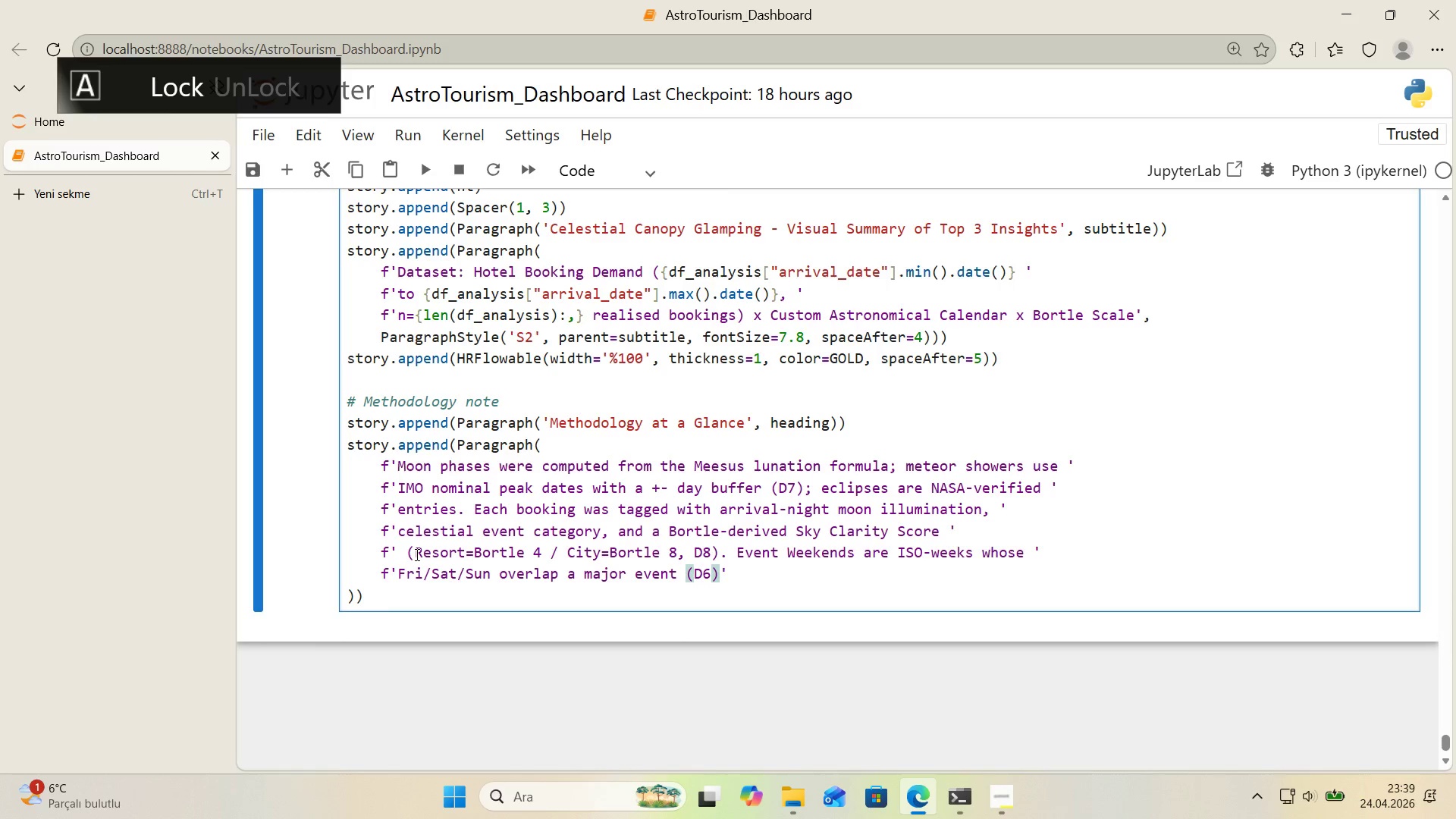 
key(ArrowRight)
 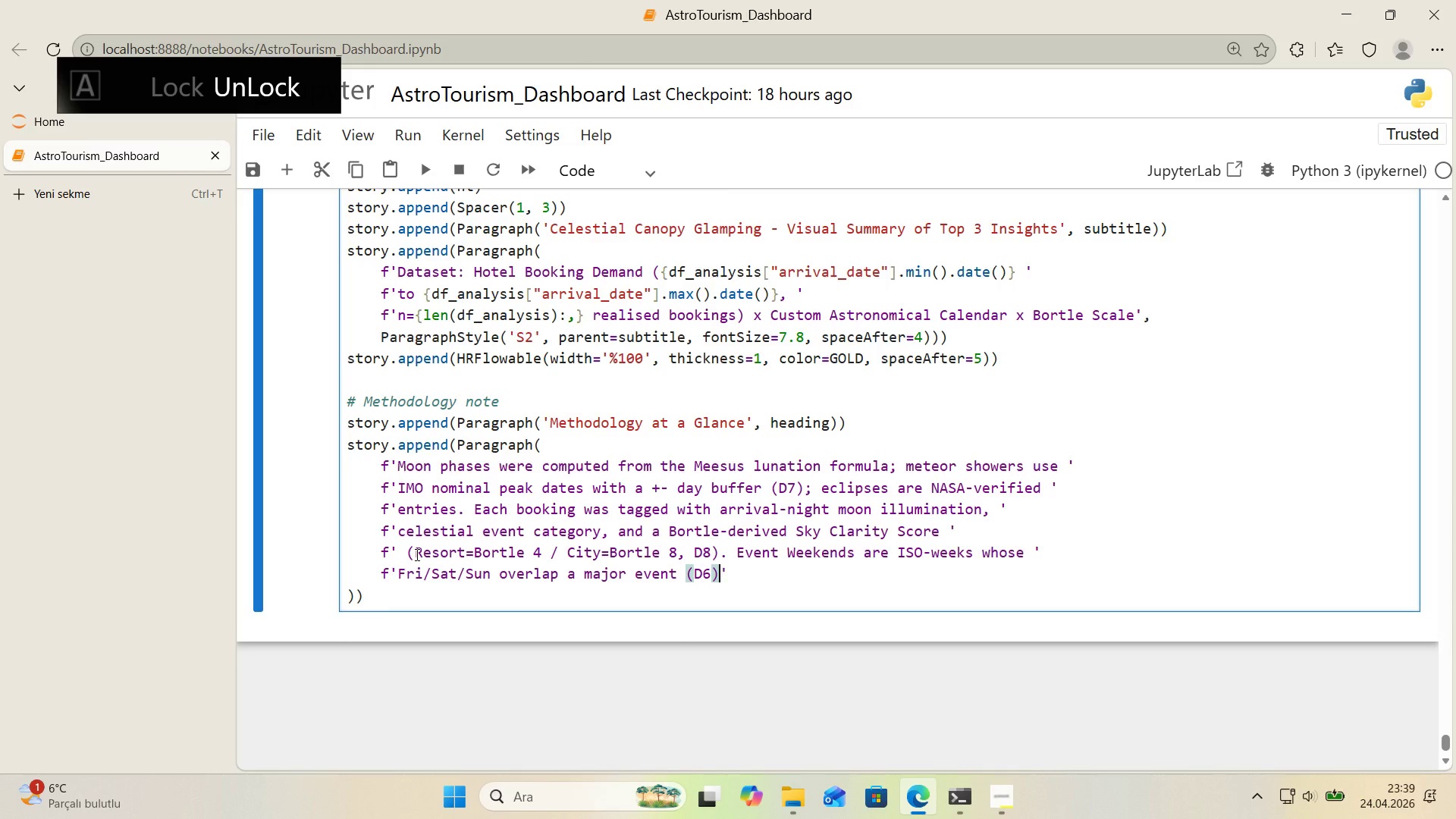 
type(. The opportun'ty Map)
 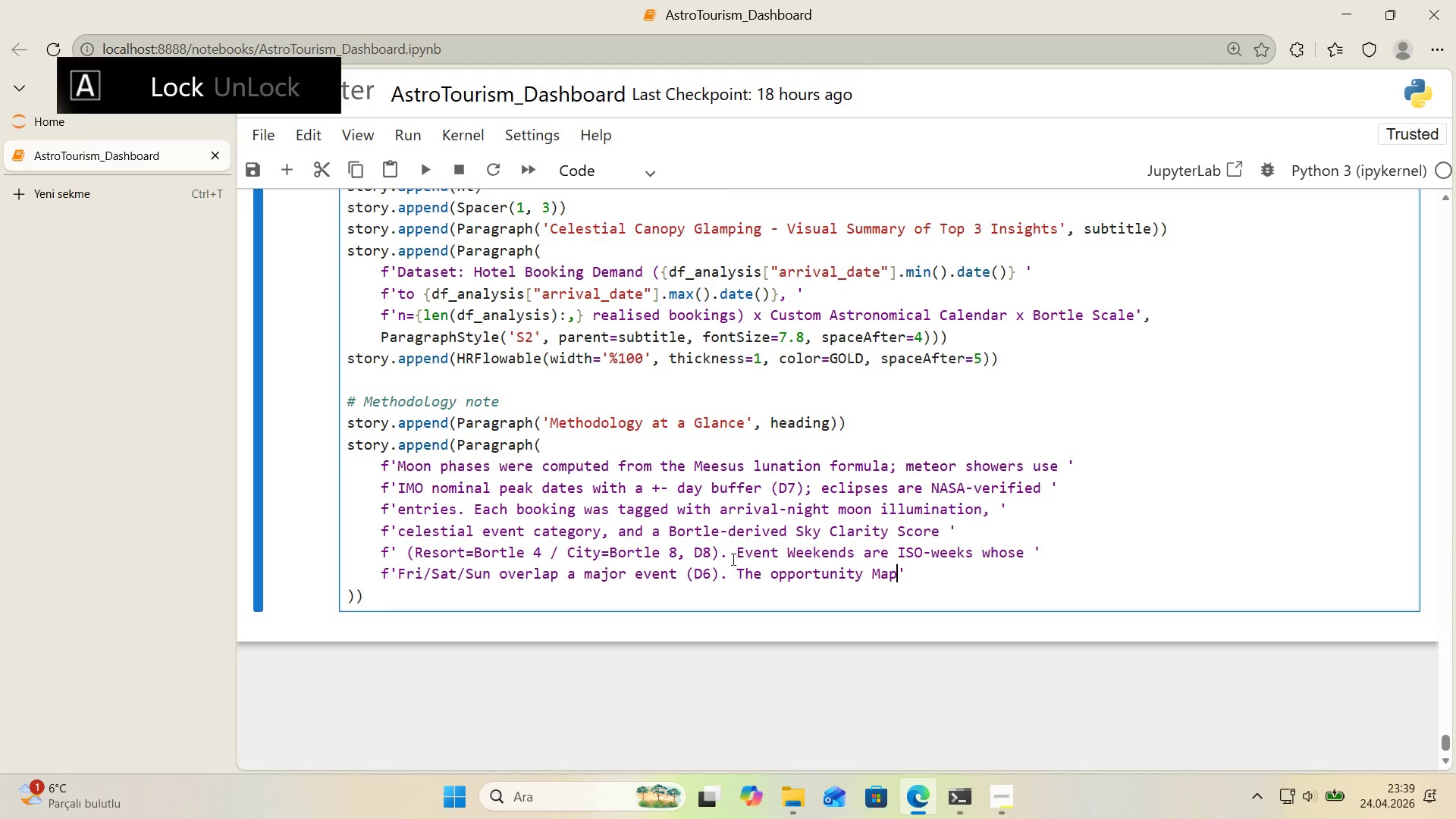 
left_click_drag(start_coordinate=[778, 576], to_coordinate=[768, 577])
 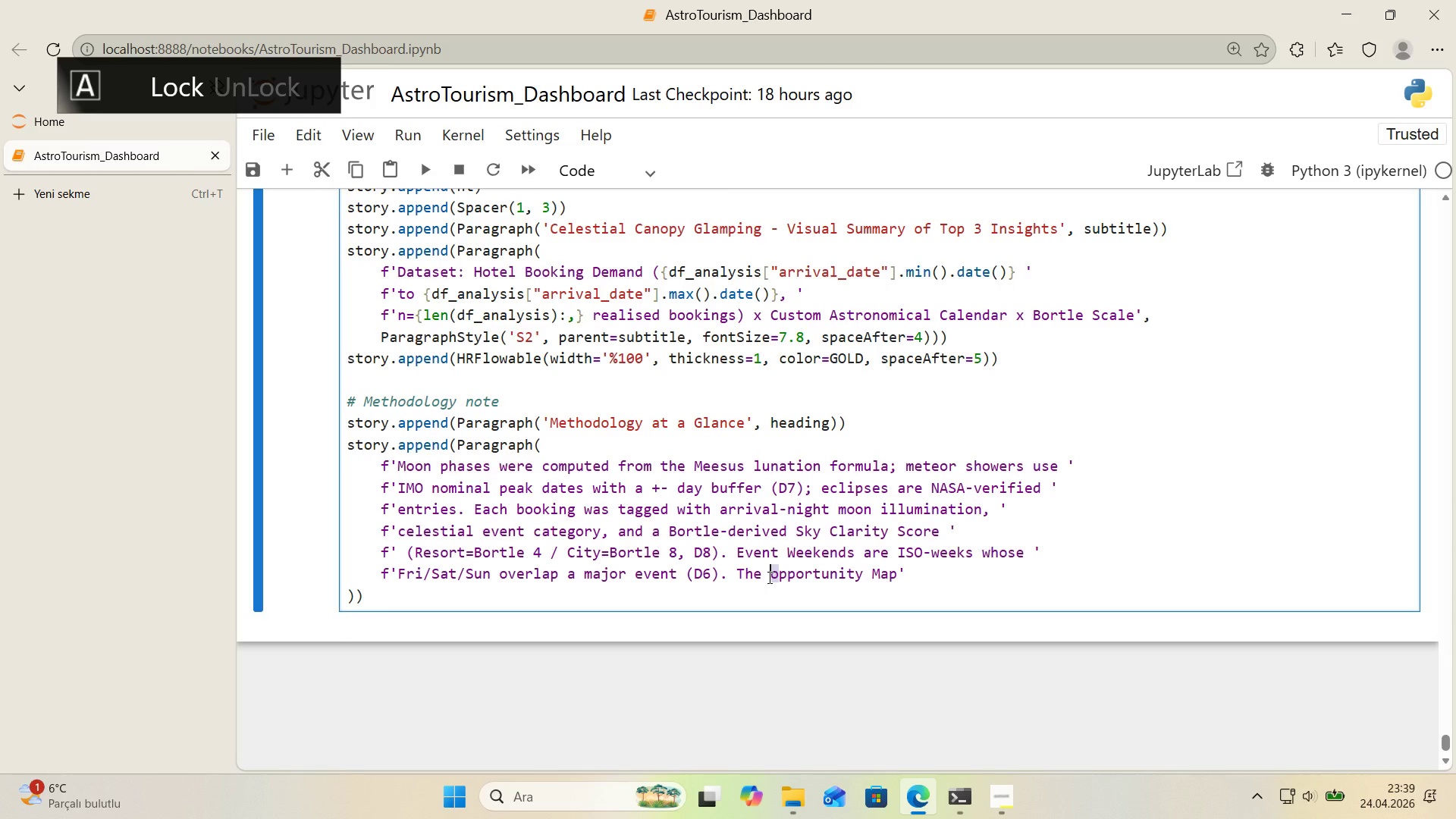 
key(CapsLock)
 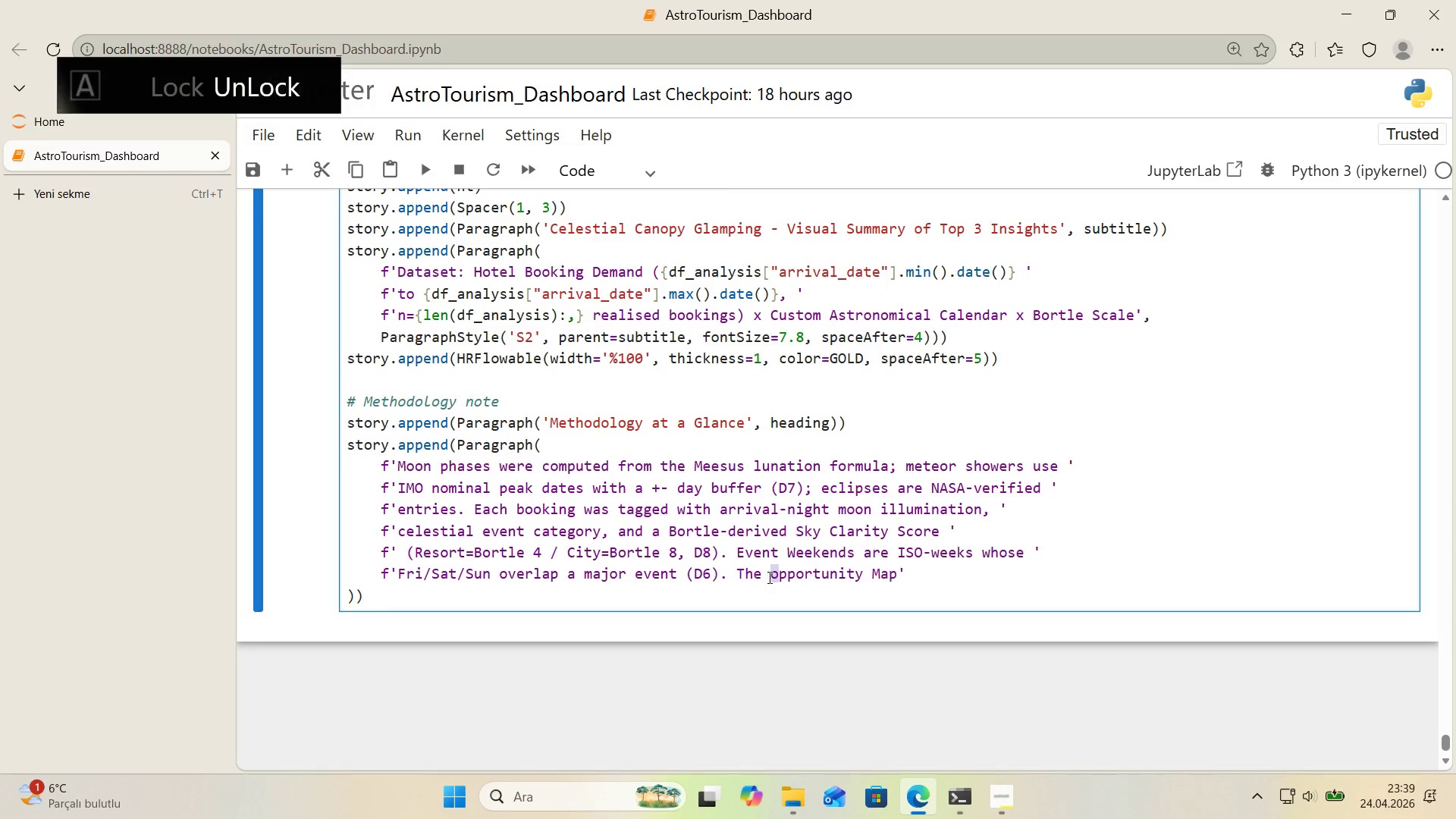 
key(P)
 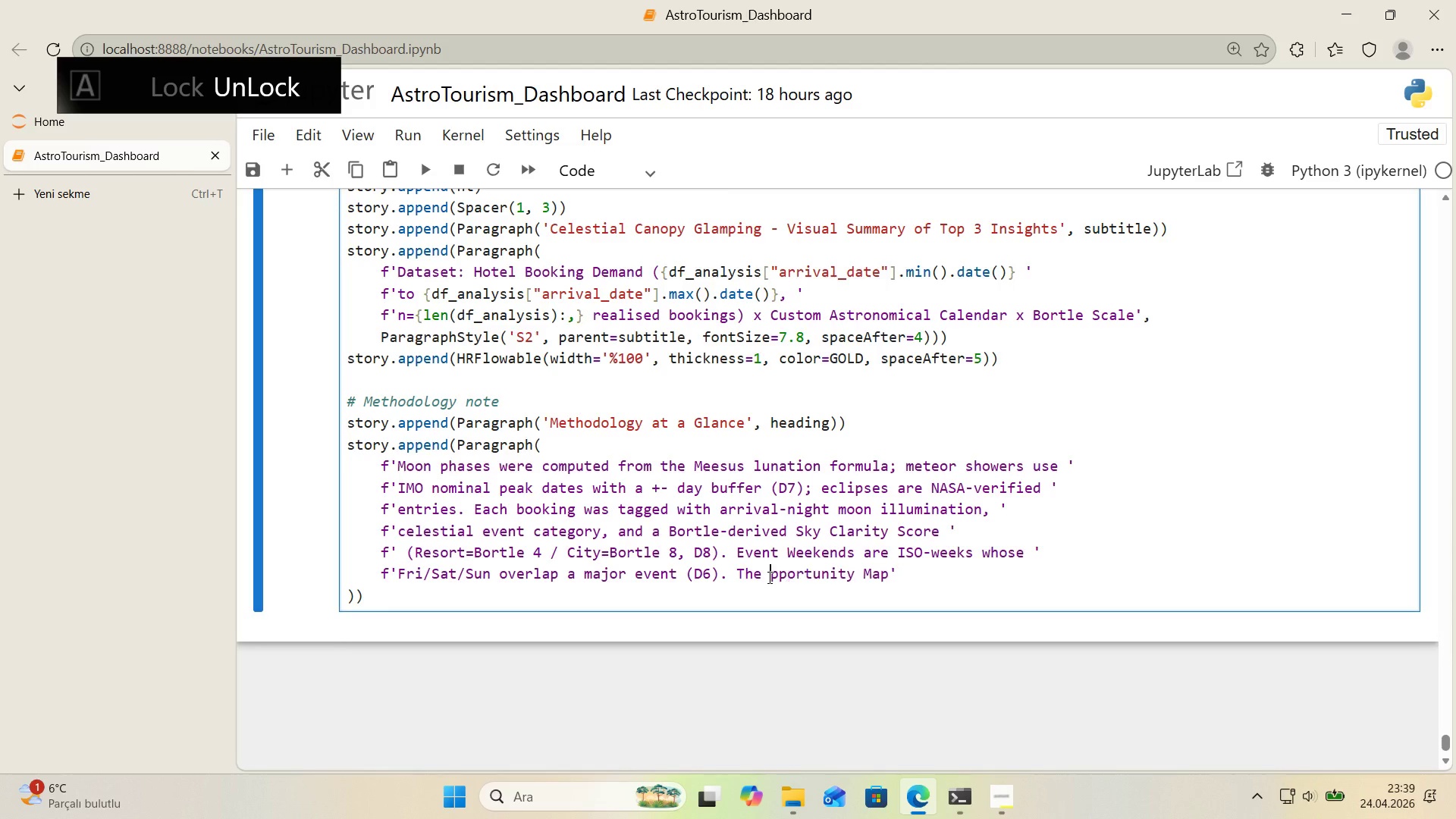 
key(Backspace)
 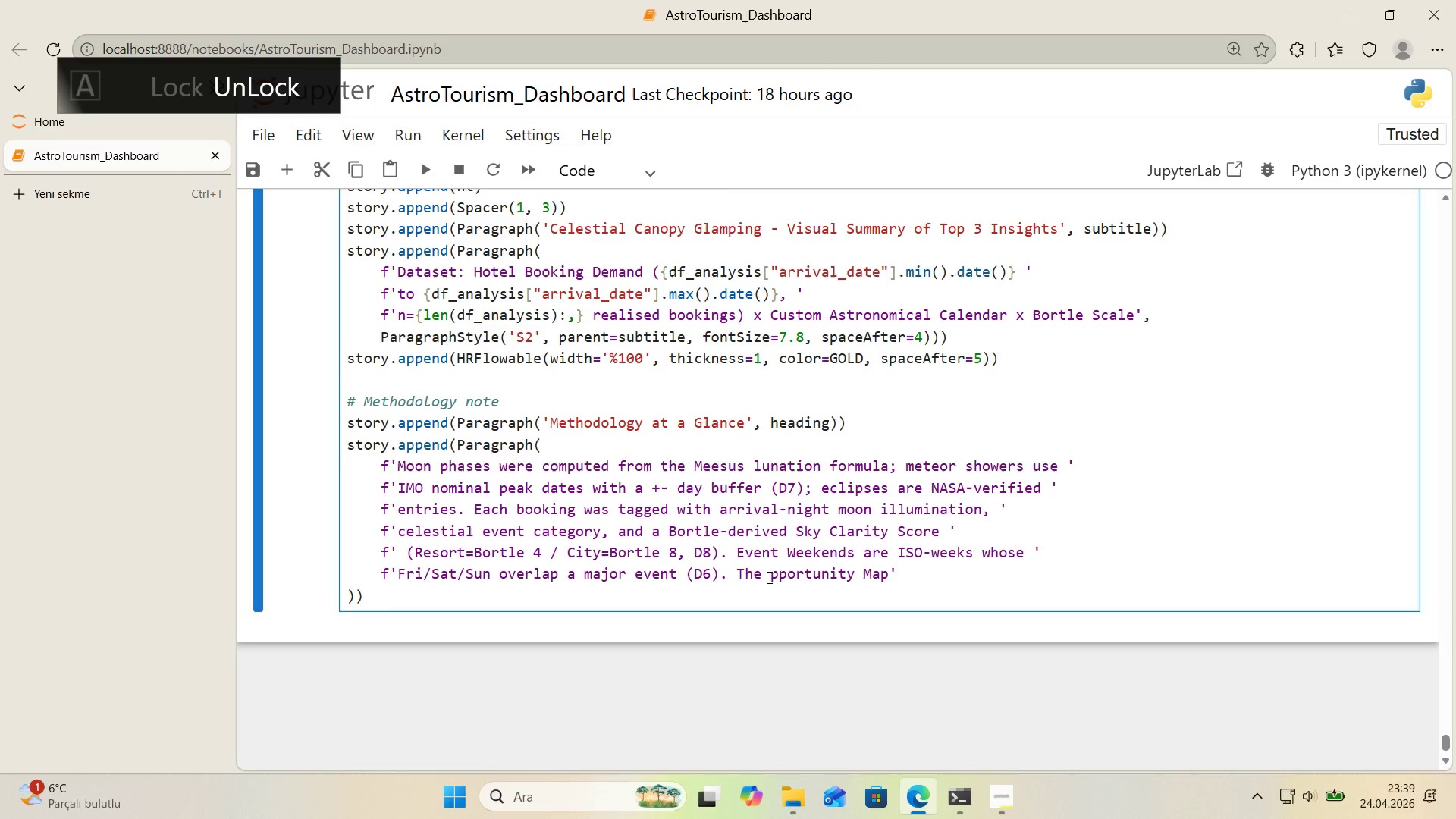 
key(O)
 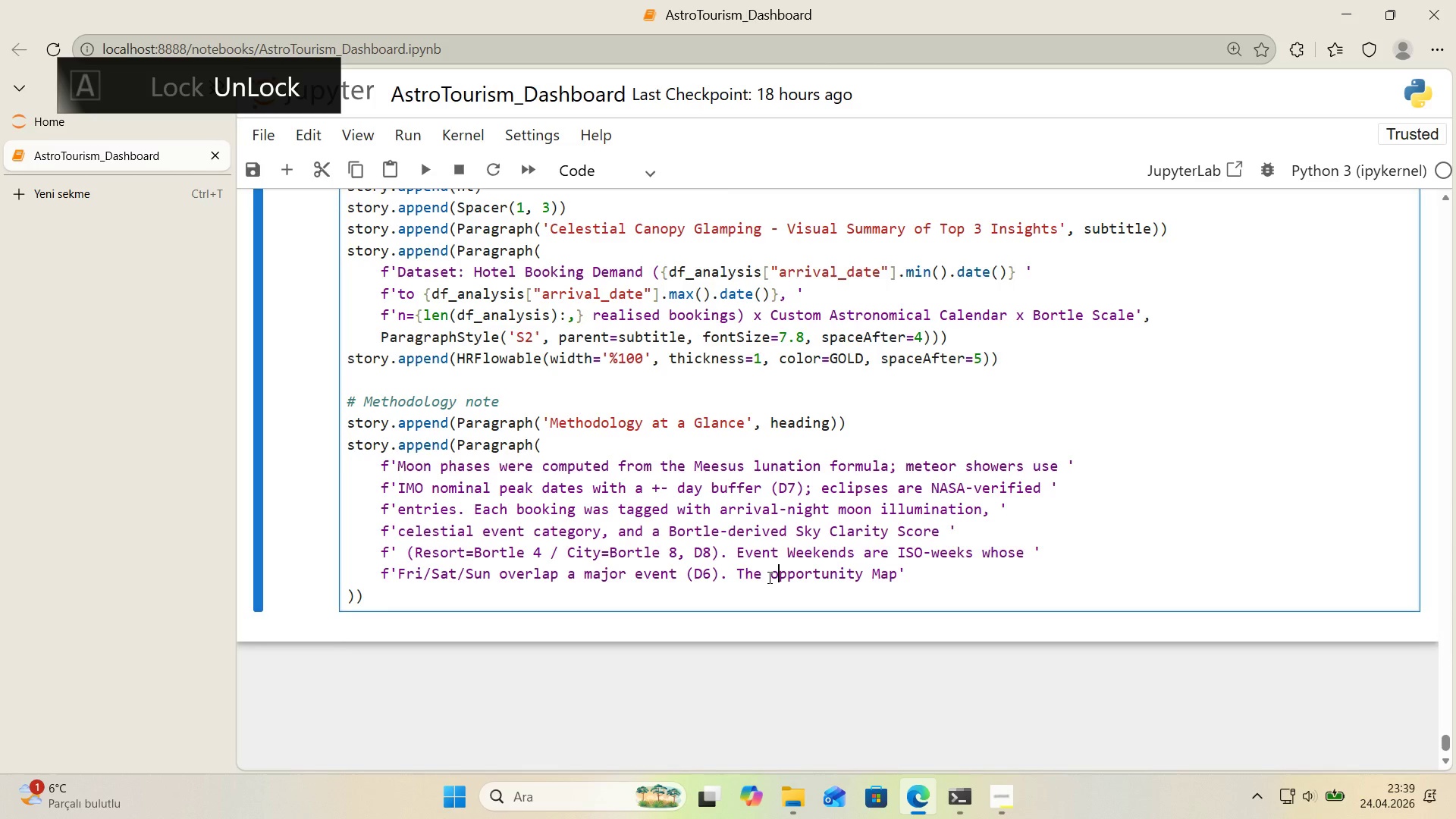 
key(CapsLock)
 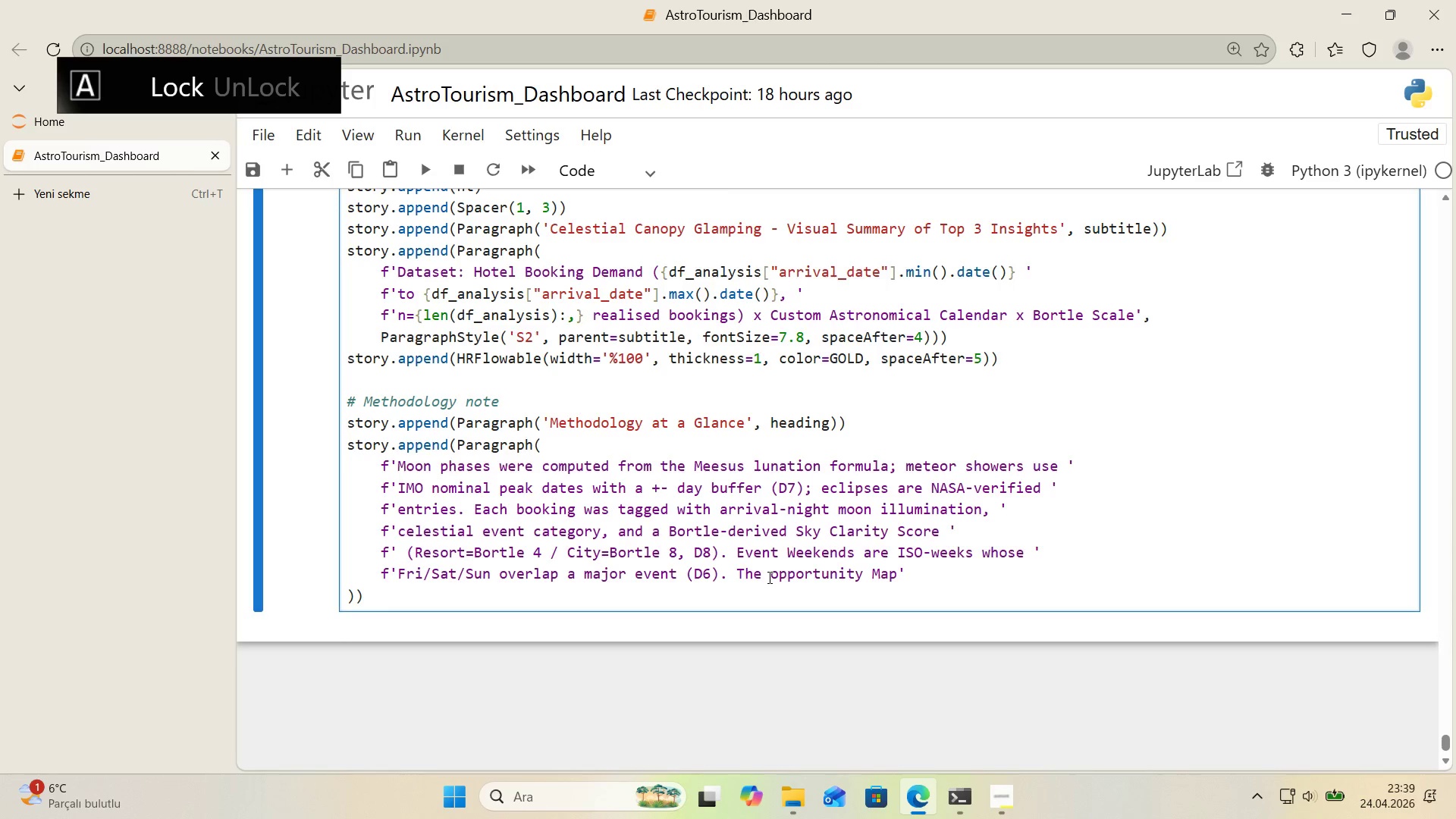 
key(Backspace)
 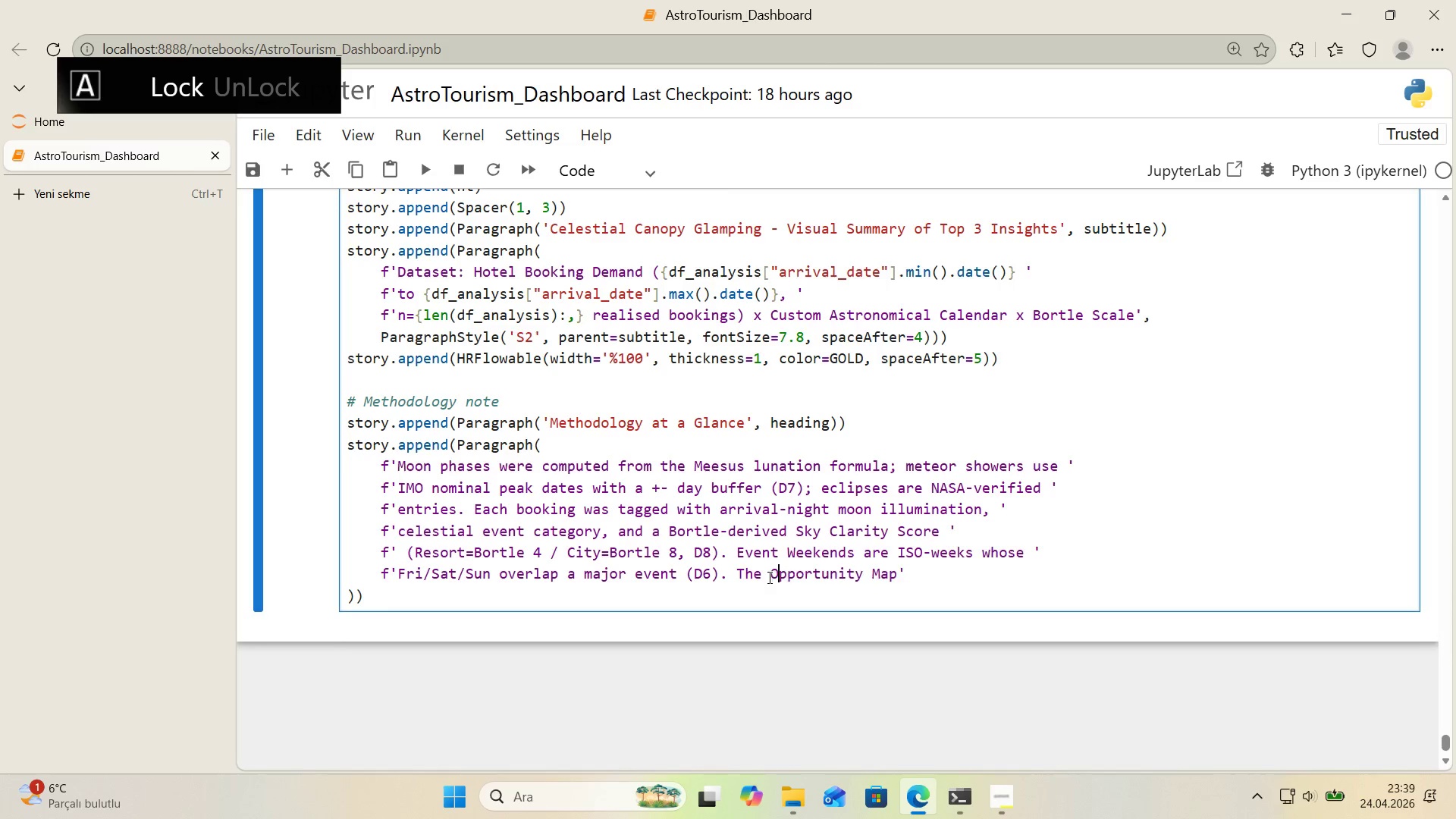 
key(O)
 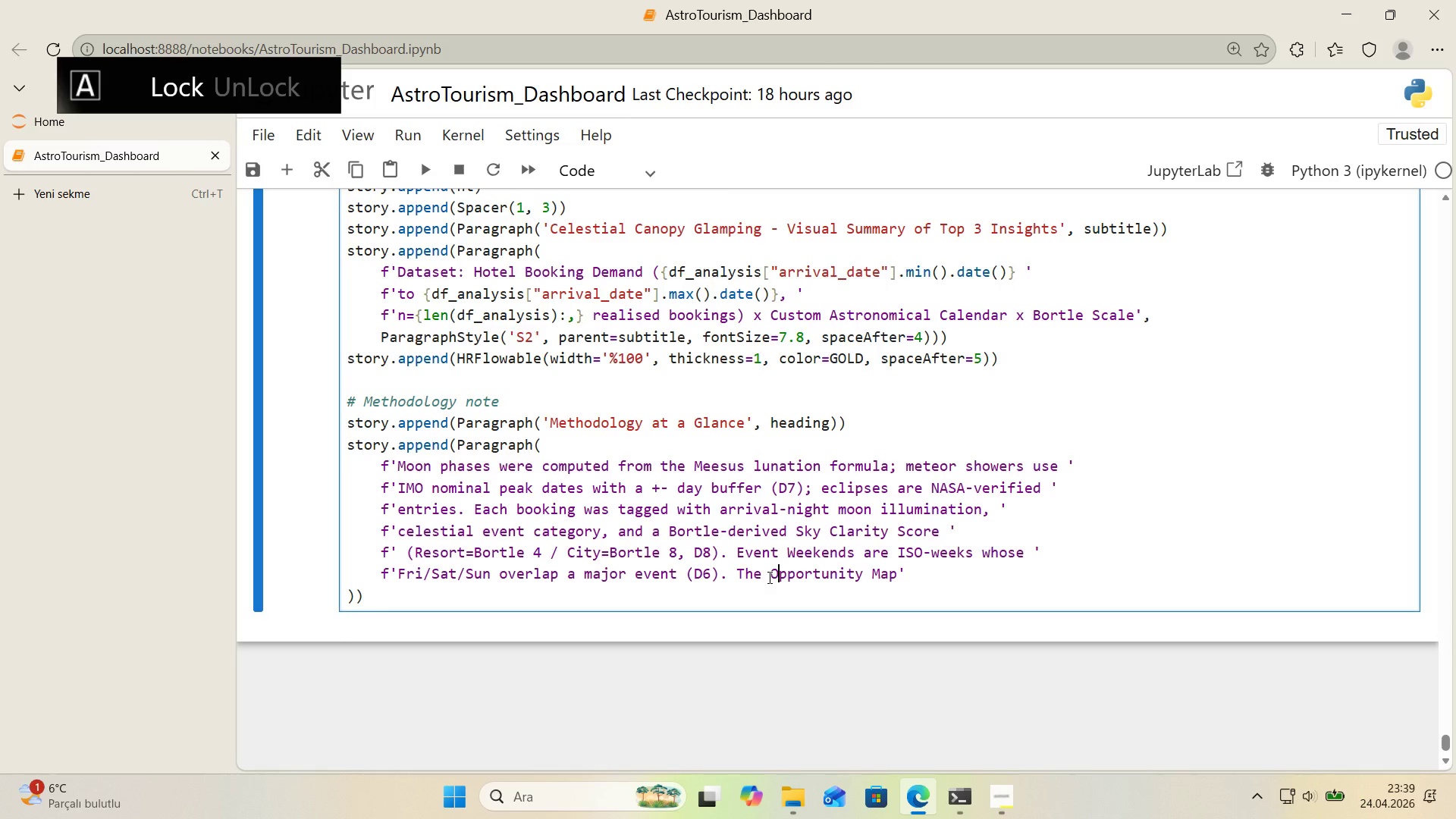 
key(CapsLock)
 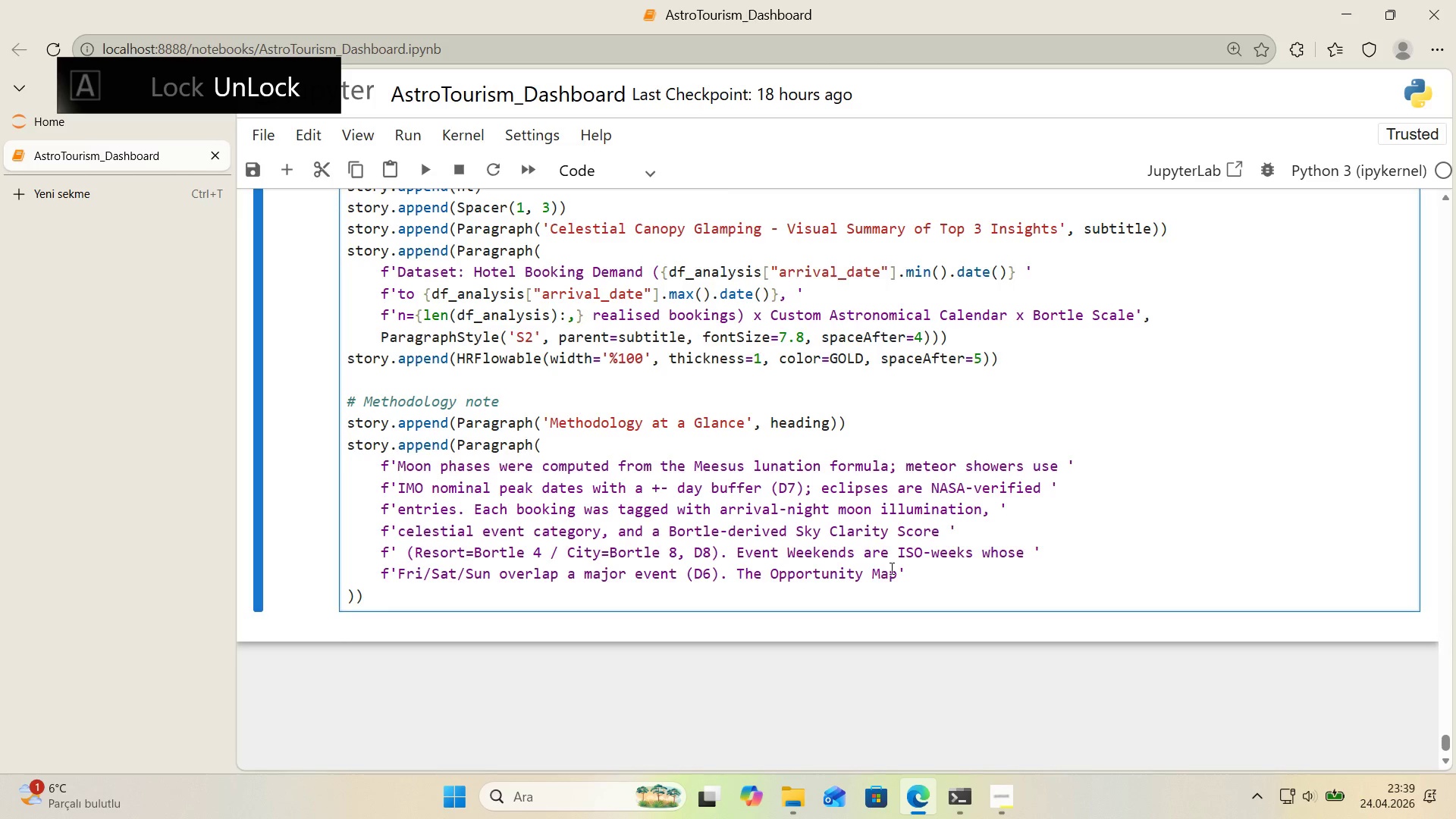 
left_click([900, 569])
 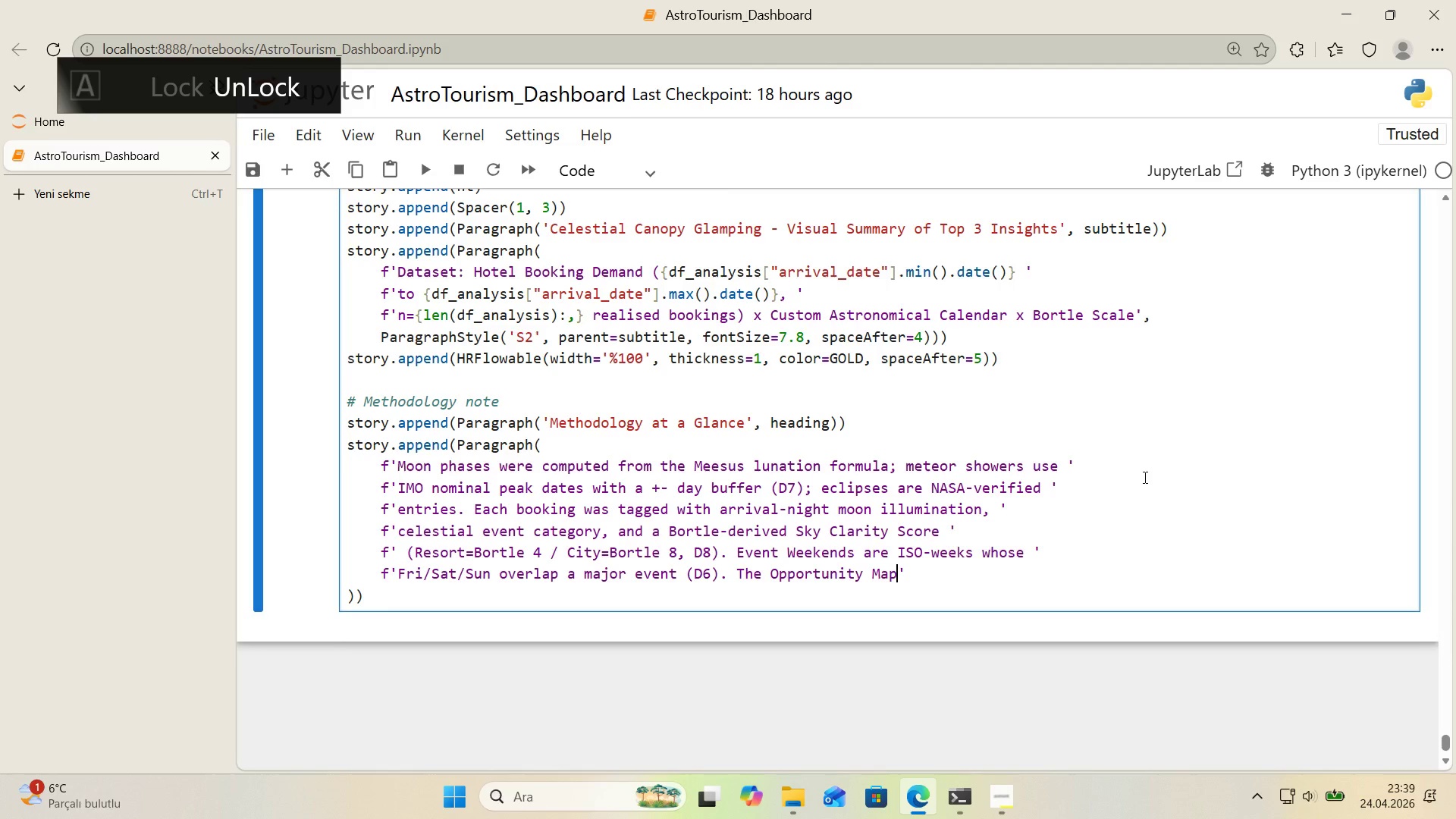 
type( thresholds )
 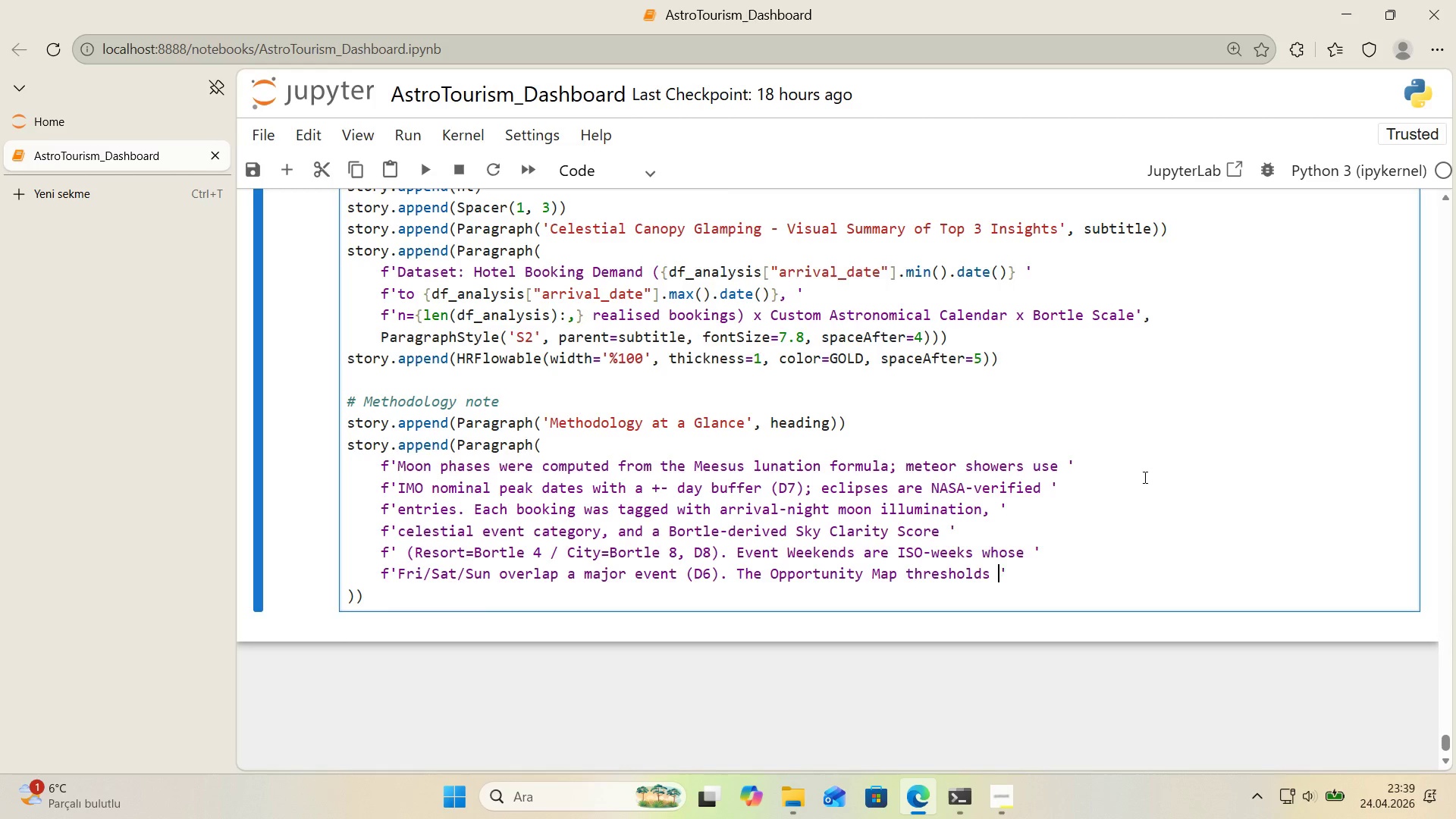 
key(ArrowRight)
 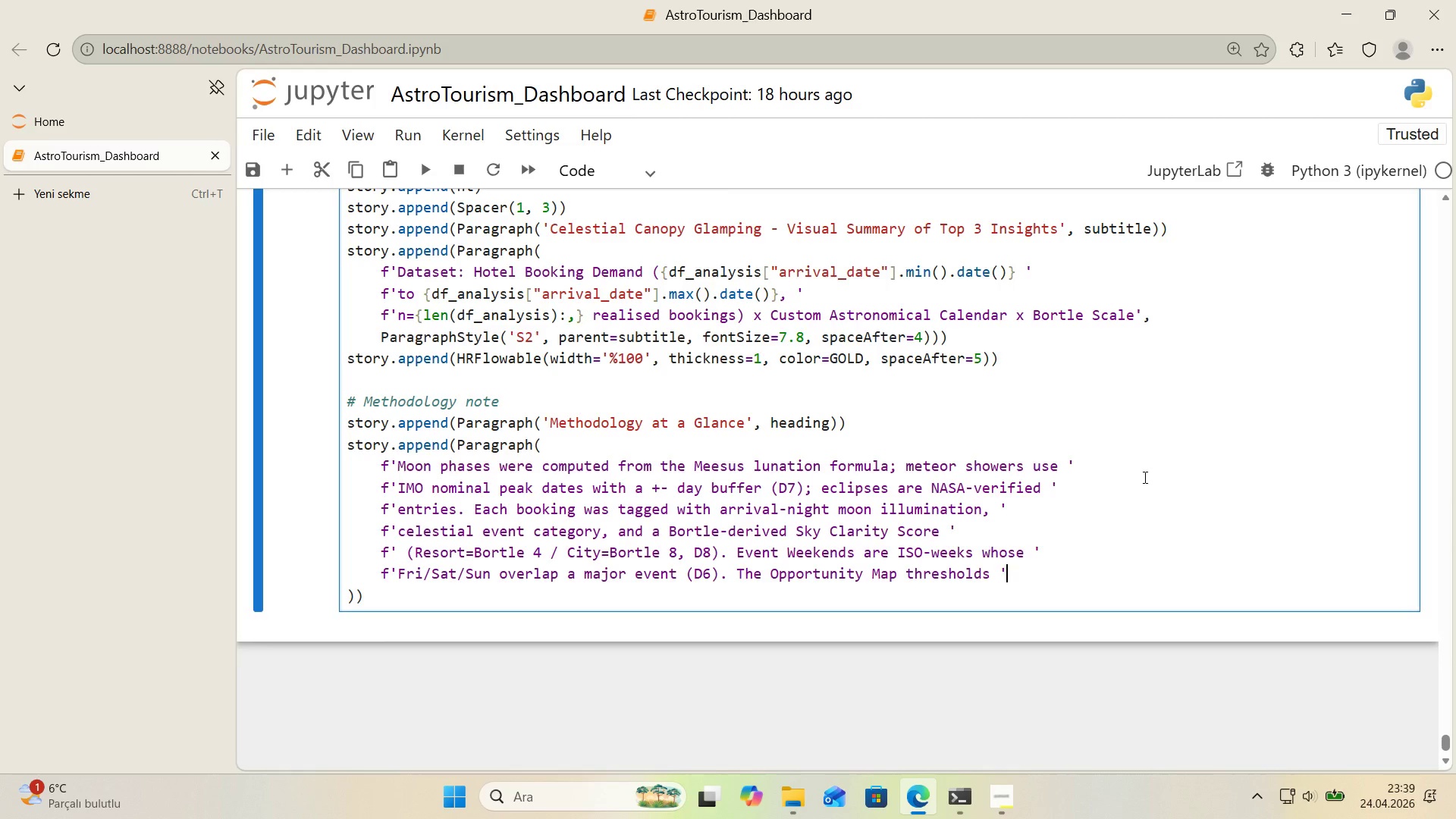 
key(Enter)
 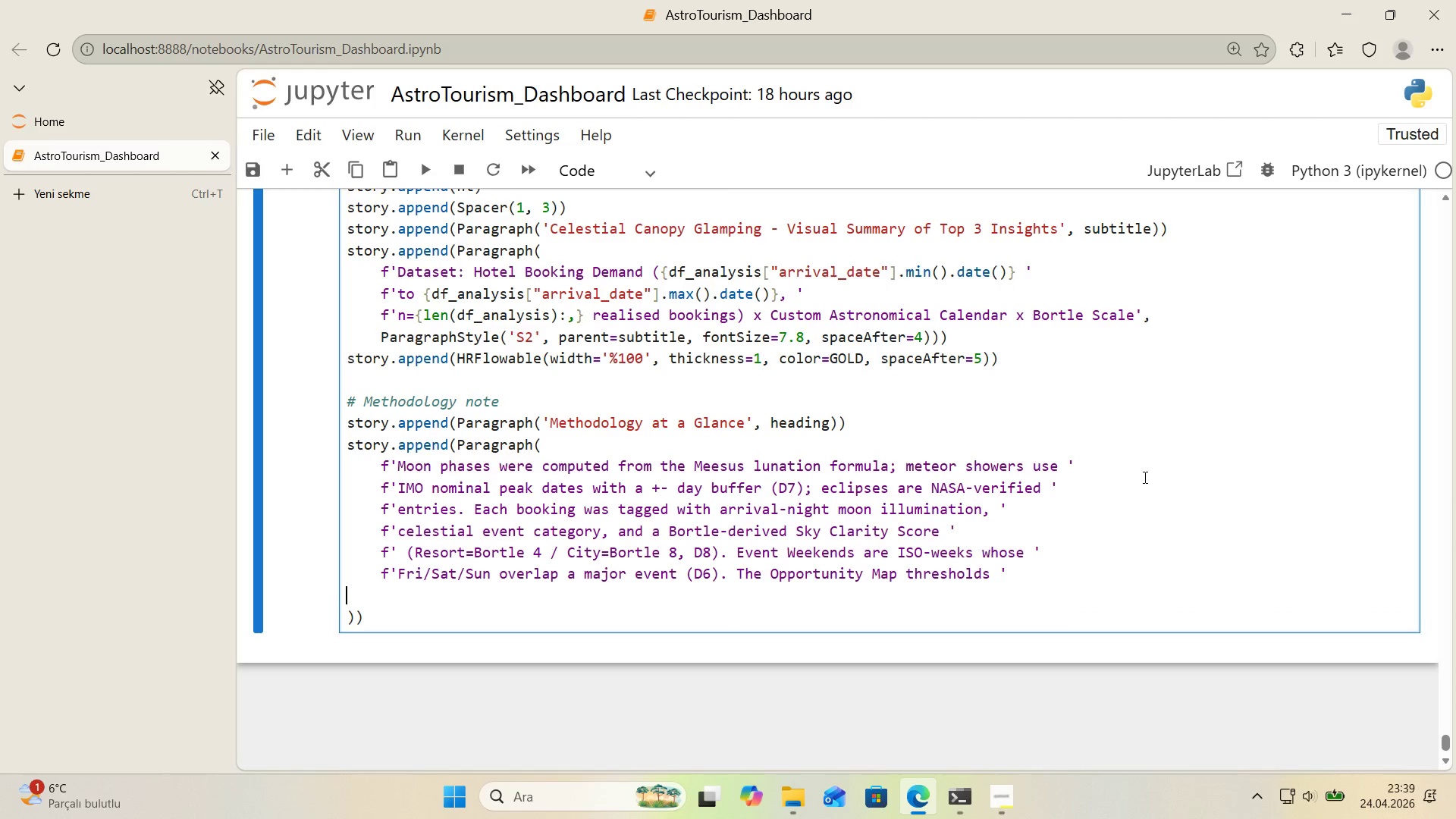 
key(Tab)
type(f@@)
 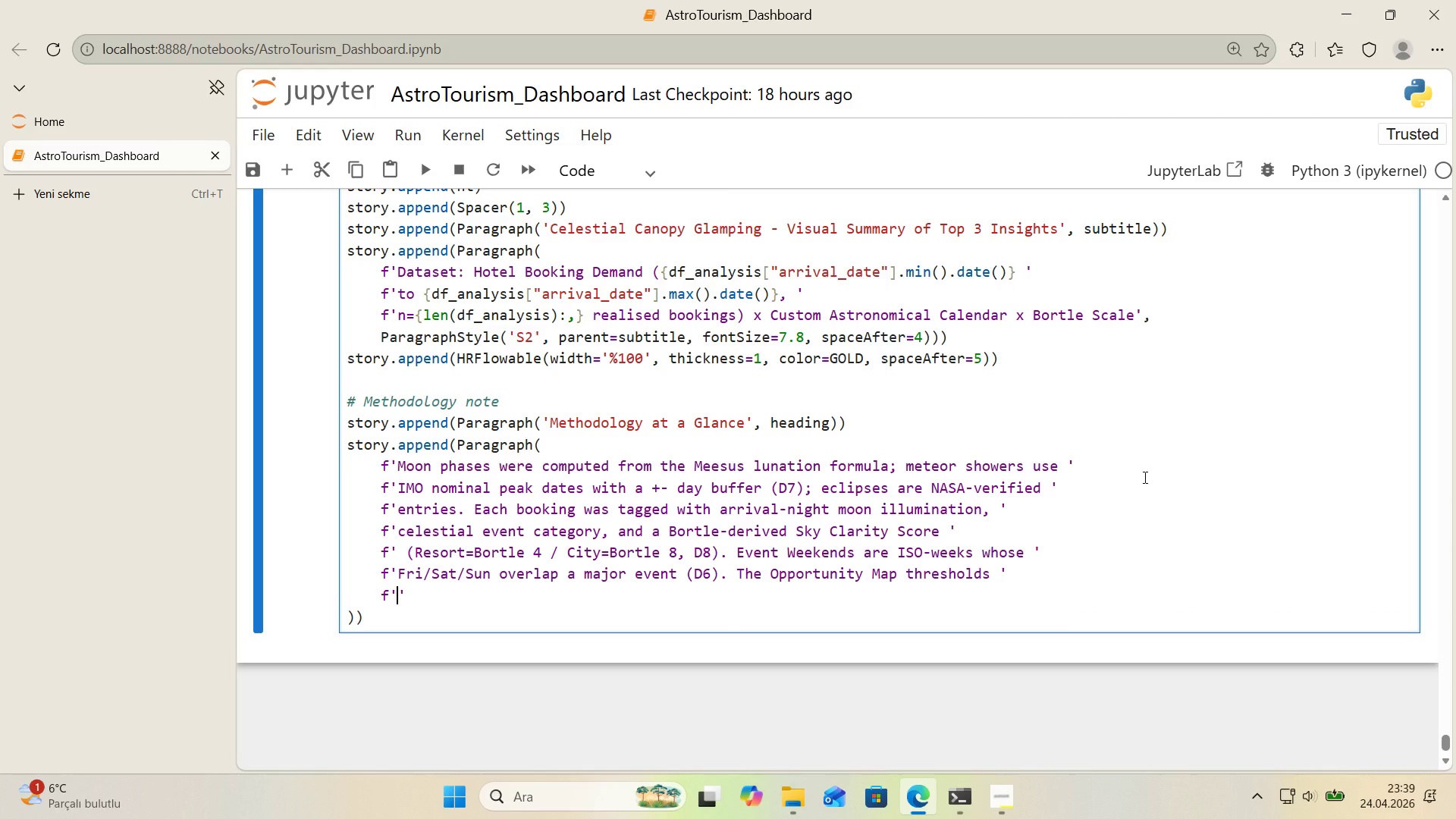 
 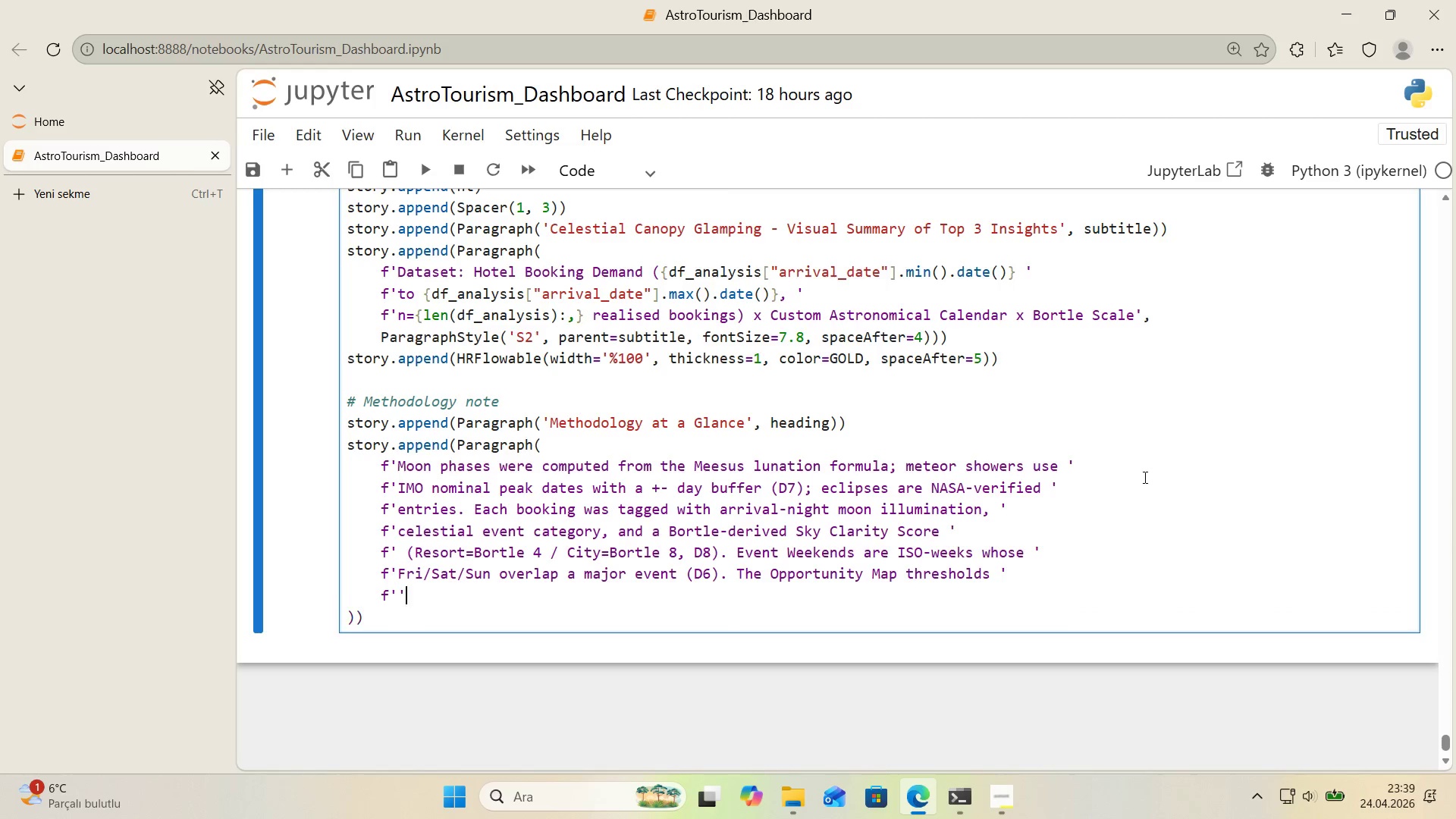 
key(ArrowLeft)
 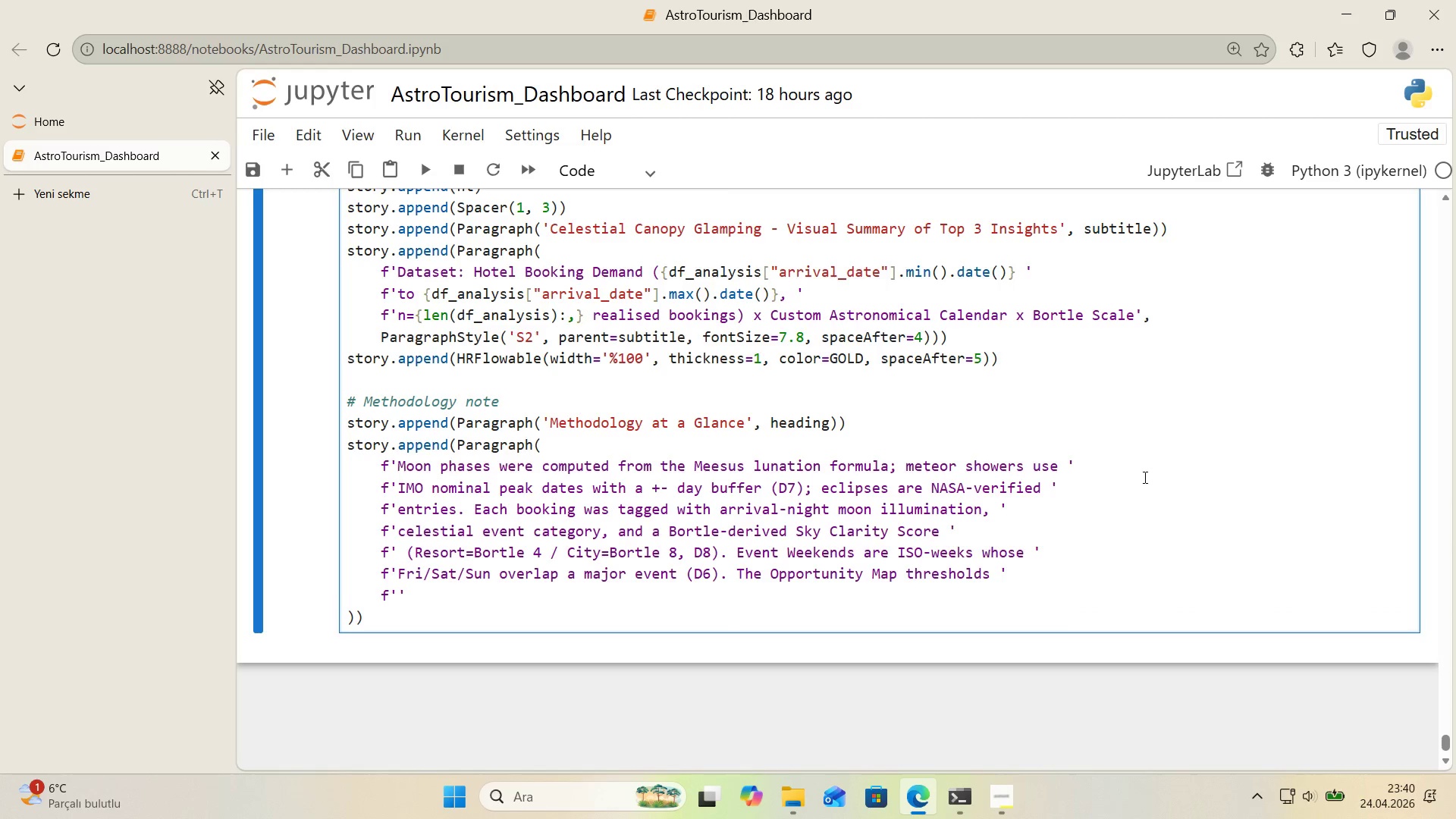 
type(*()
 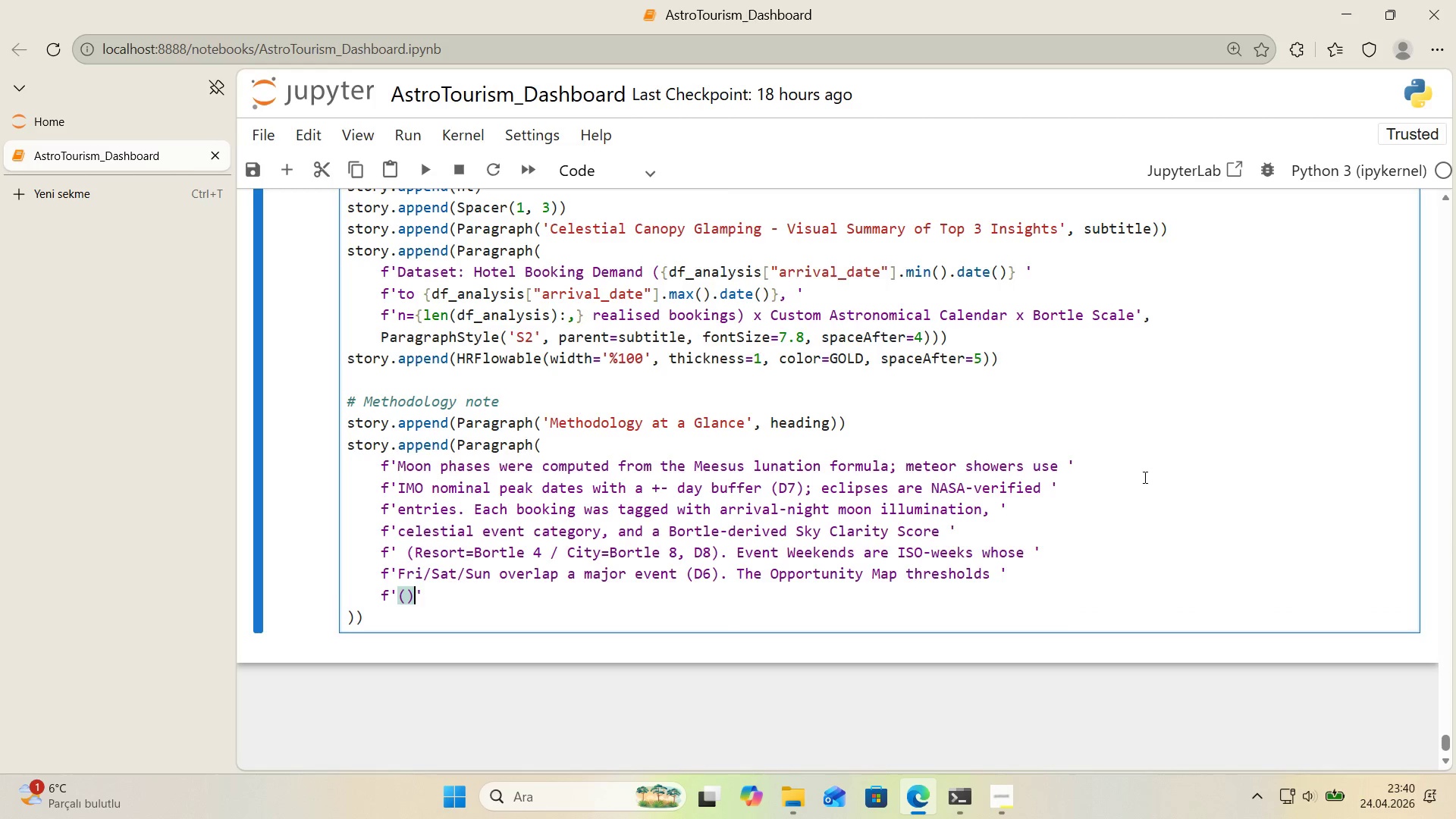 
key(ArrowLeft)
 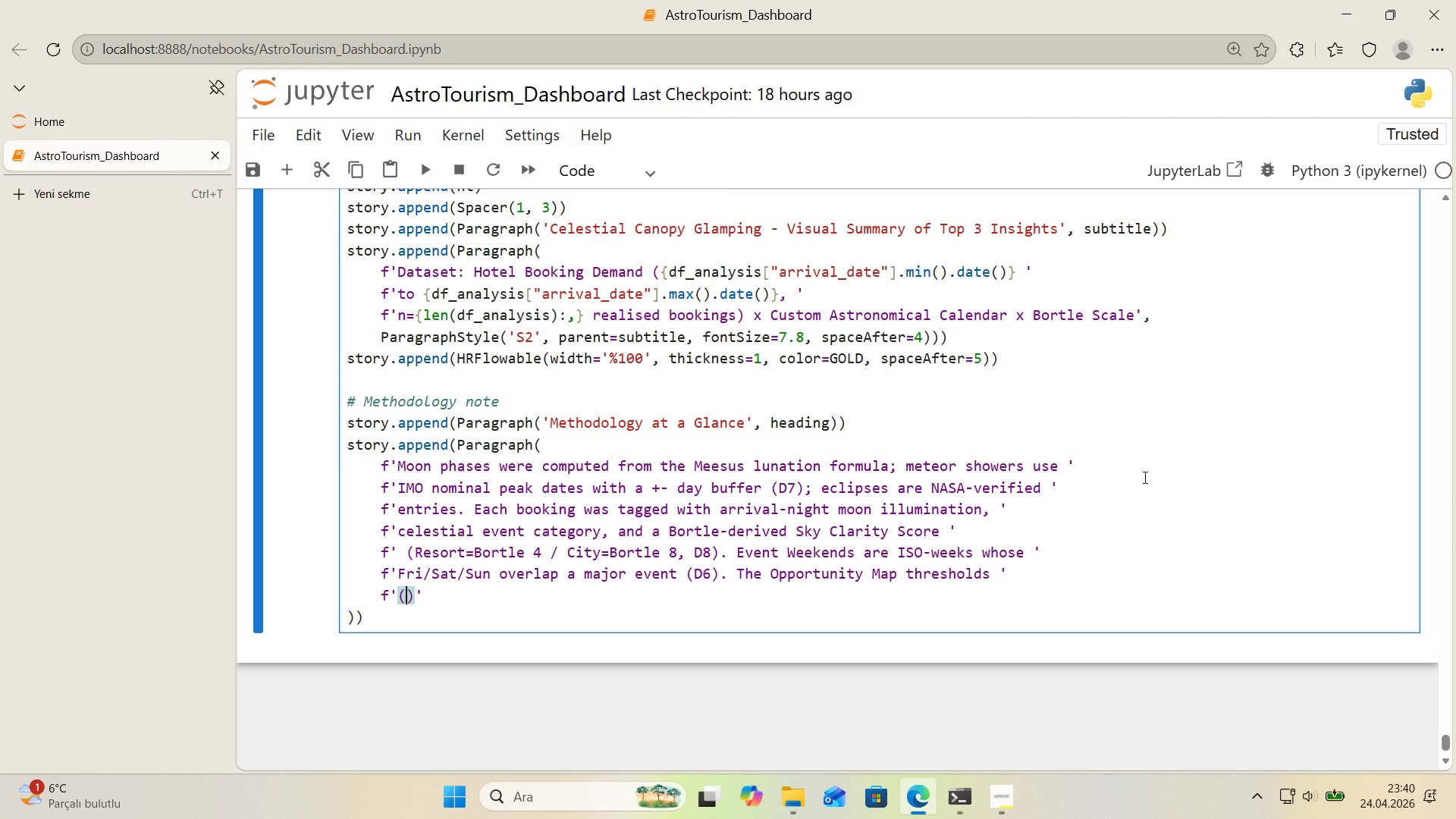 
type(0_cc)
key(Backspace)
key(Backspace)
type(o)
key(Backspace)
type(occ))
 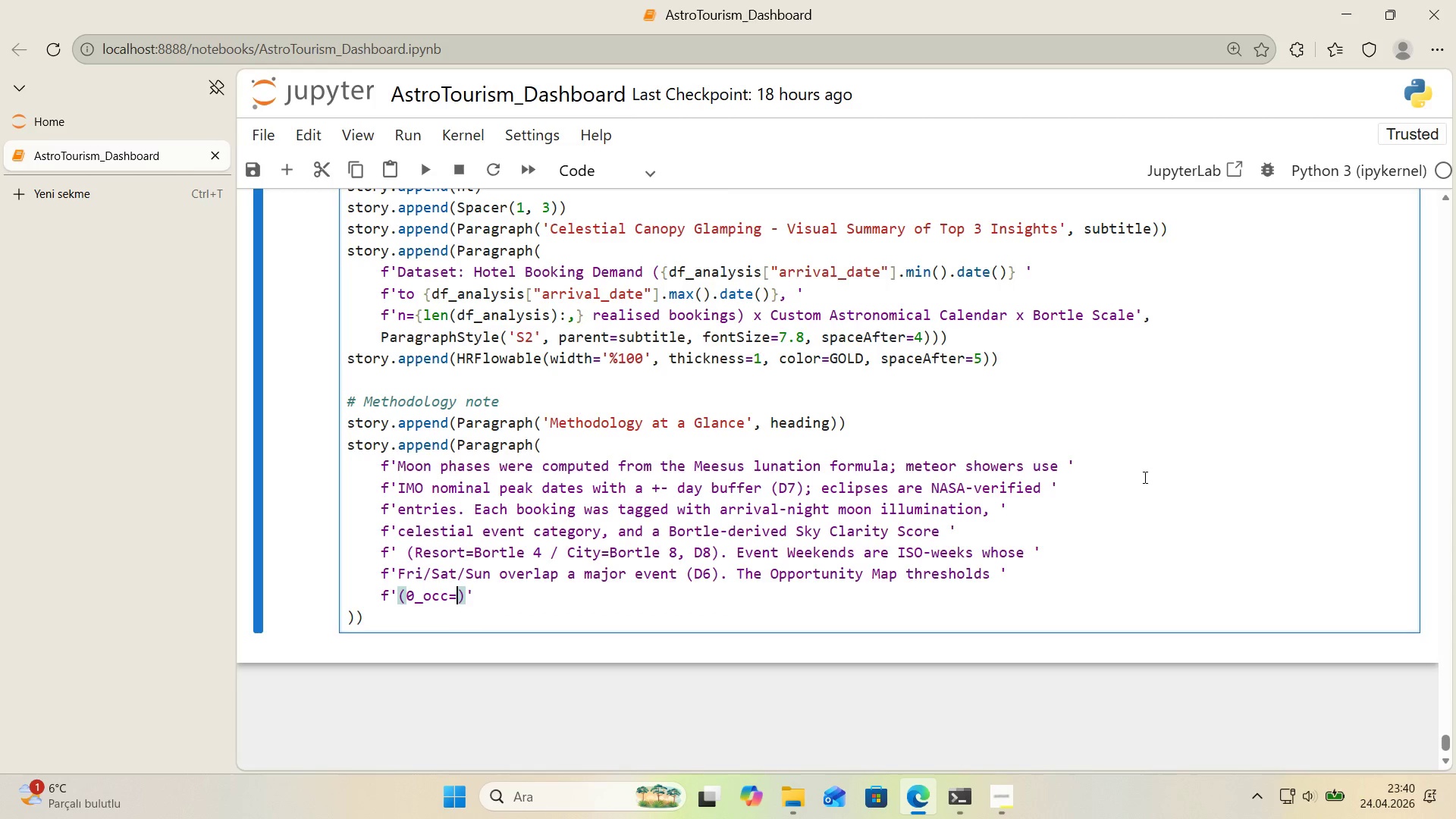 
key(Alt+Control+7)
 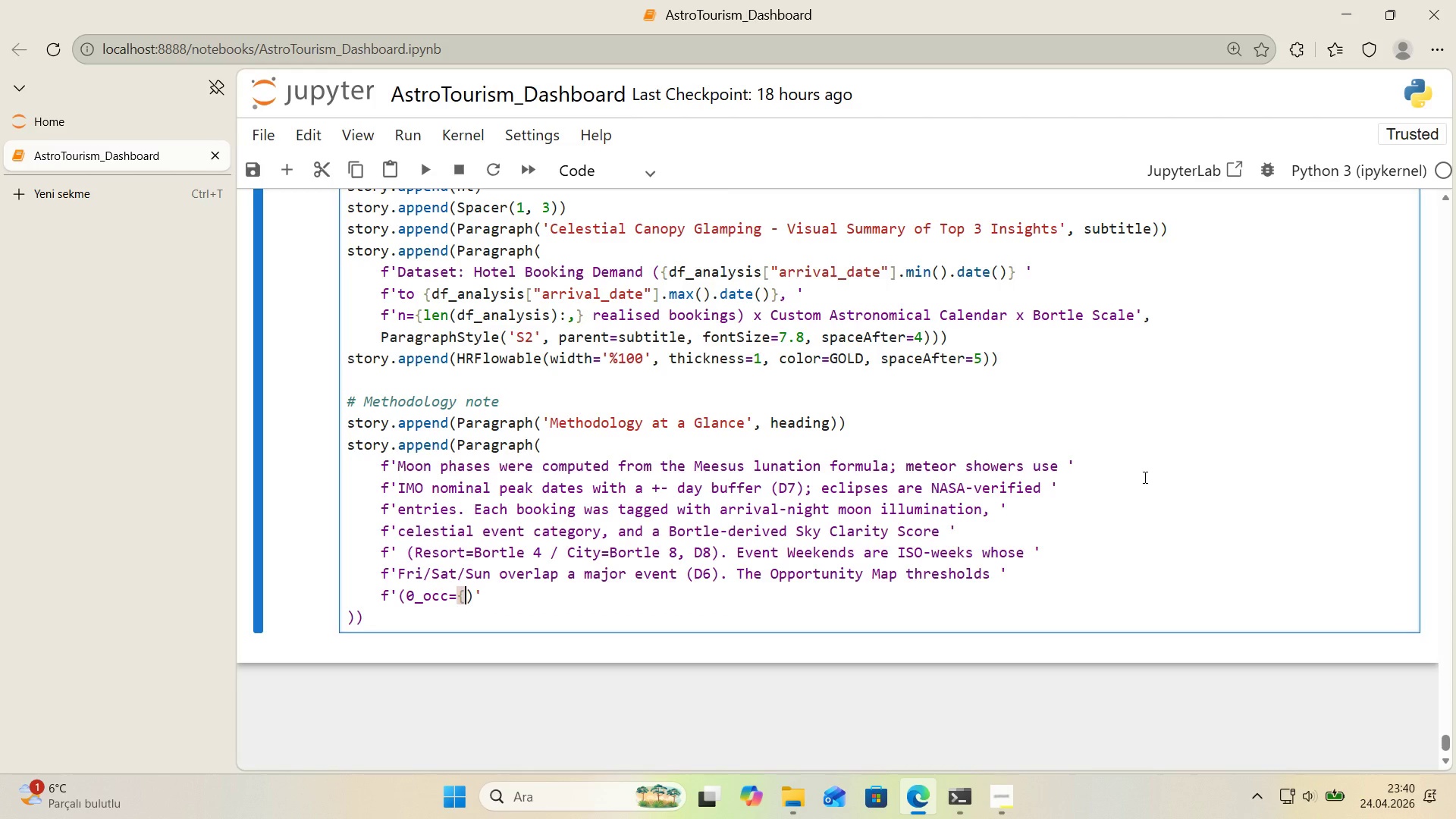 
key(Alt+Control+0)
 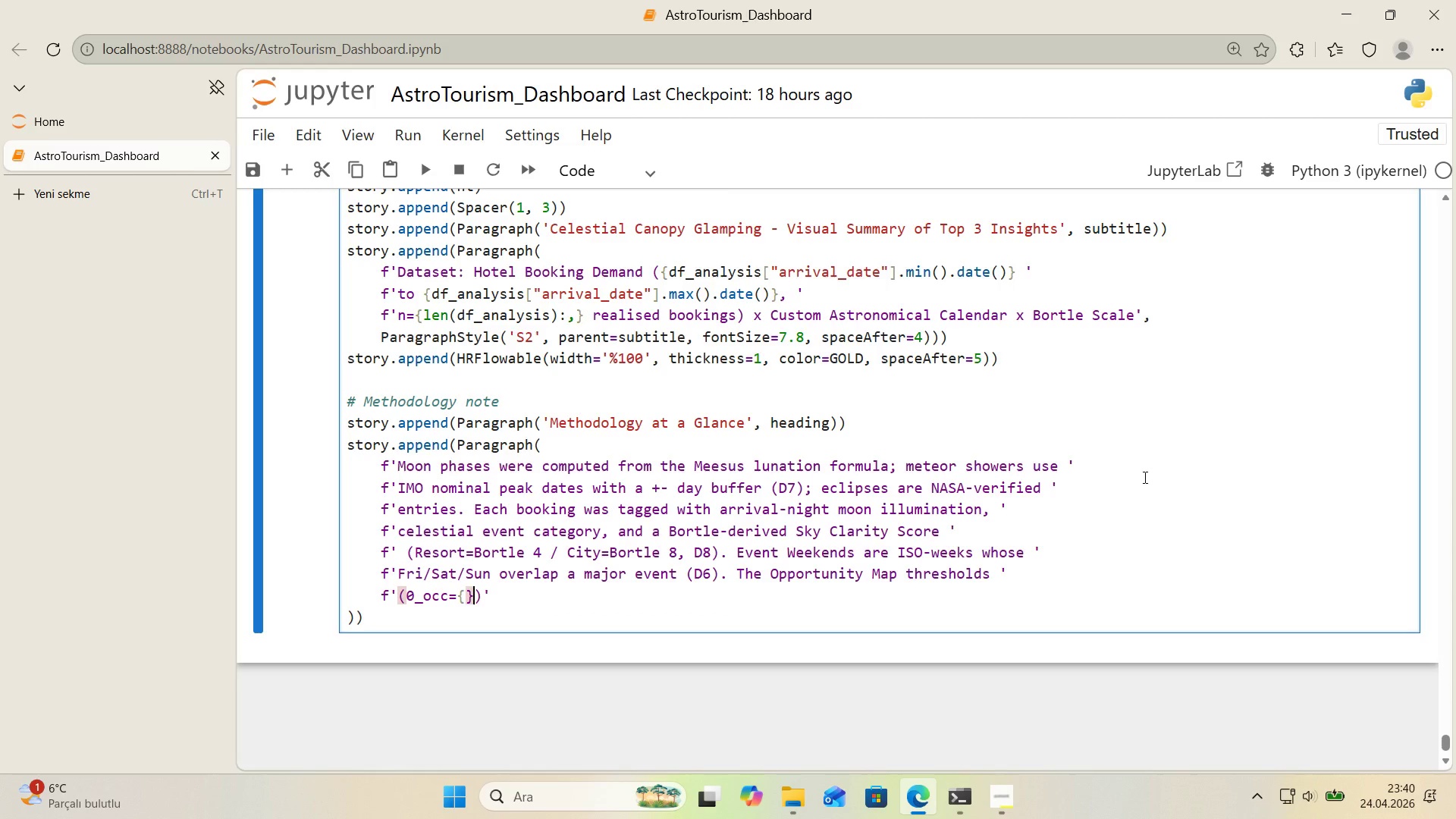 
key(ArrowLeft)
 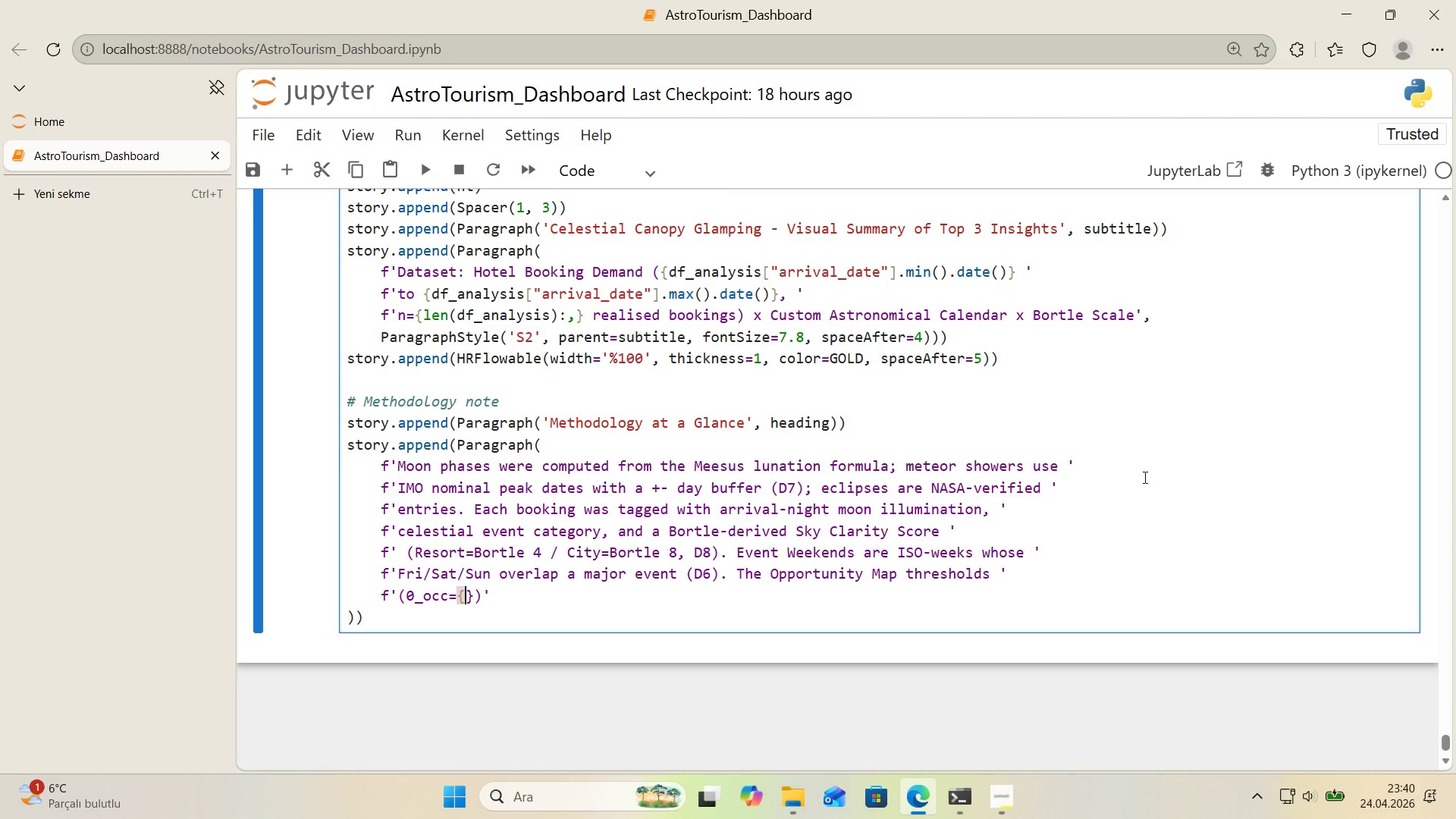 
type(OPP_OCCT_T)
 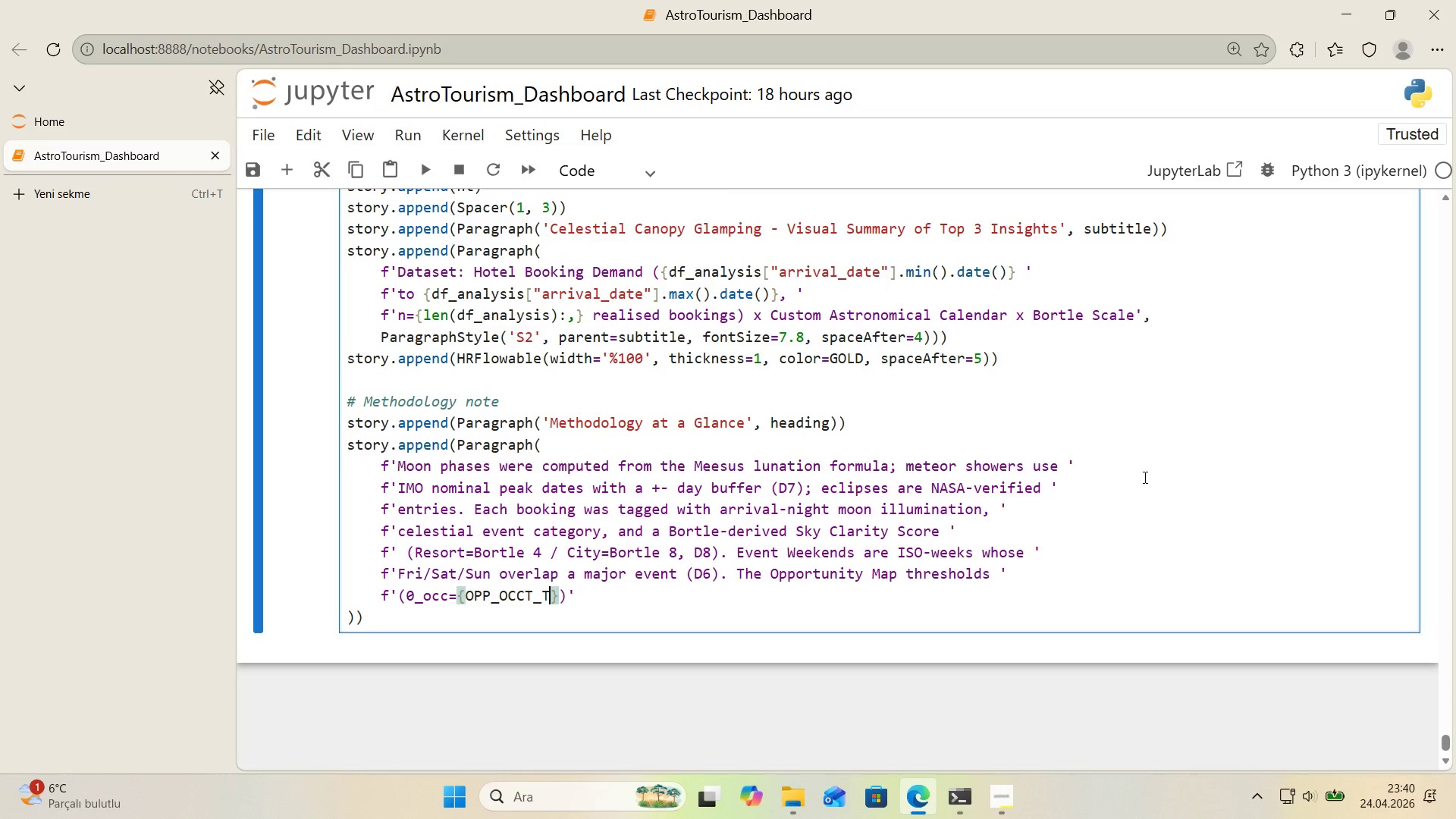 
key(ArrowRight)
 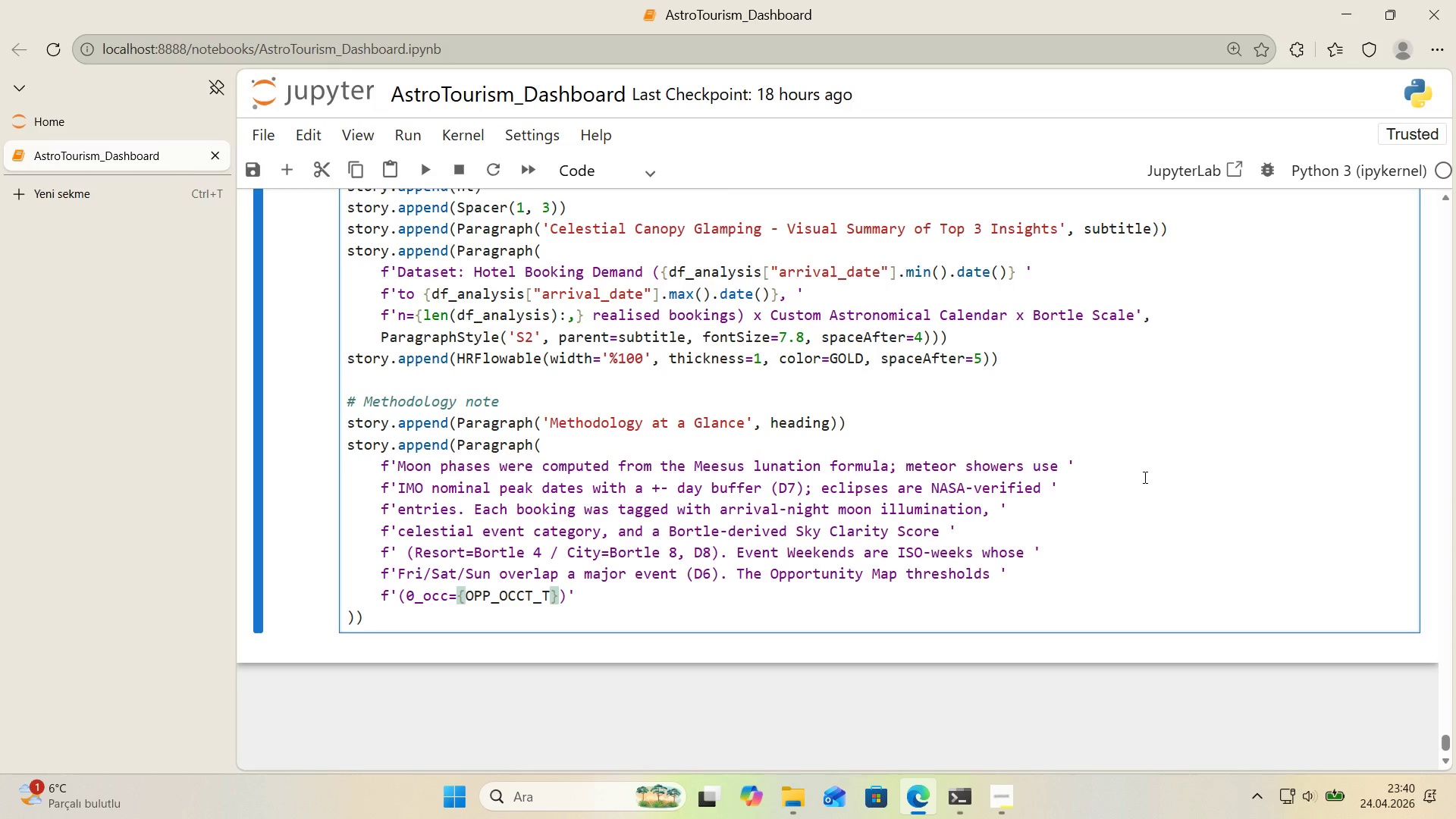 
key(Comma)
 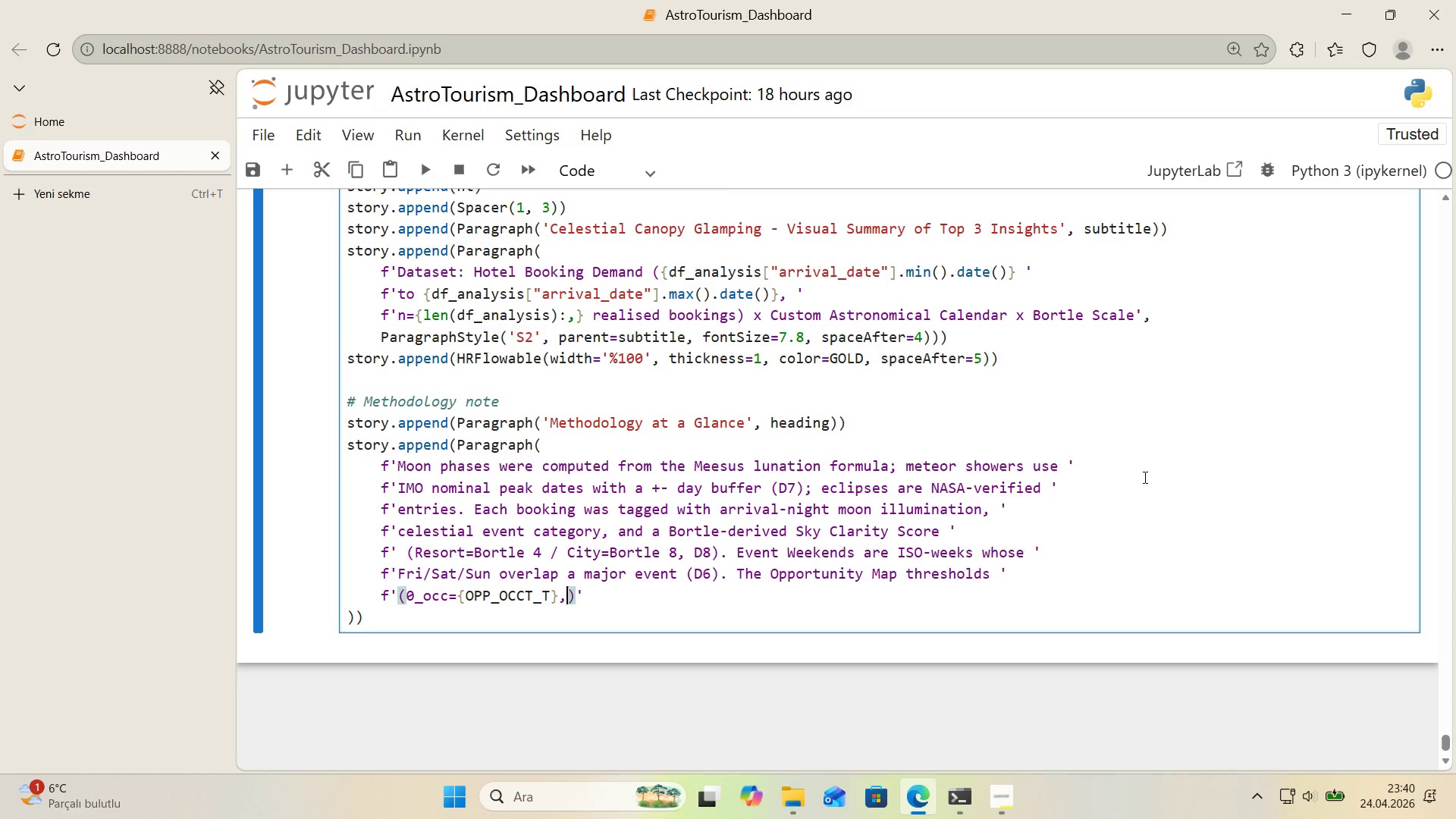 
key(Space)
 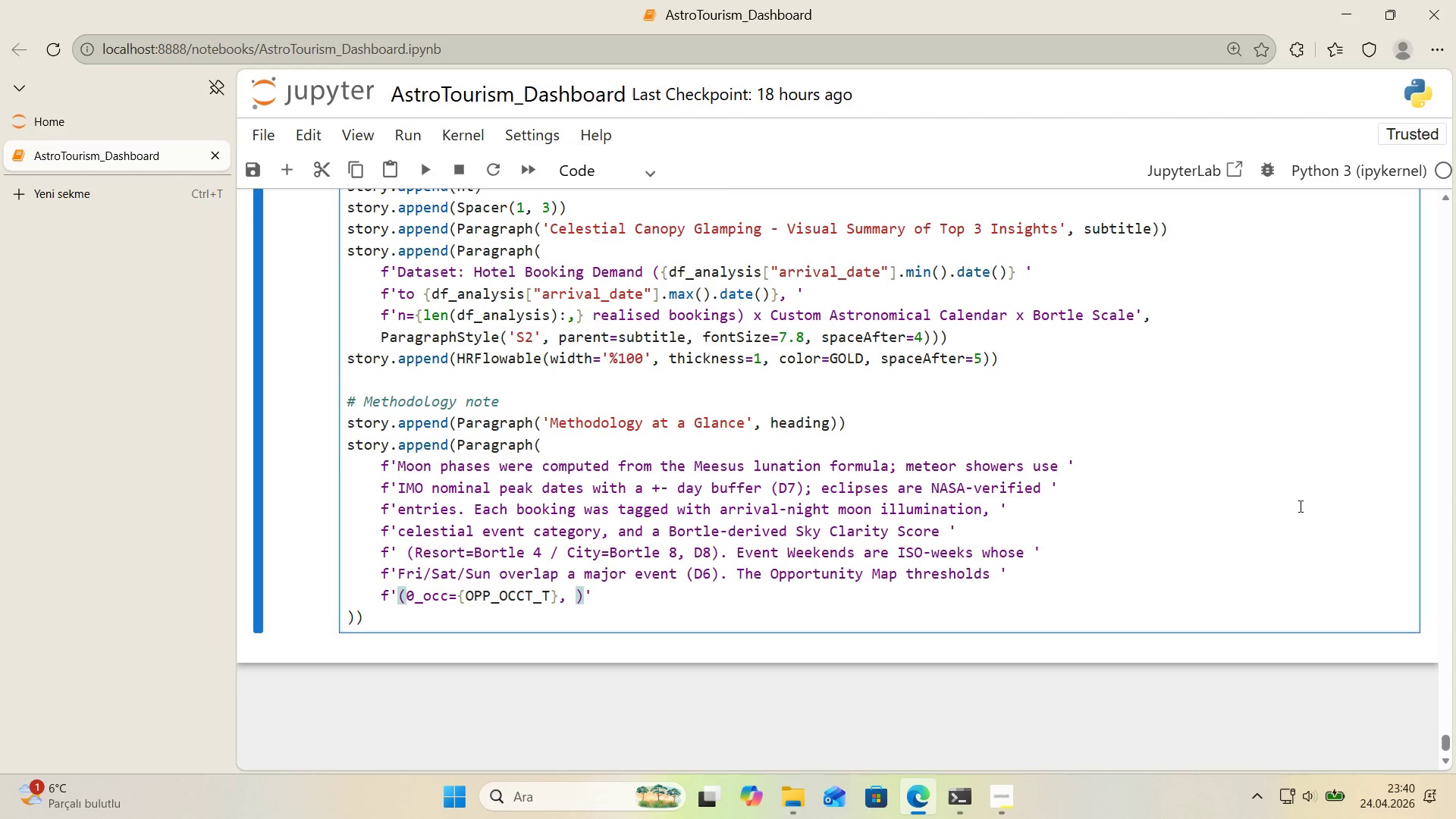 
wait(9.27)
 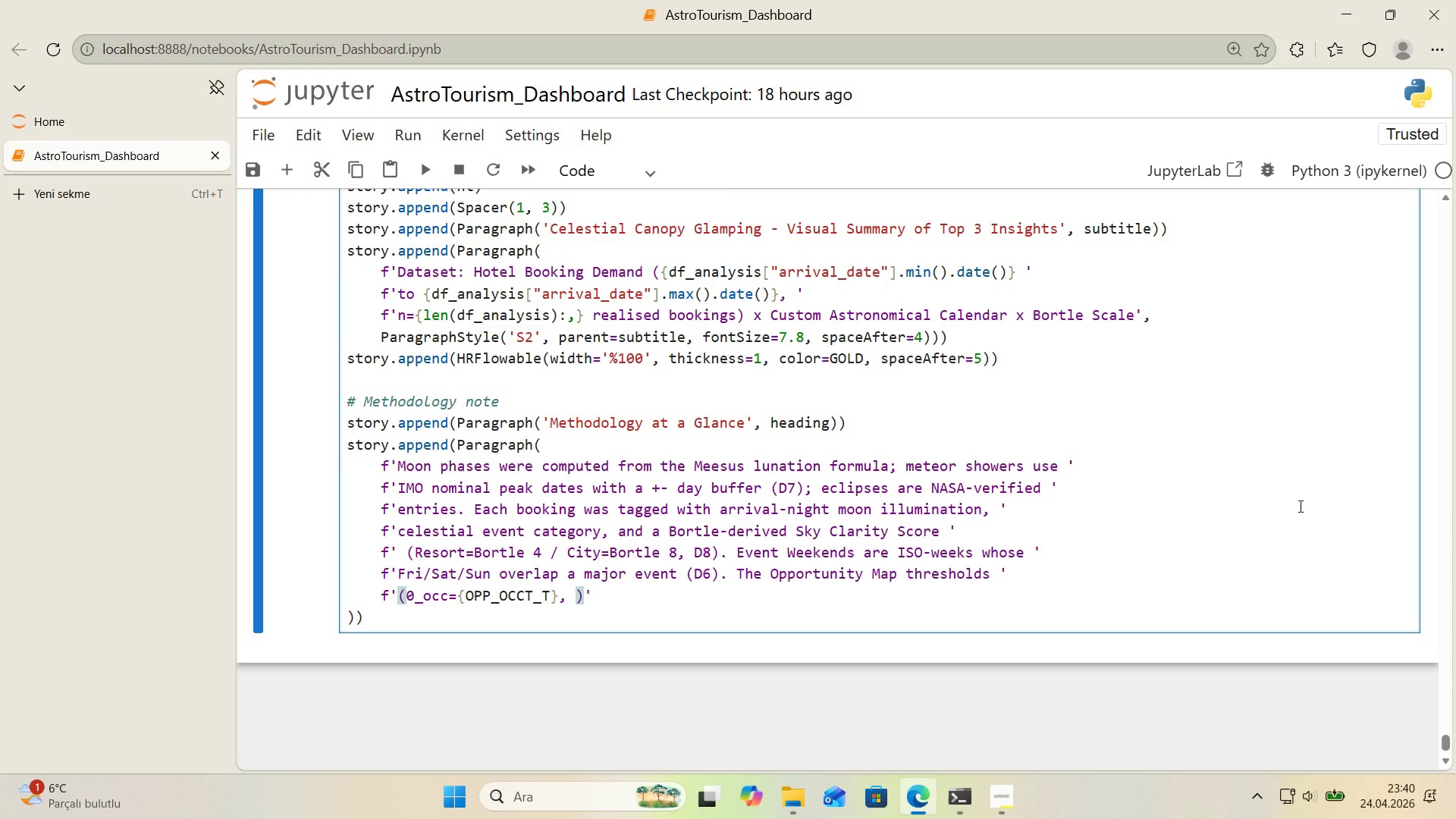 
type(0_SKY)
key(Backspace)
key(Backspace)
key(Backspace)
type(sky))
 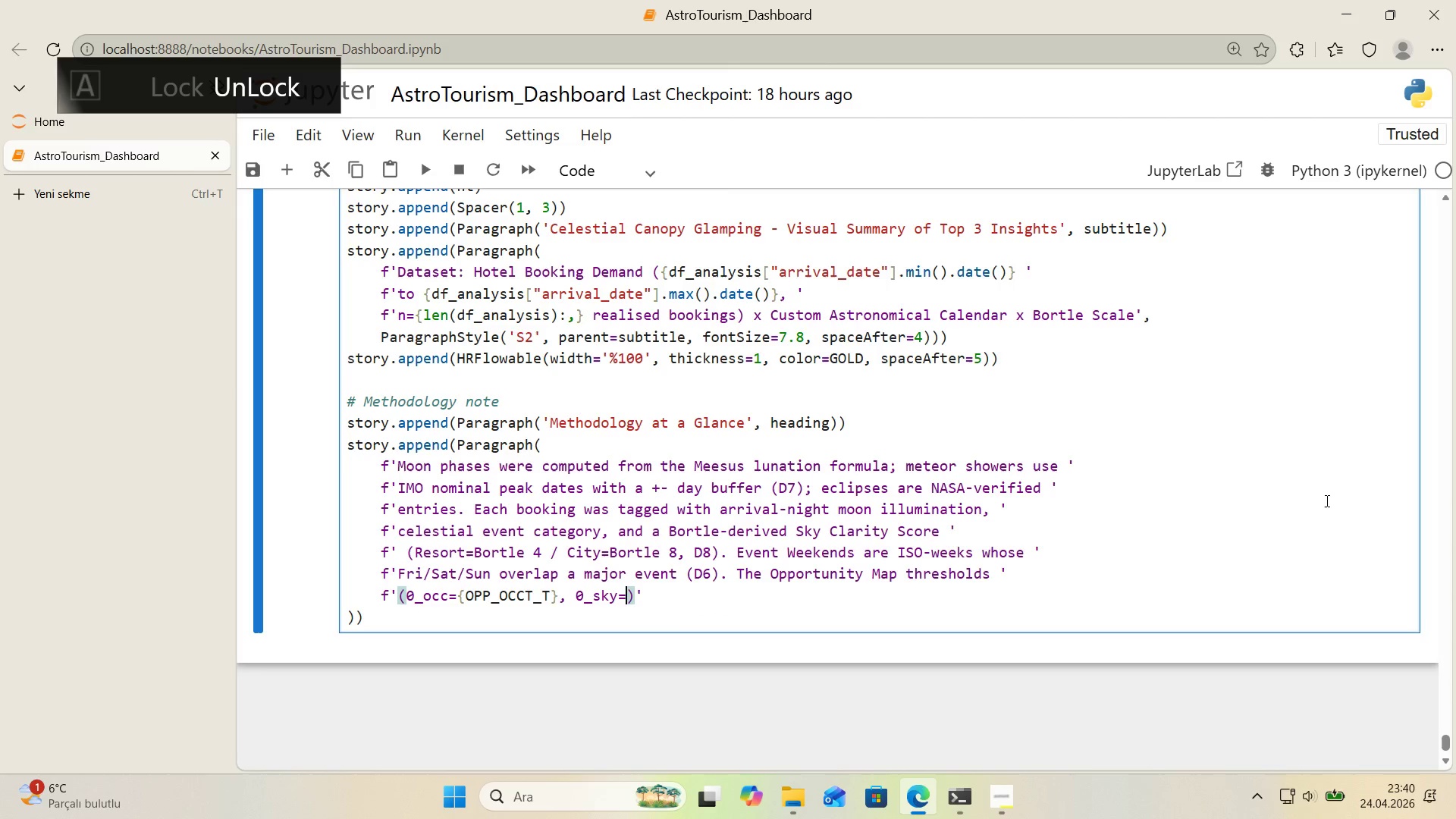 
key(Alt+Control+7)
 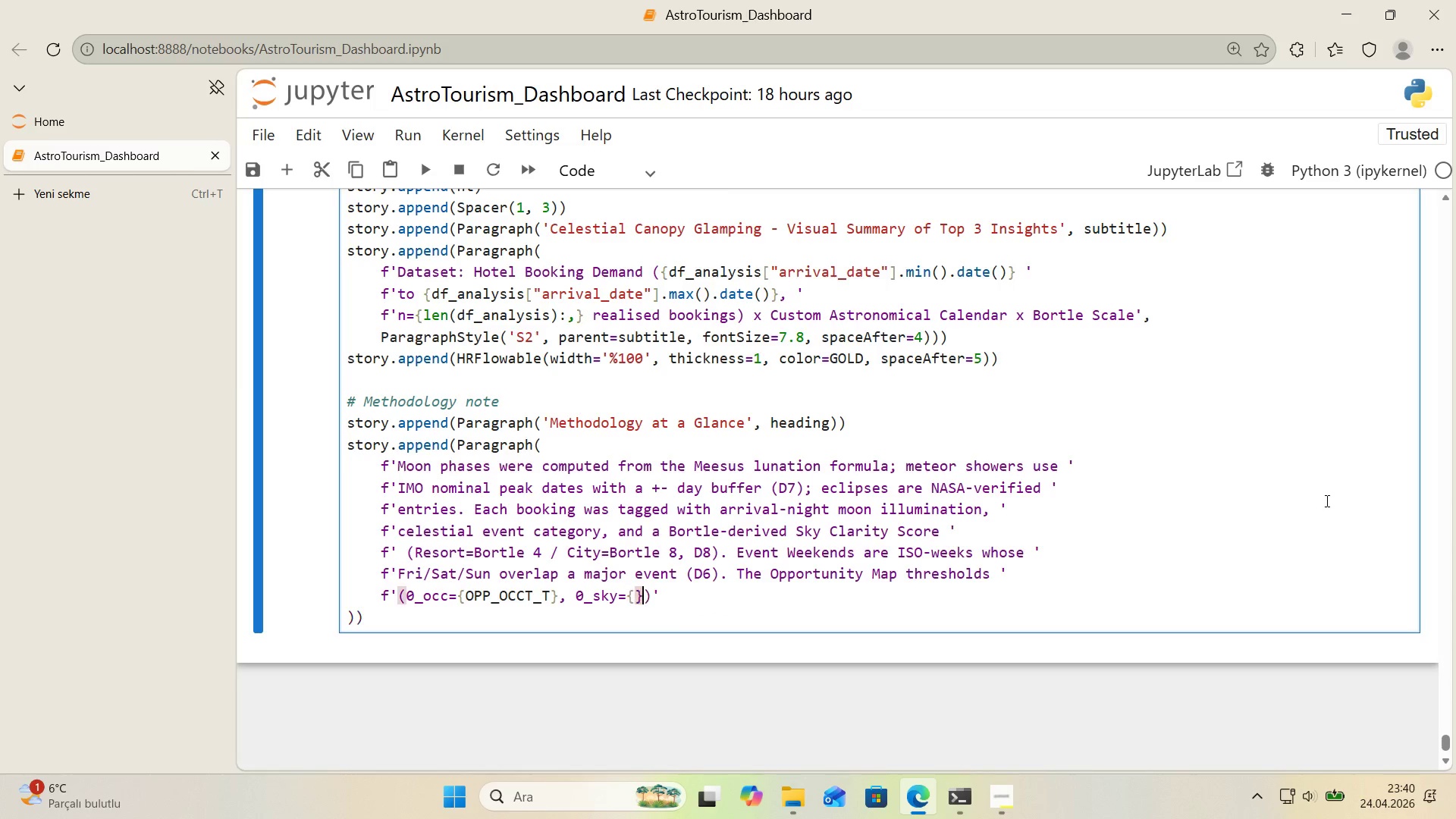 
key(Alt+Control+0)
 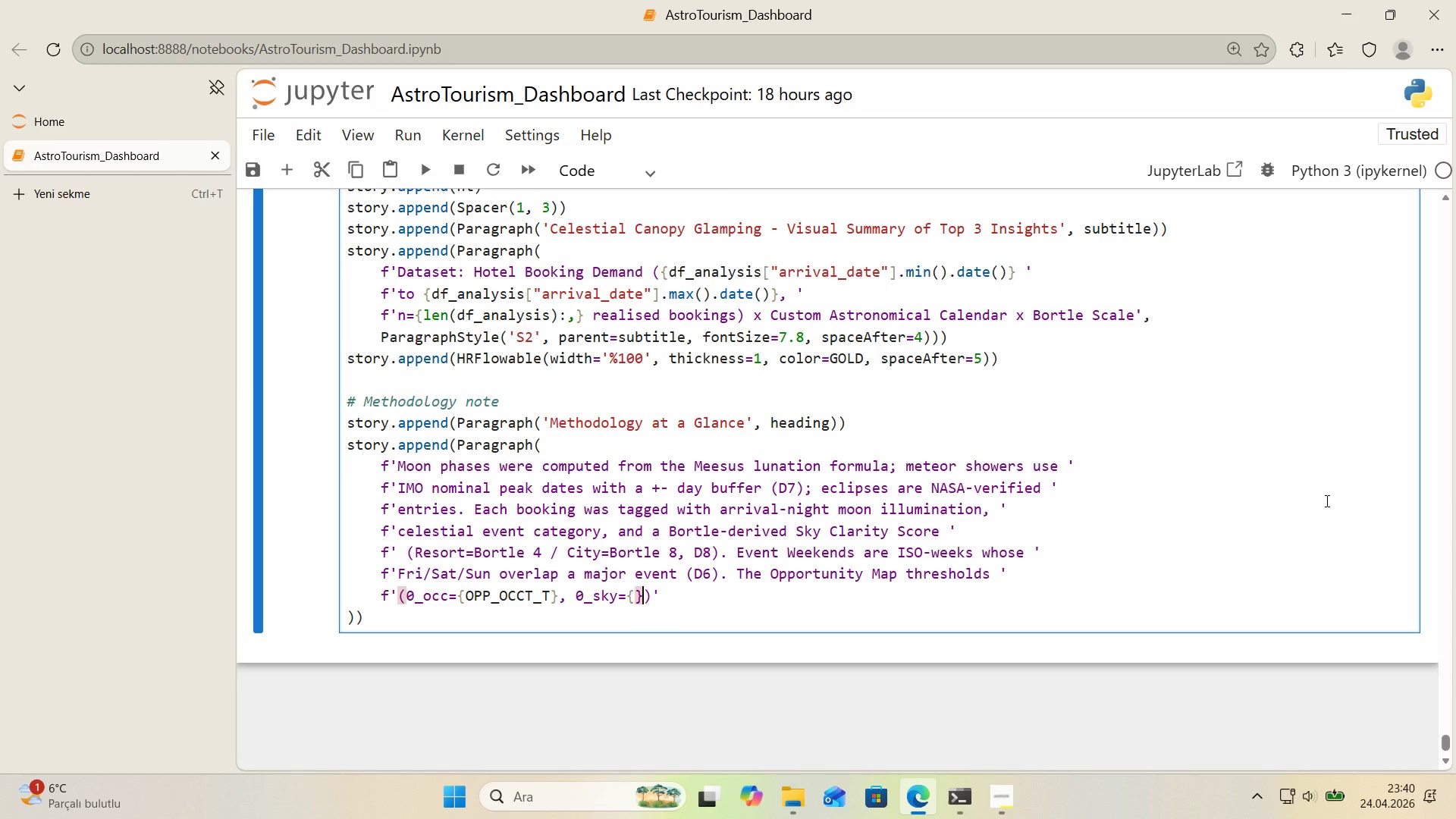 
key(ArrowLeft)
 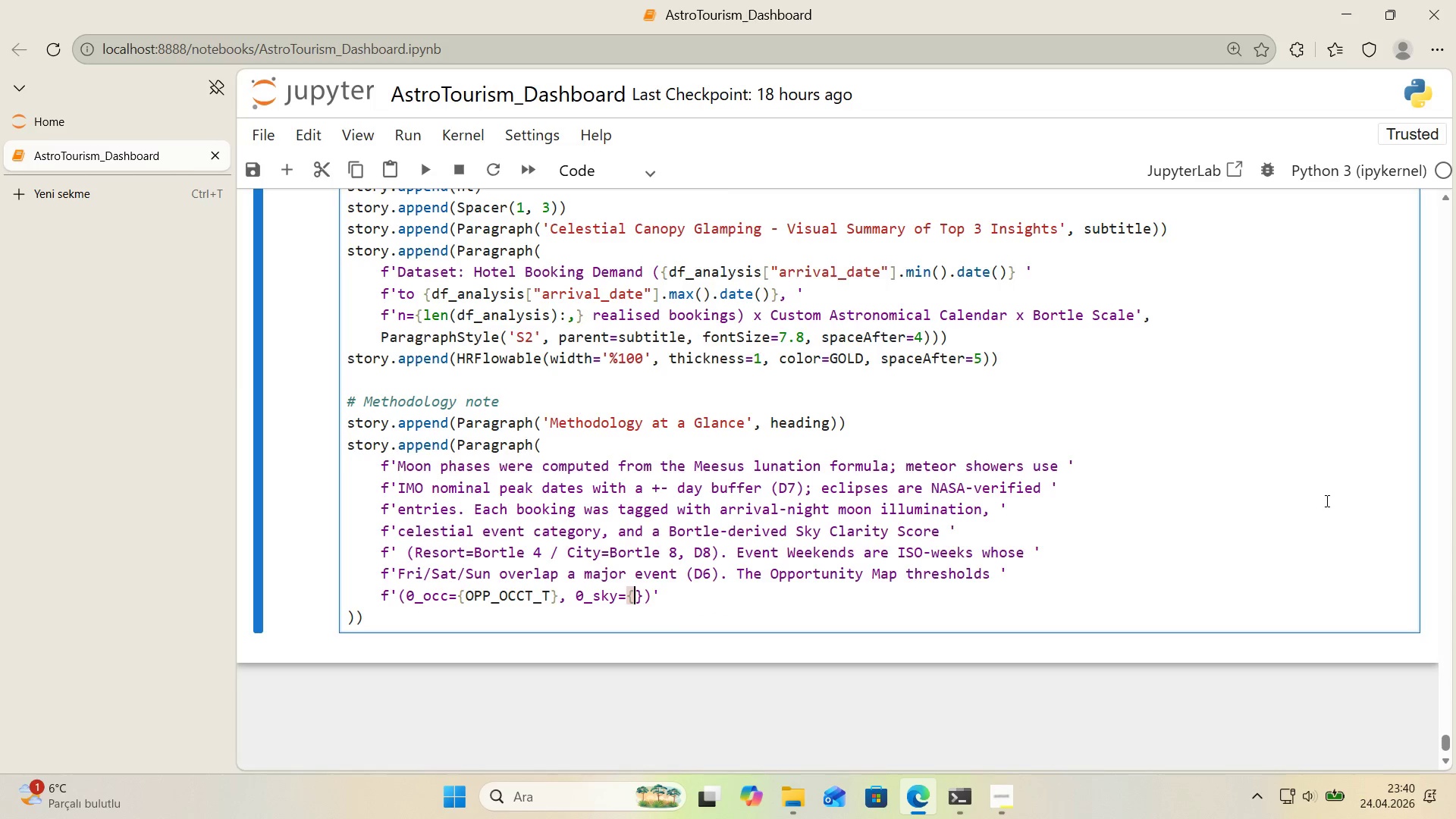 
type(OPP_SKY_T)
 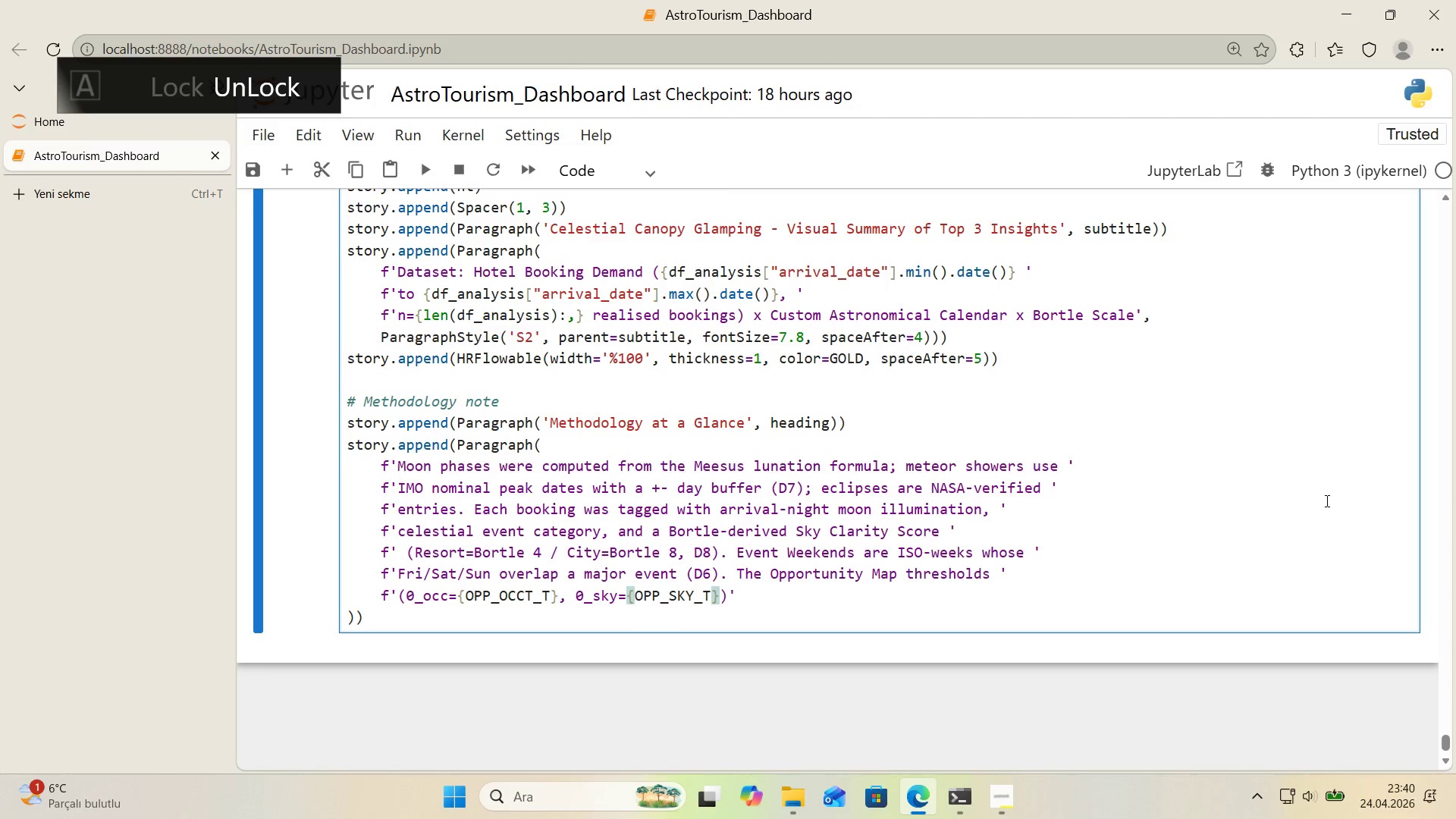 
key(ArrowRight)
 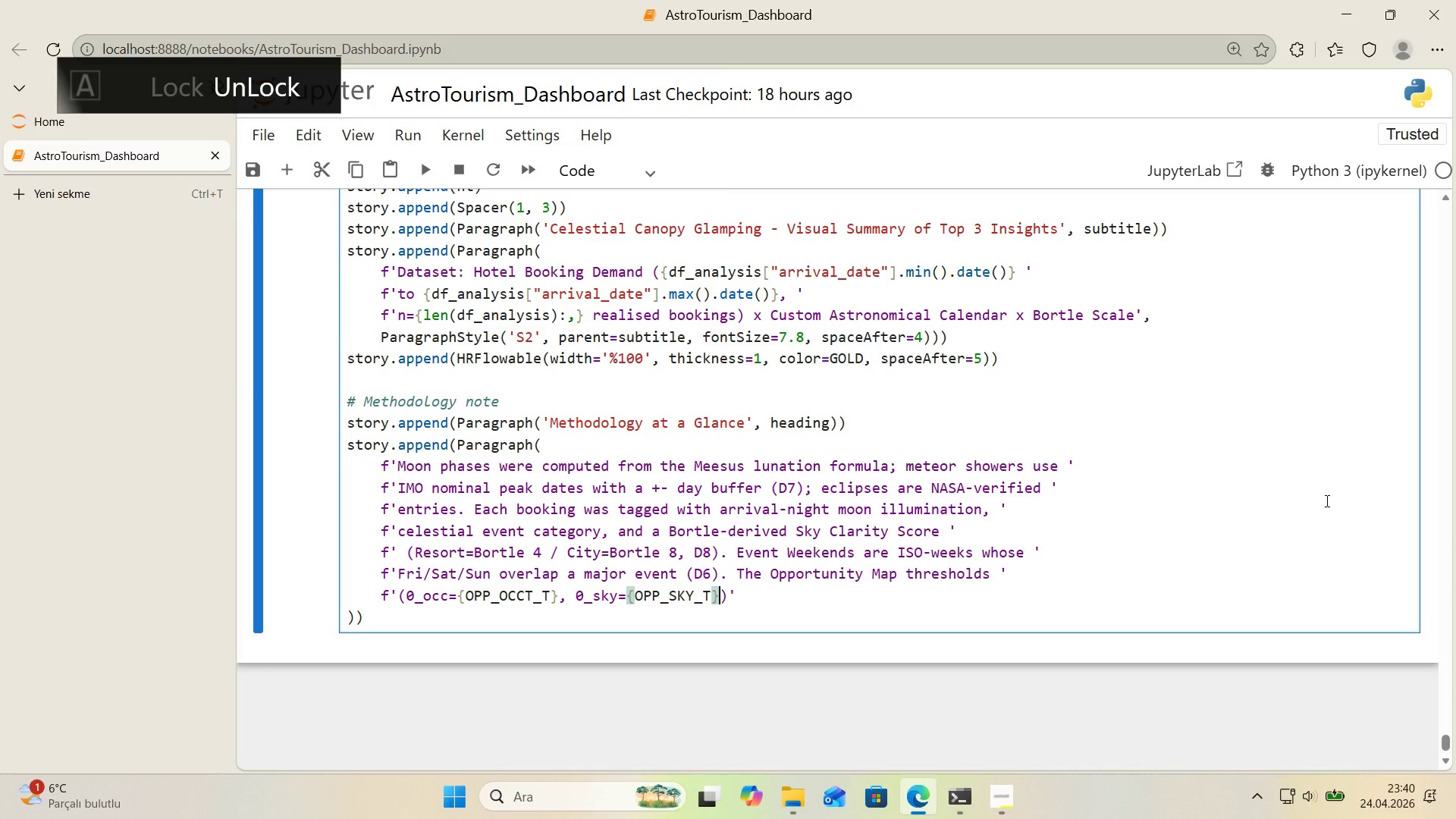 
key(ArrowRight)
 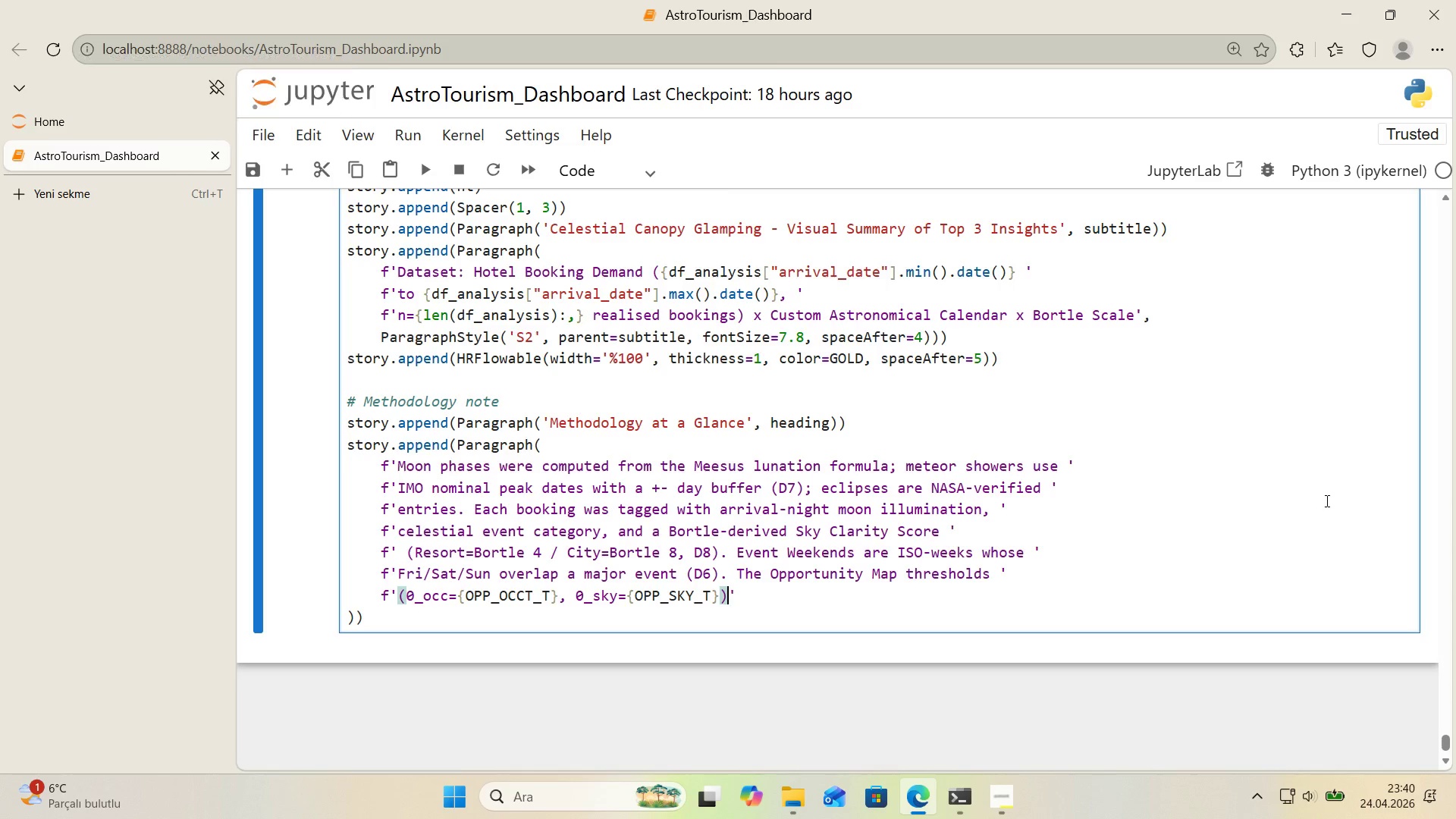 
type( were ssel)
key(Backspace)
key(Backspace)
key(Backspace)
type(elected from a 3 ch)
key(Backspace)
key(Backspace)
key(Backspace)
type(-cand'date )
 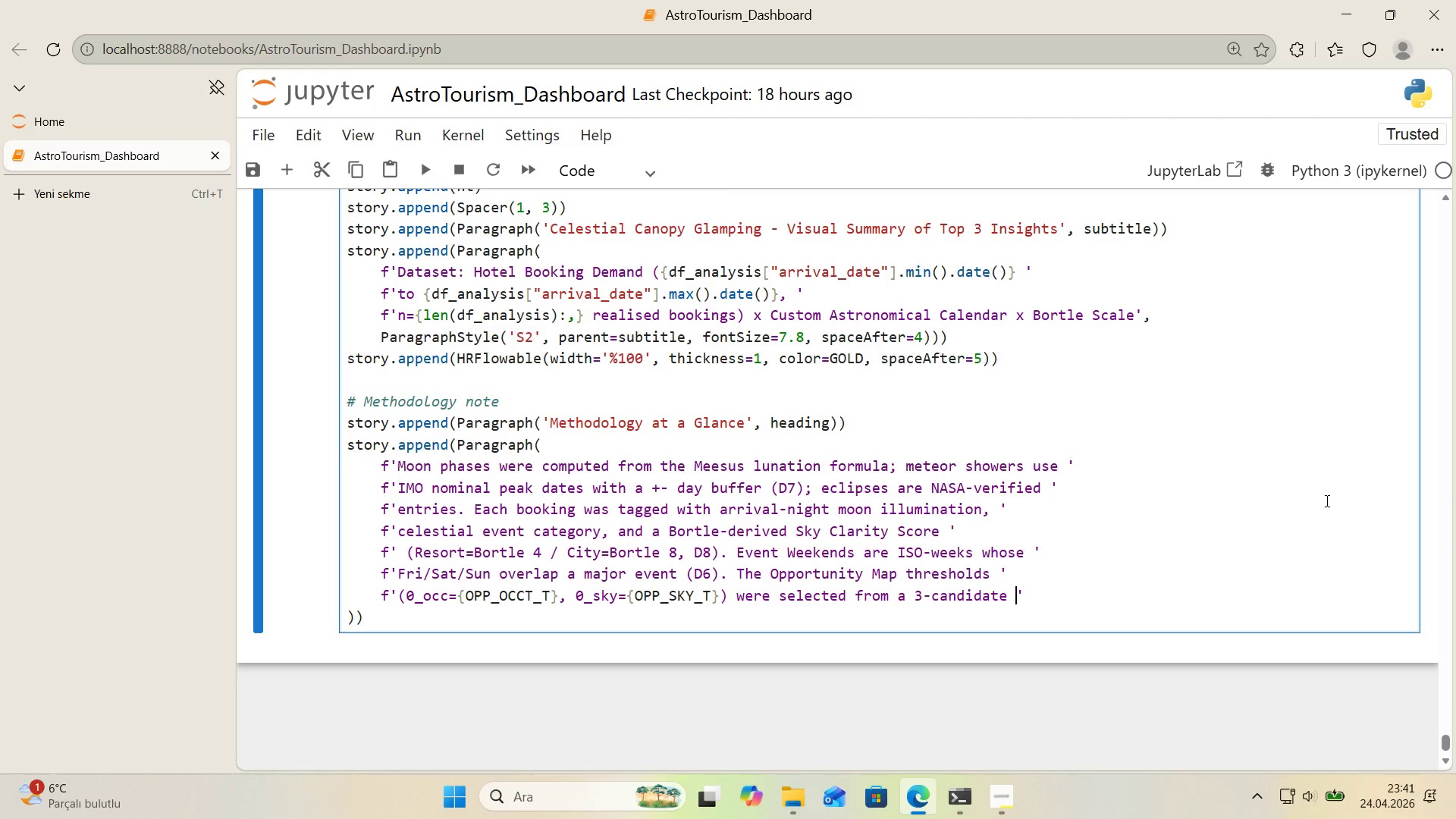 
key(ArrowRight)
 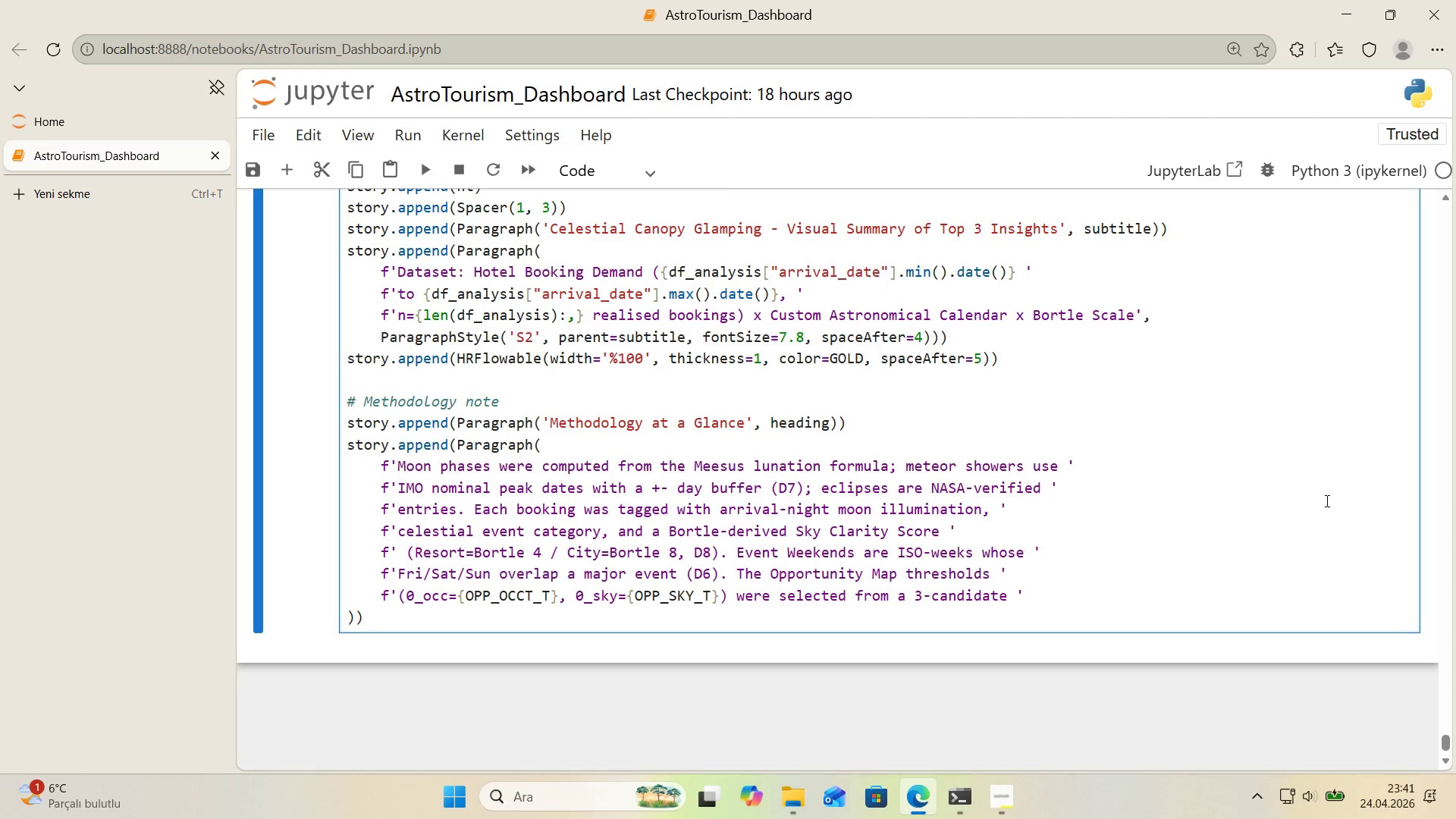 
key(Enter)
 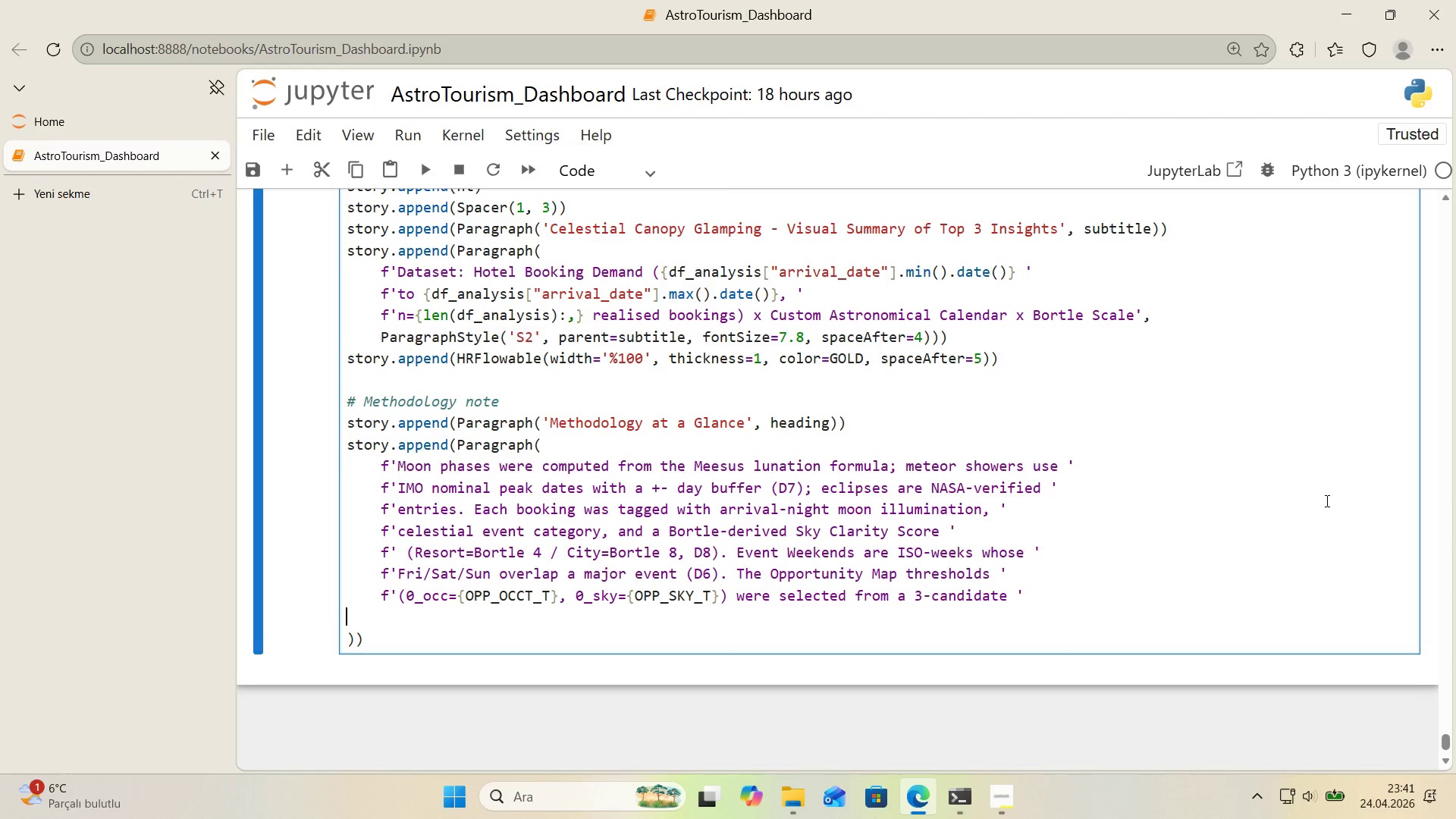 
type(f)
key(Backspace)
key(Tab)
type(f@@)
 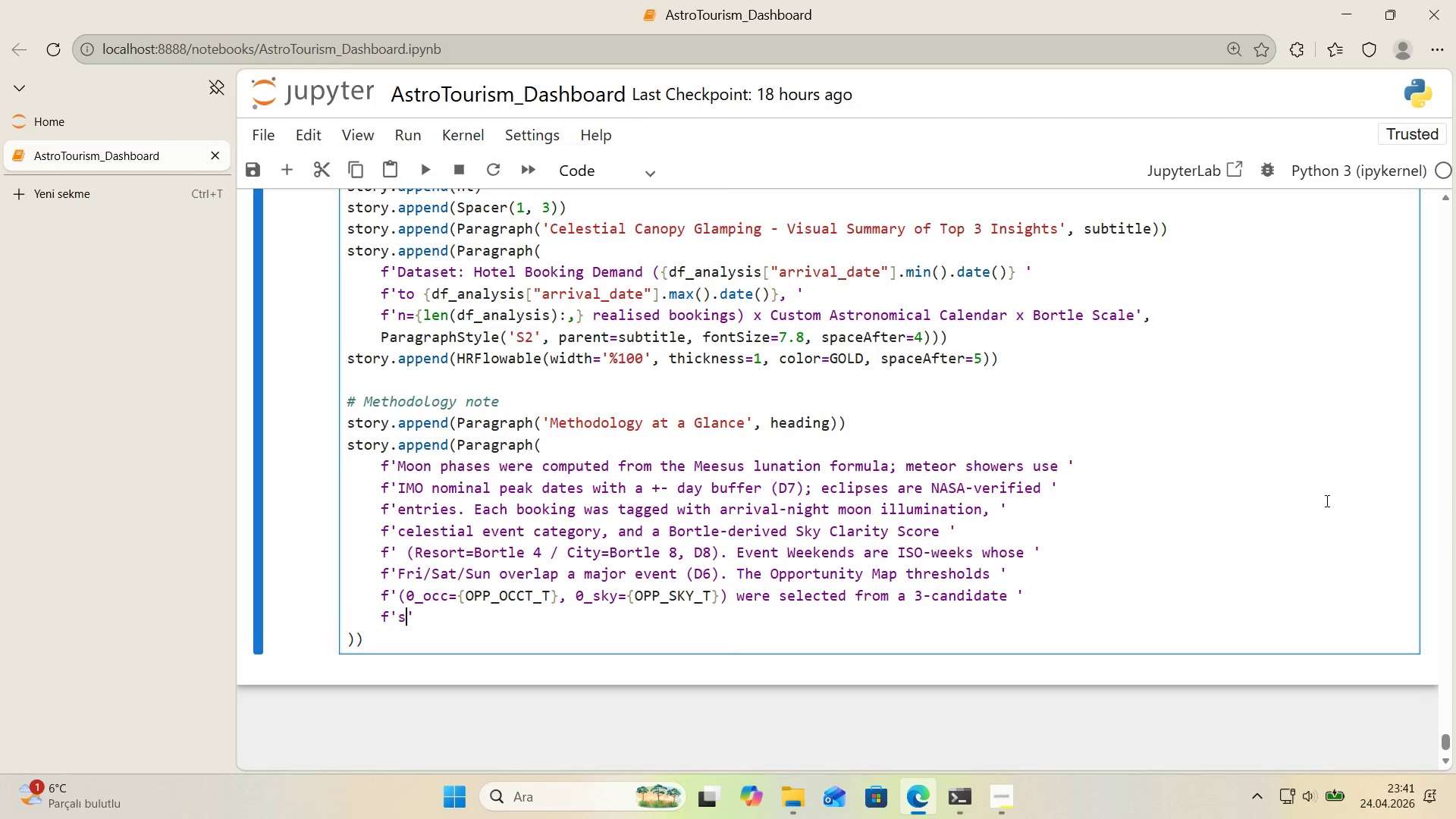 
 